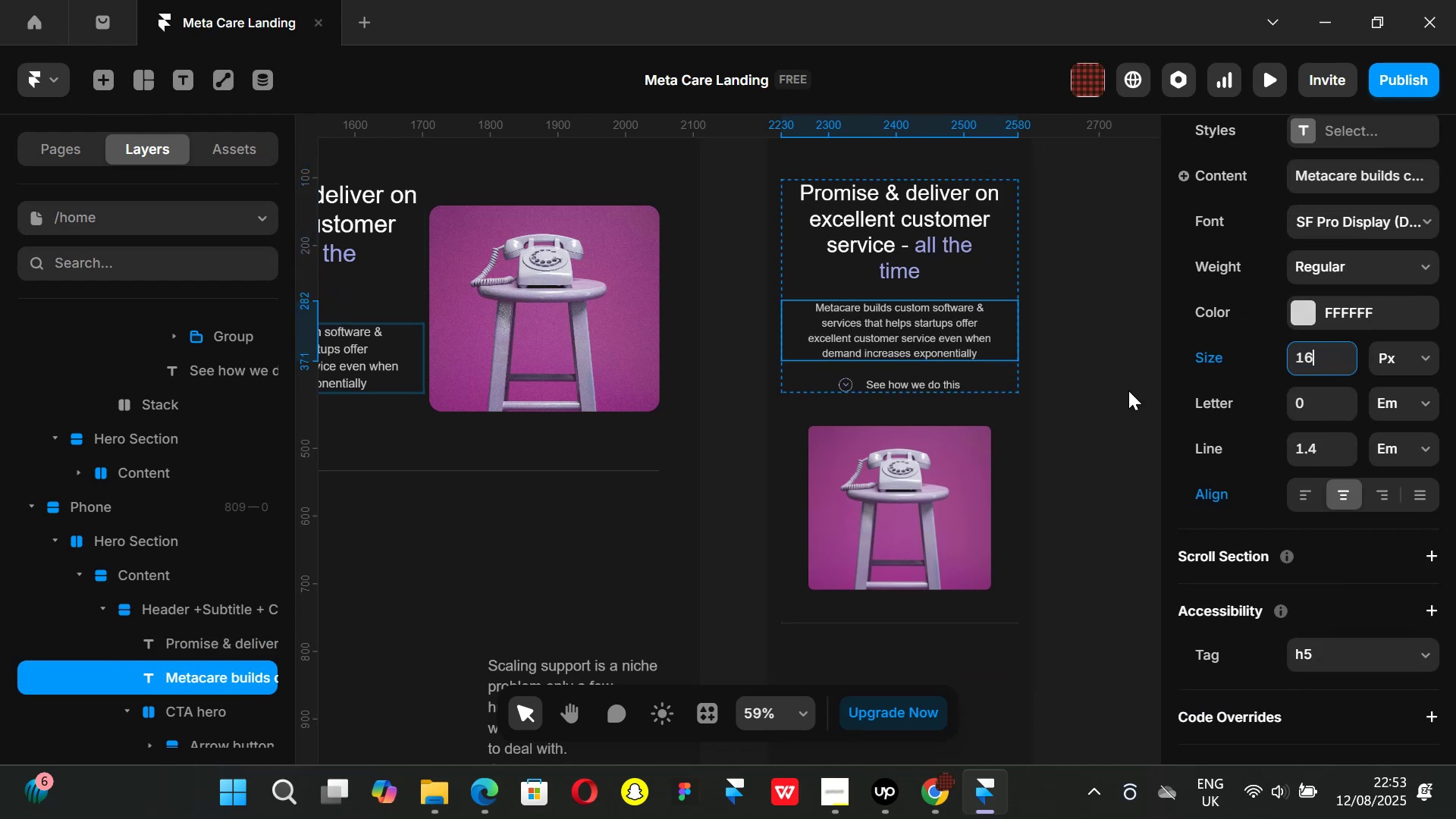 
left_click([1136, 393])
 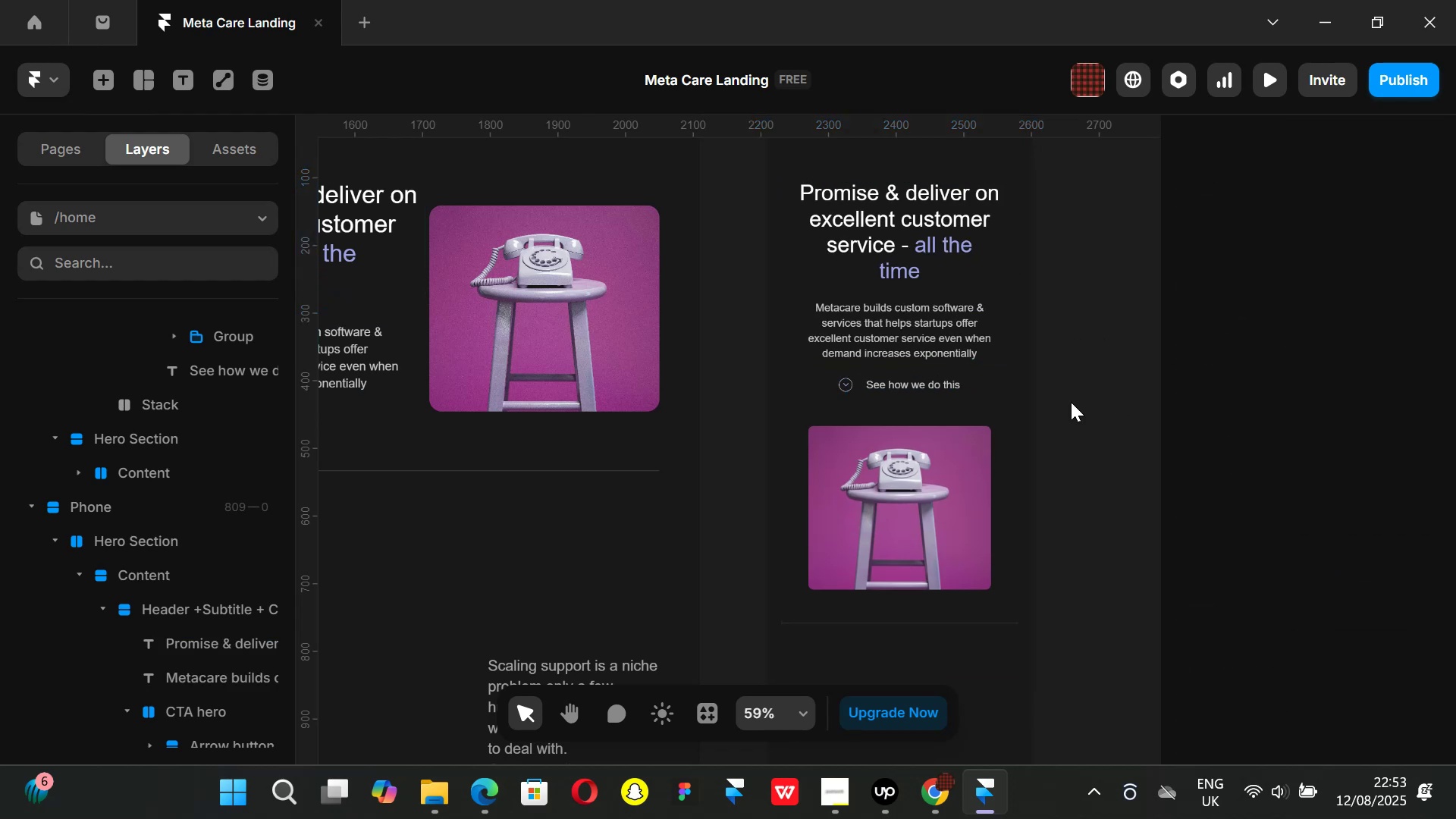 
scroll: coordinate [1071, 402], scroll_direction: down, amount: 1.0
 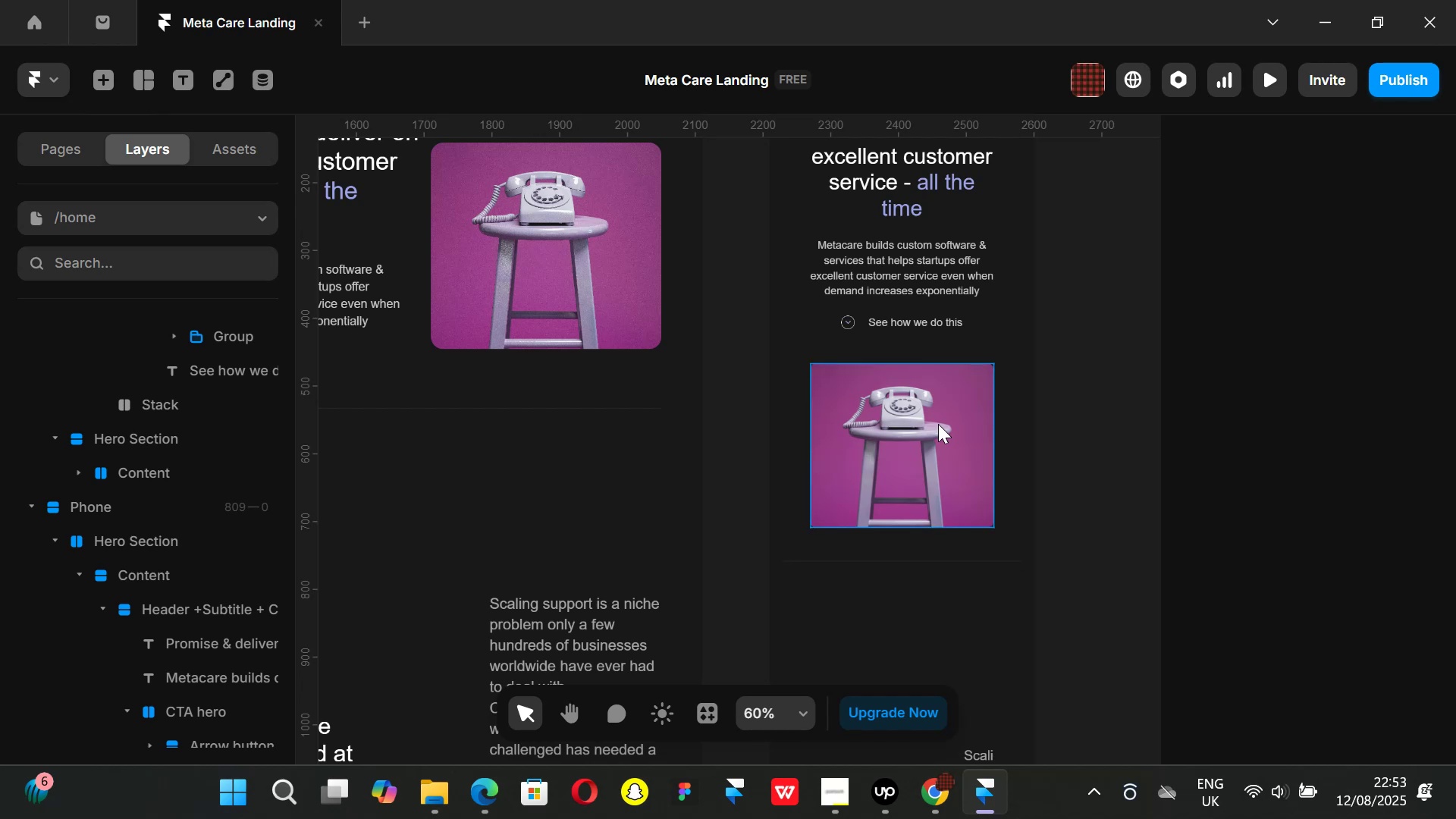 
scroll: coordinate [1012, 472], scroll_direction: up, amount: 3.0
 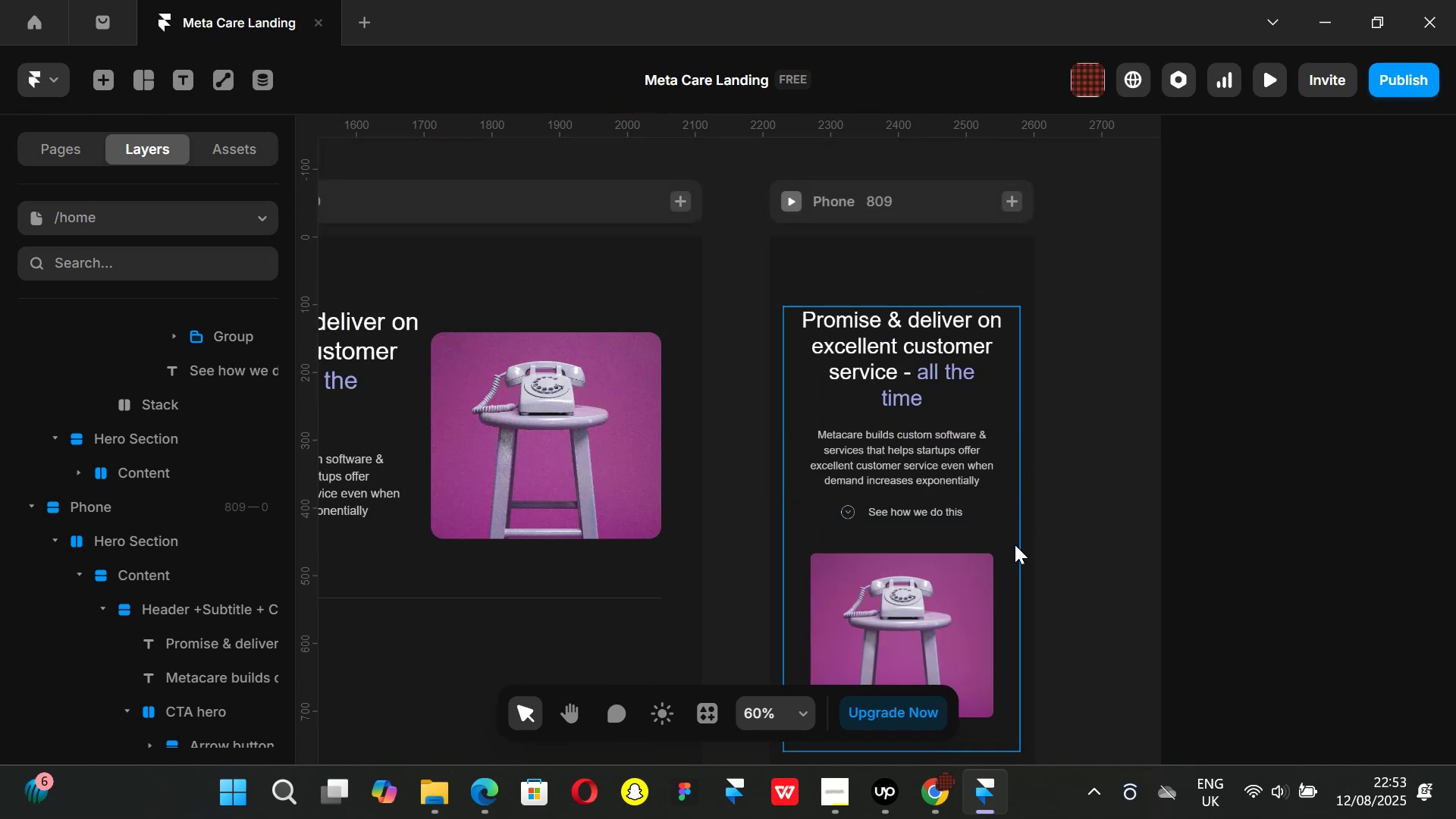 
hold_key(key=ShiftLeft, duration=0.4)
scroll: coordinate [761, 488], scroll_direction: up, amount: 10.0
 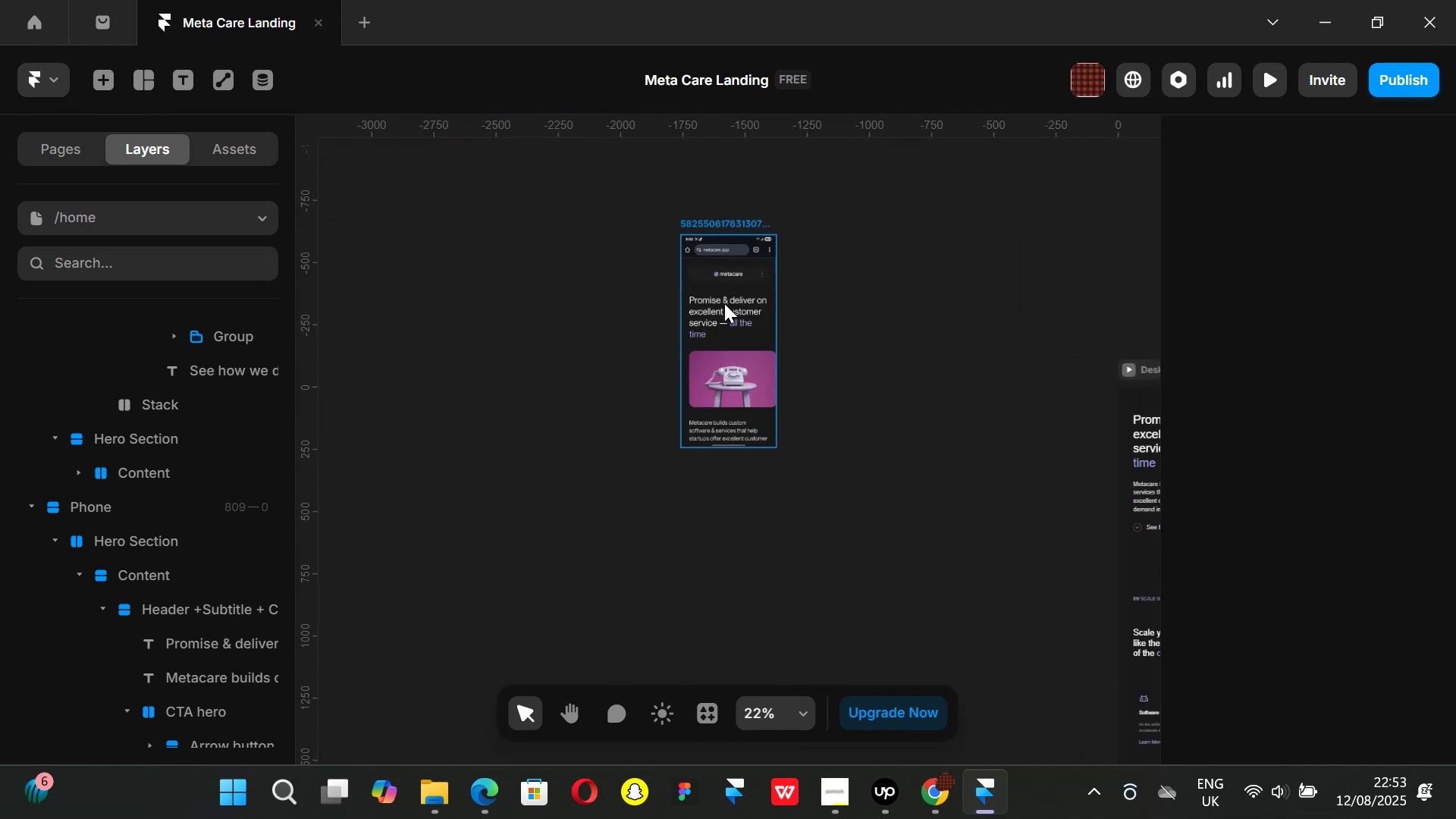 
key(Control+ControlLeft)
 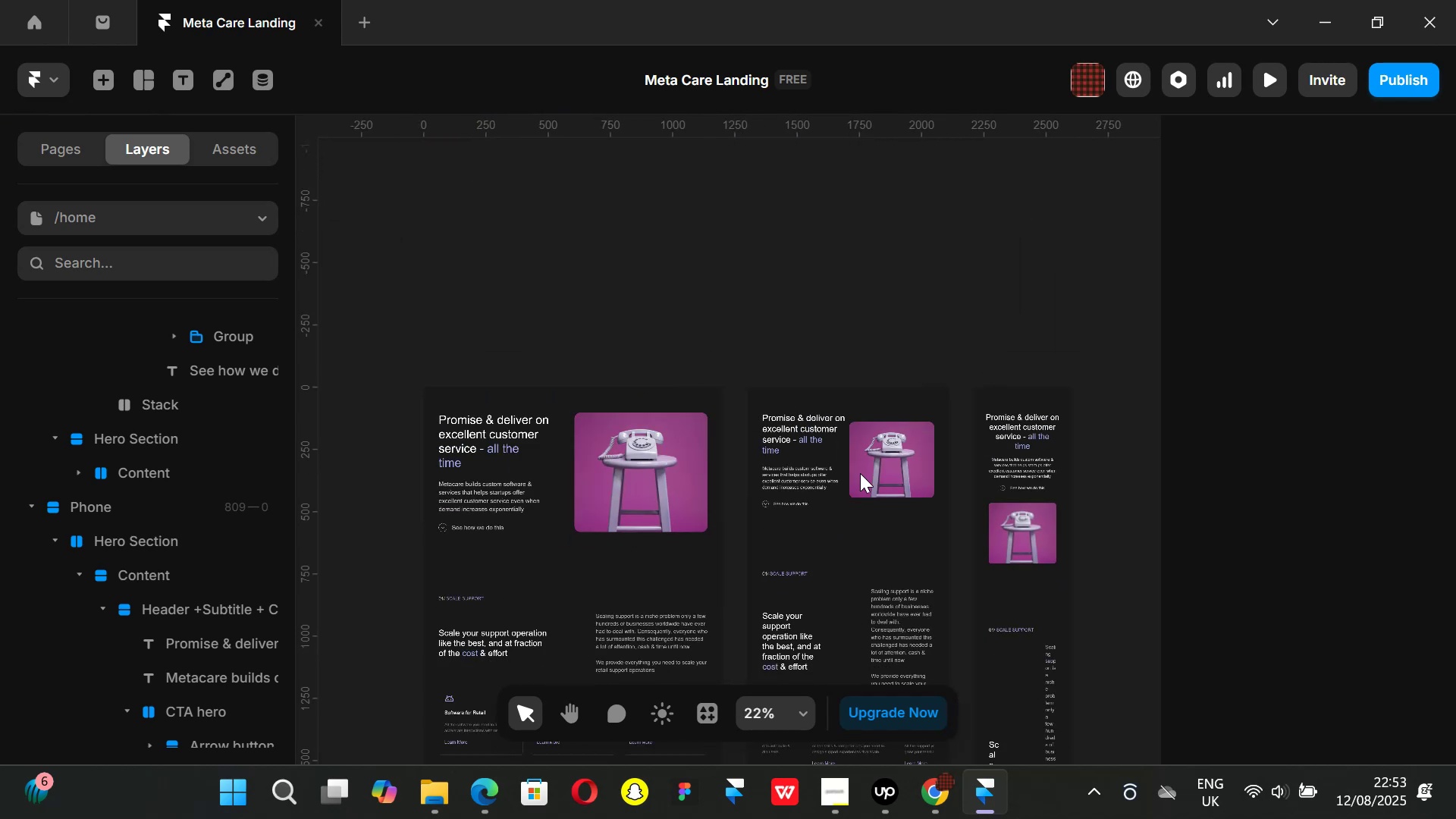 
hold_key(key=ShiftLeft, duration=0.74)
 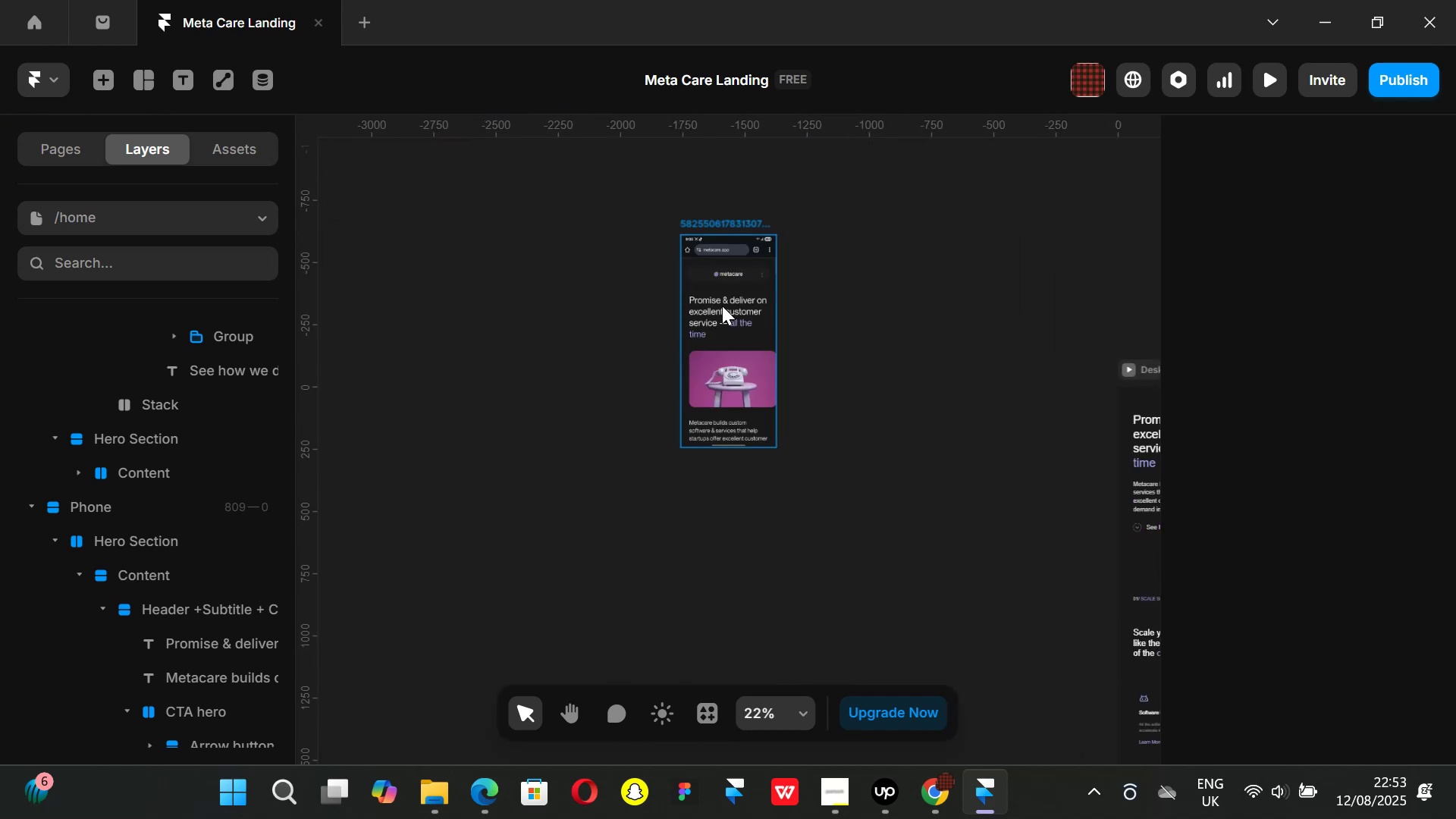 
hold_key(key=ControlLeft, duration=1.14)
scroll: coordinate [738, 306], scroll_direction: up, amount: 6.0
 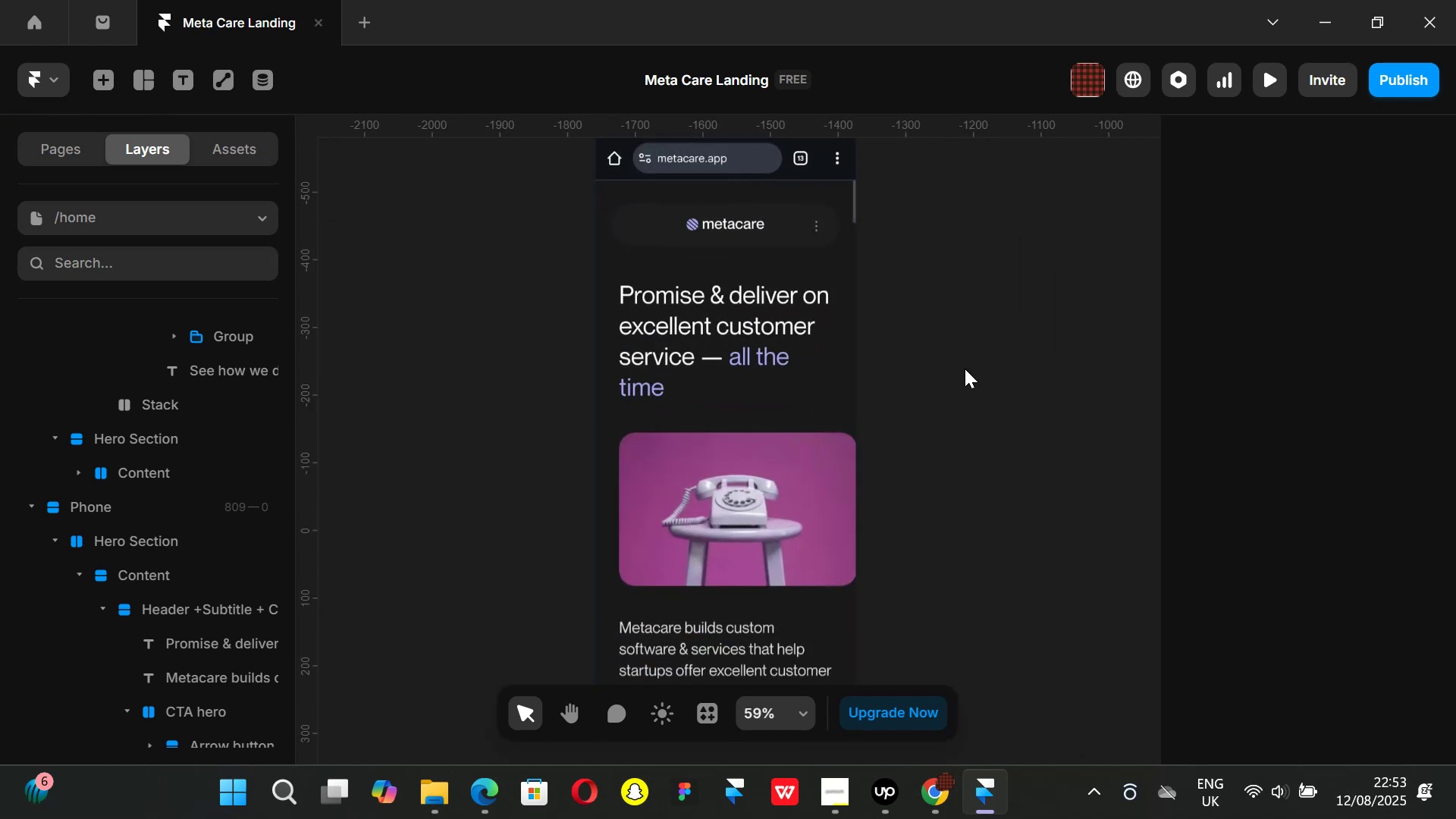 
scroll: coordinate [880, 383], scroll_direction: down, amount: 2.0
 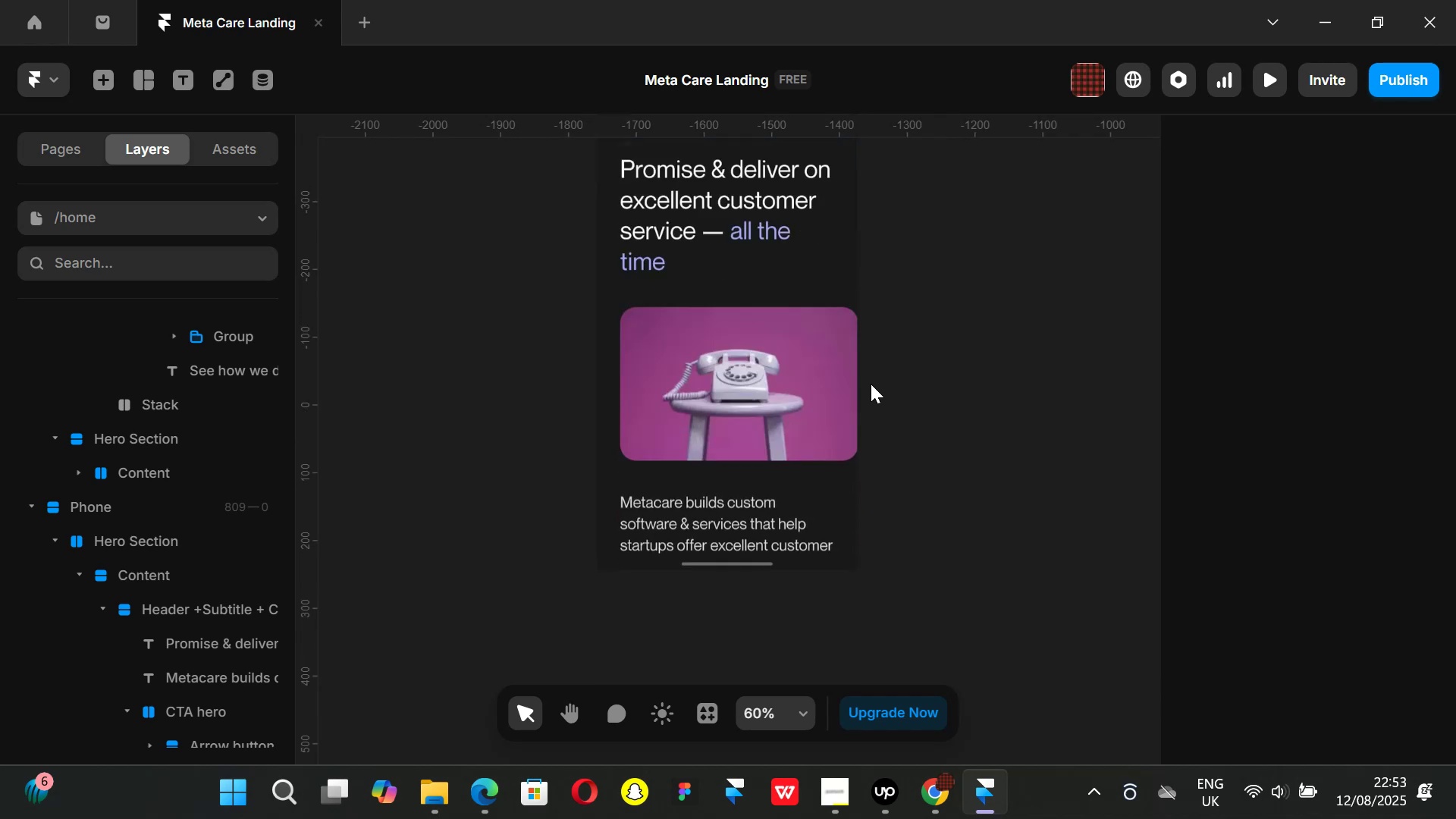 
scroll: coordinate [871, 384], scroll_direction: up, amount: 1.0
 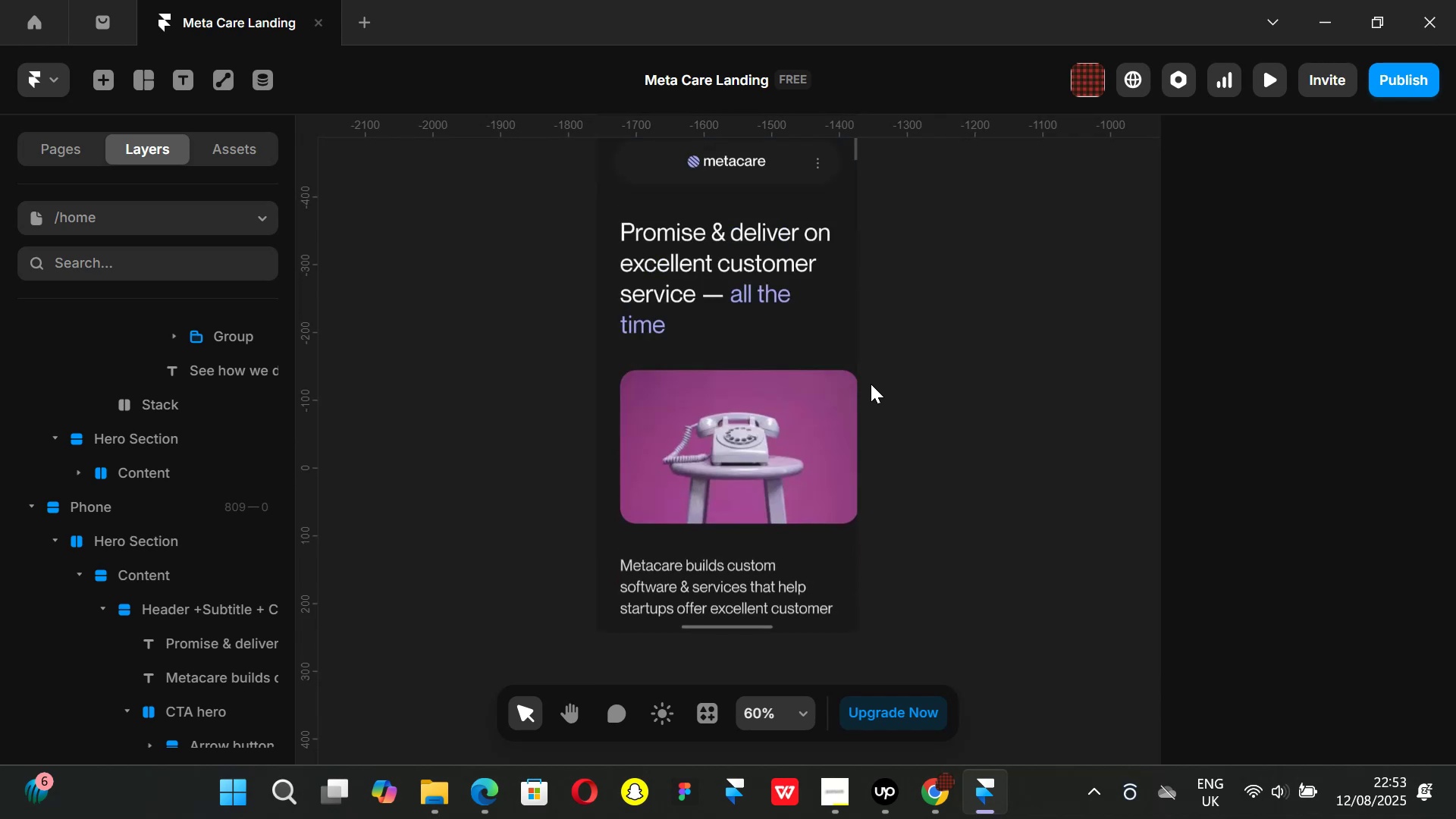 
hold_key(key=ControlLeft, duration=0.87)
scroll: coordinate [871, 384], scroll_direction: down, amount: 6.0
 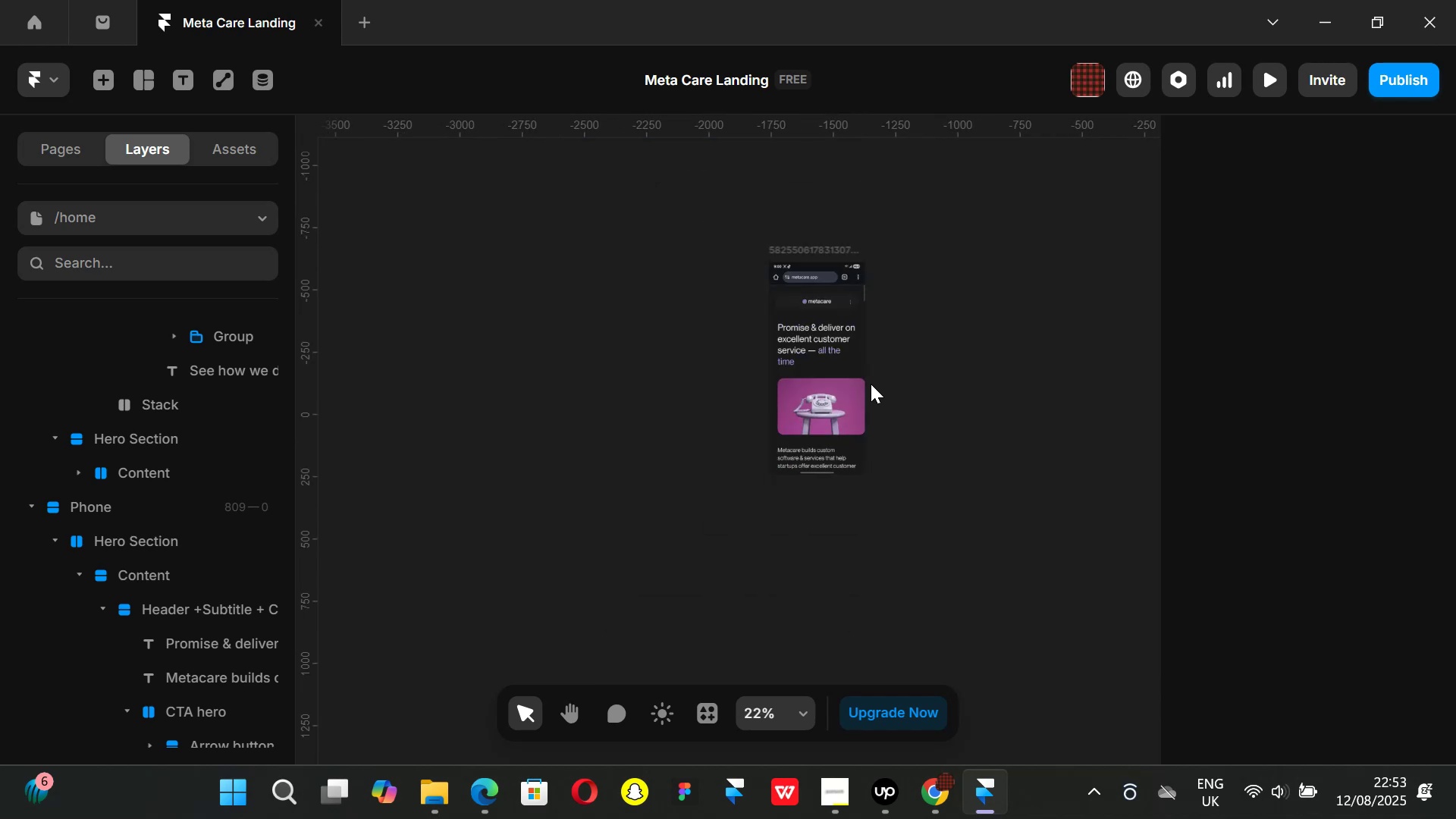 
hold_key(key=ShiftLeft, duration=1.47)
scroll: coordinate [902, 415], scroll_direction: down, amount: 19.0
 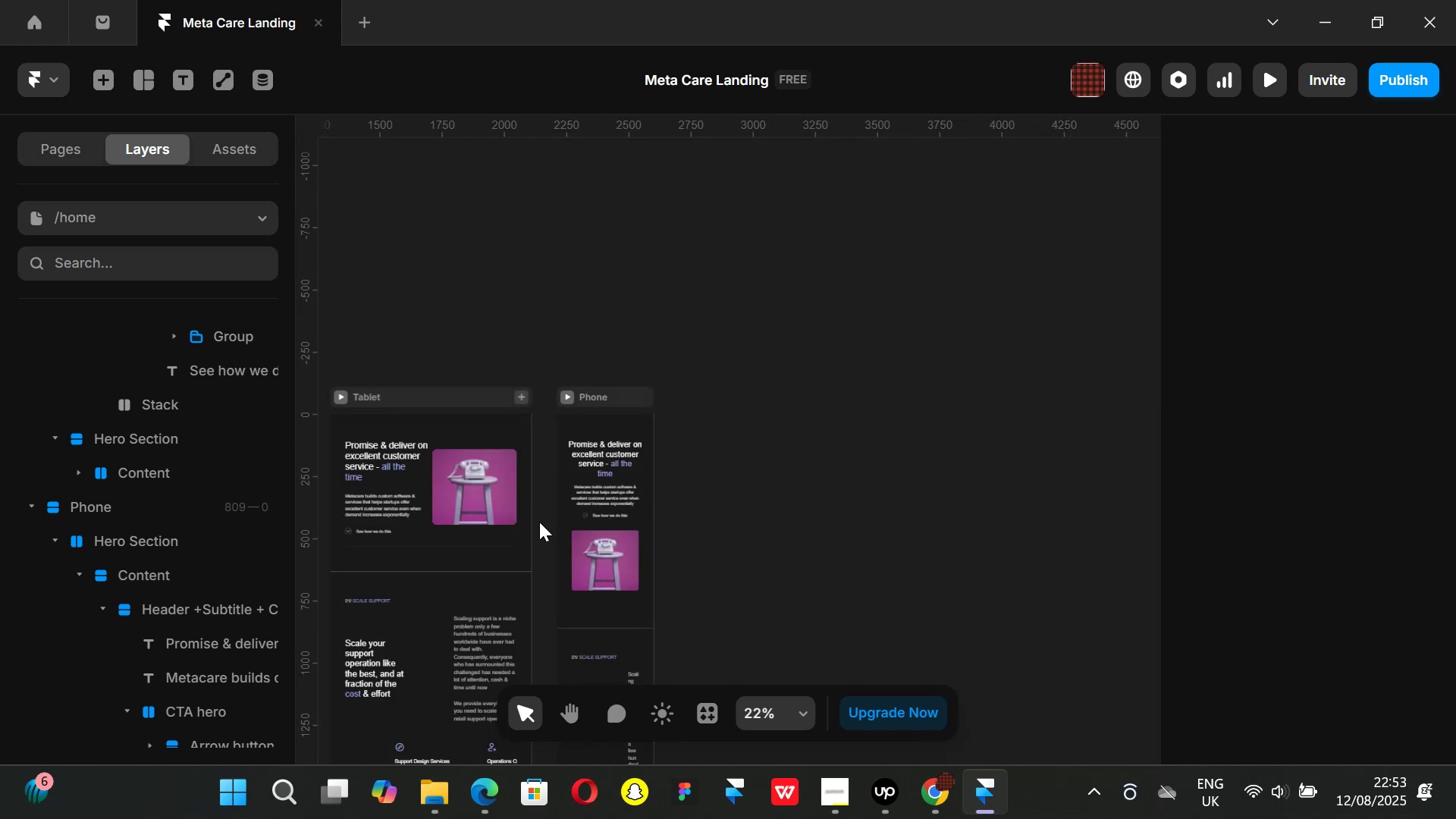 
hold_key(key=ControlLeft, duration=0.41)
scroll: coordinate [596, 475], scroll_direction: up, amount: 3.0
 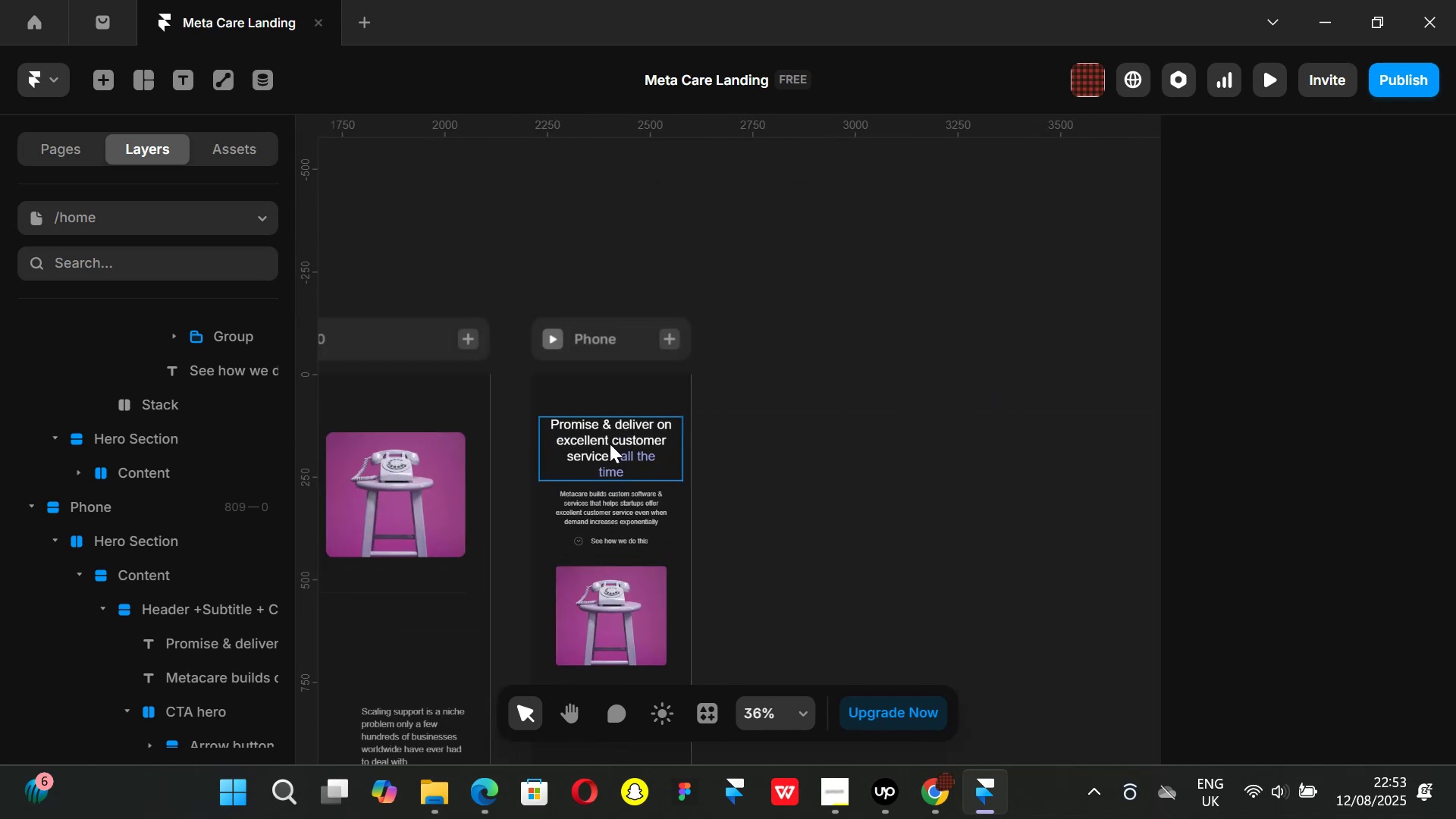 
left_click([610, 444])
 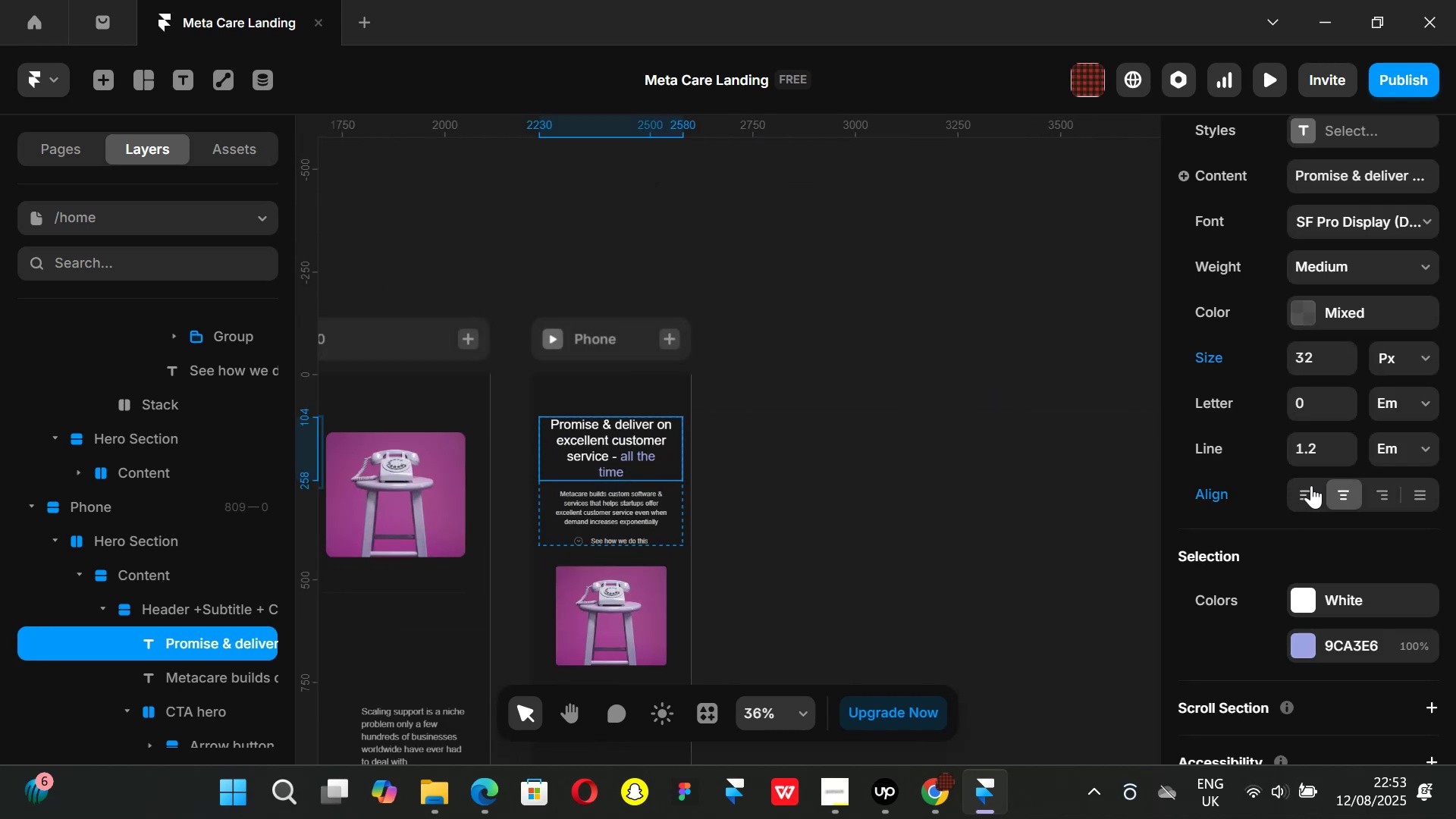 
left_click([1311, 485])
 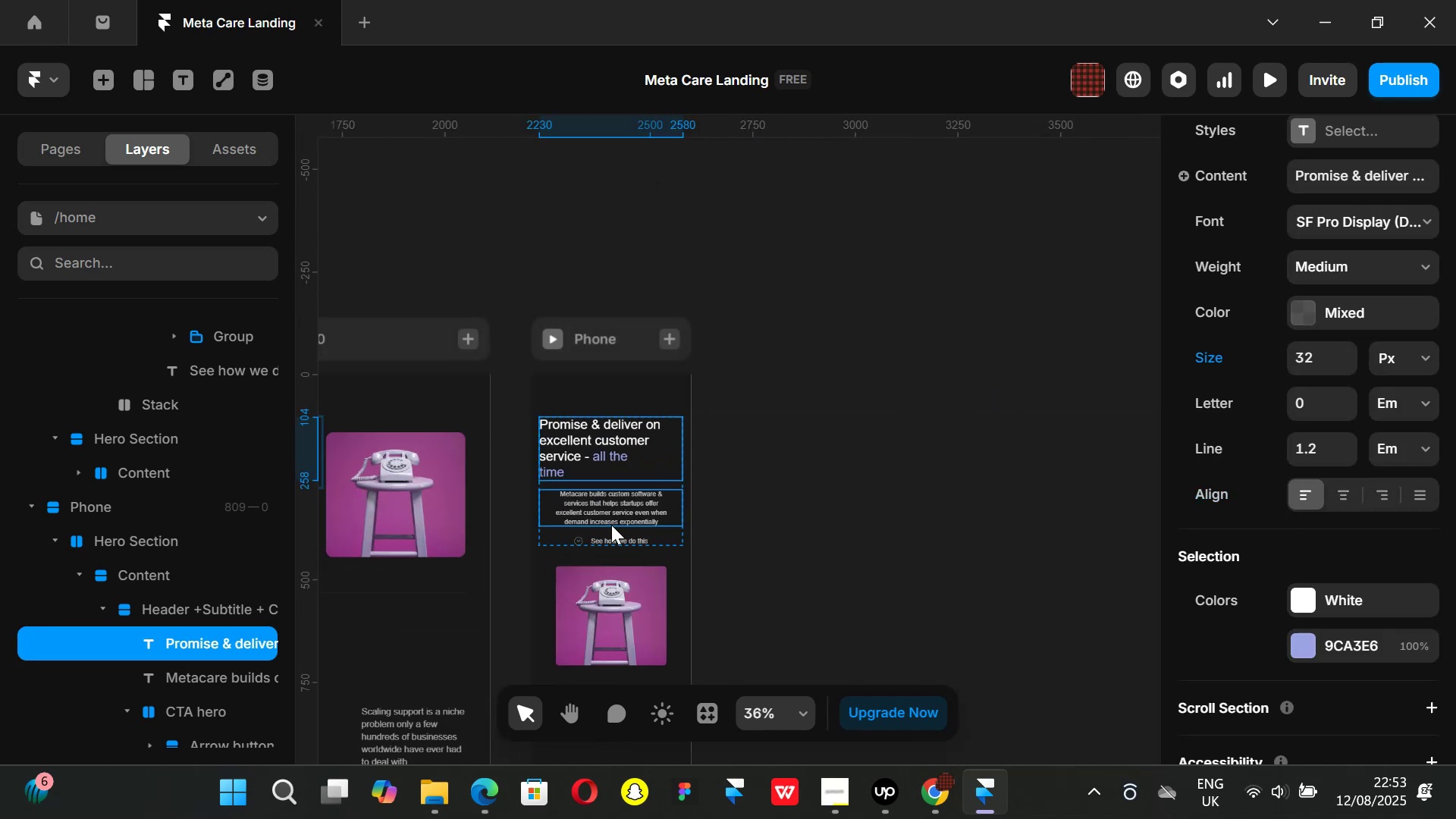 
left_click([611, 525])
 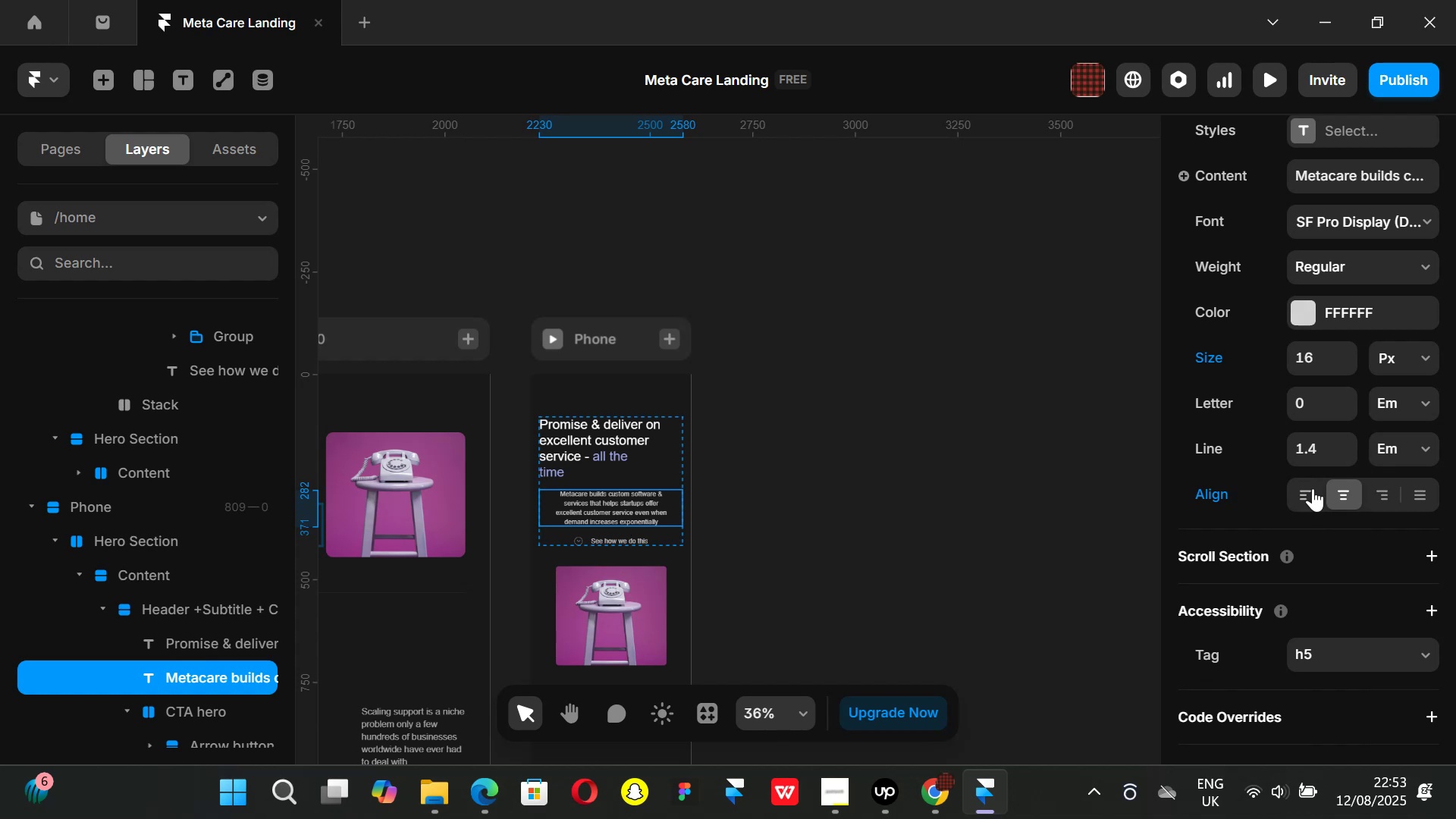 
left_click([1313, 488])
 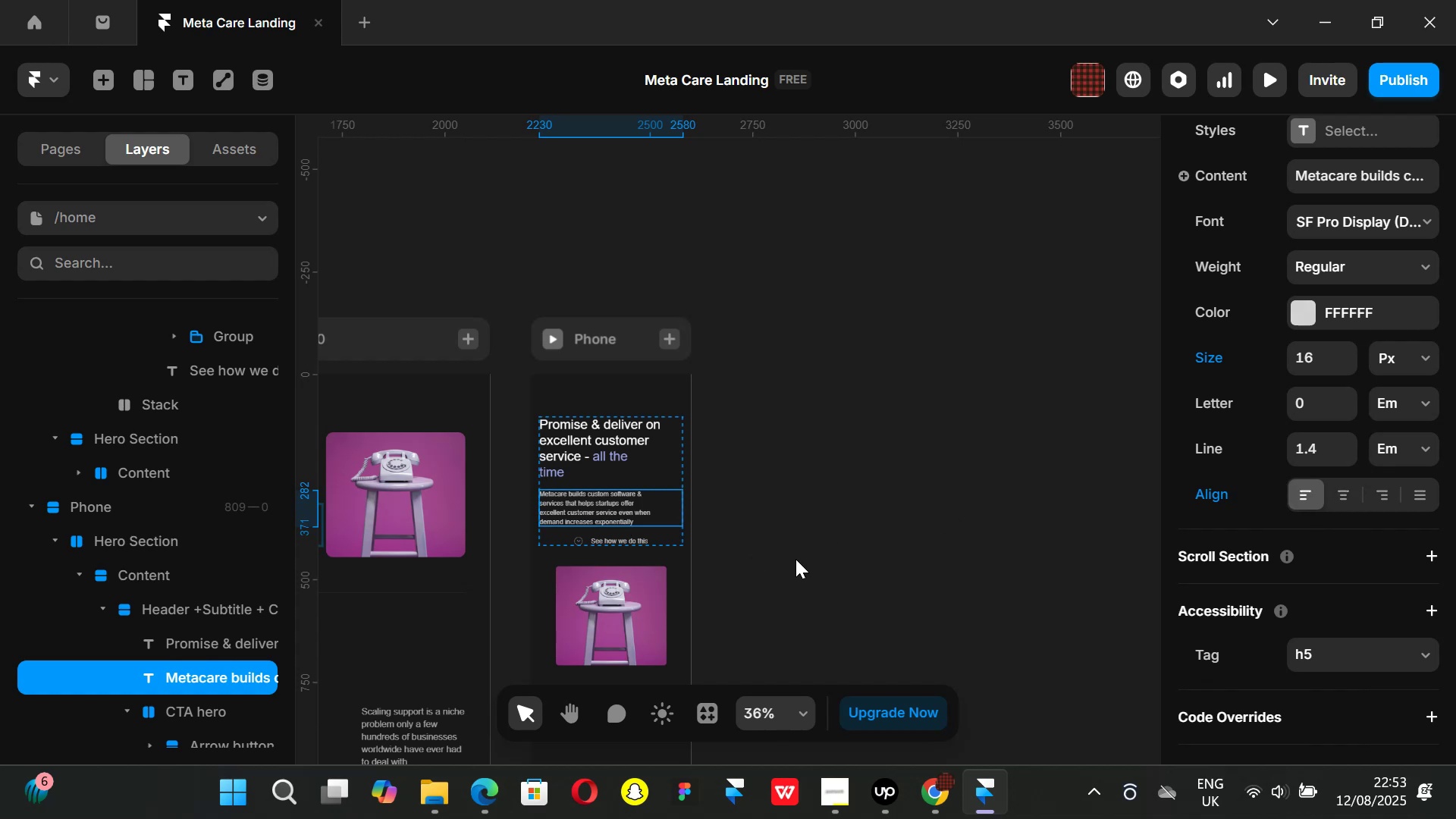 
hold_key(key=ShiftLeft, duration=1.51)
scroll: coordinate [819, 531], scroll_direction: up, amount: 29.0
 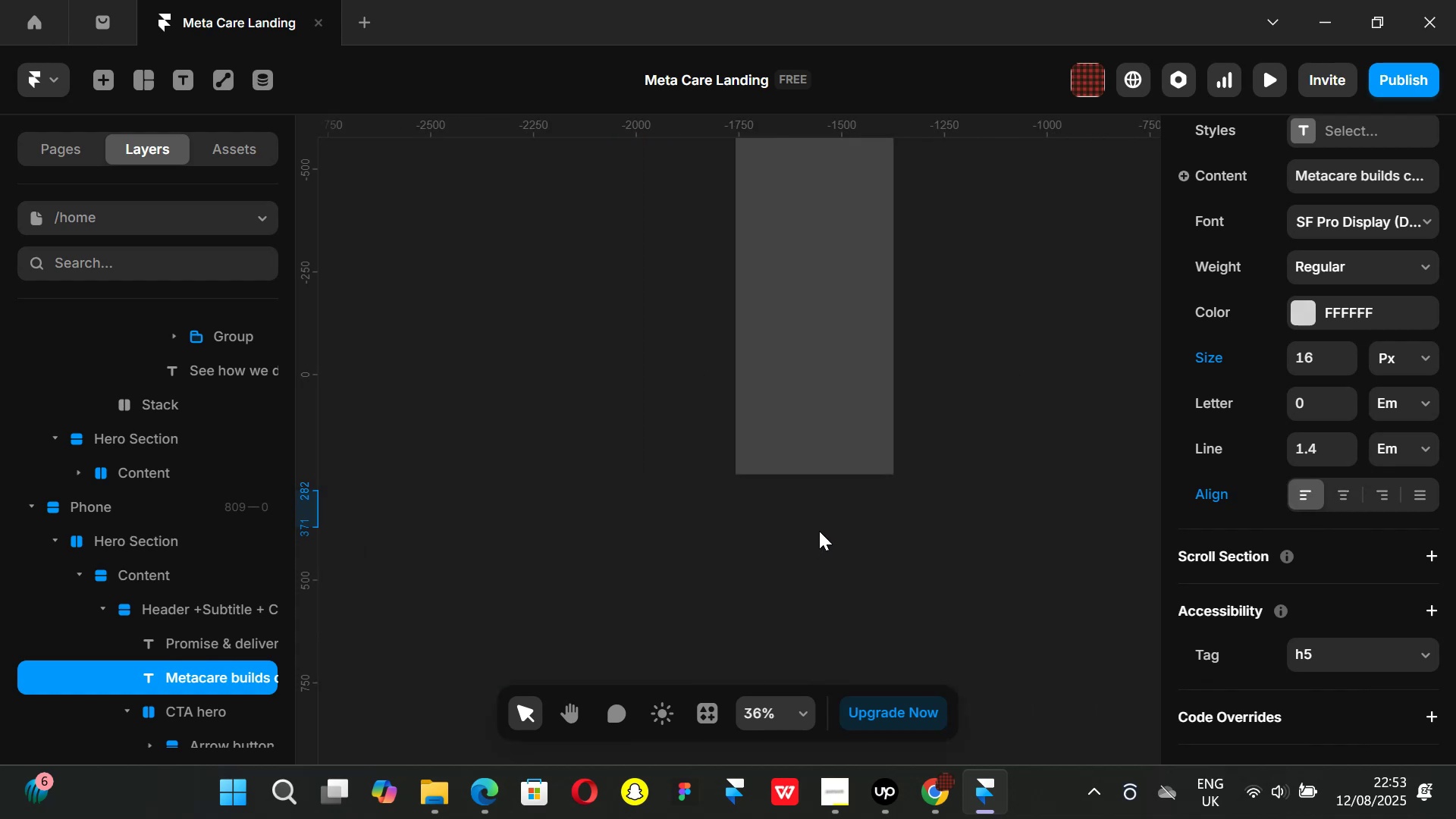 
key(Shift+ShiftLeft)
 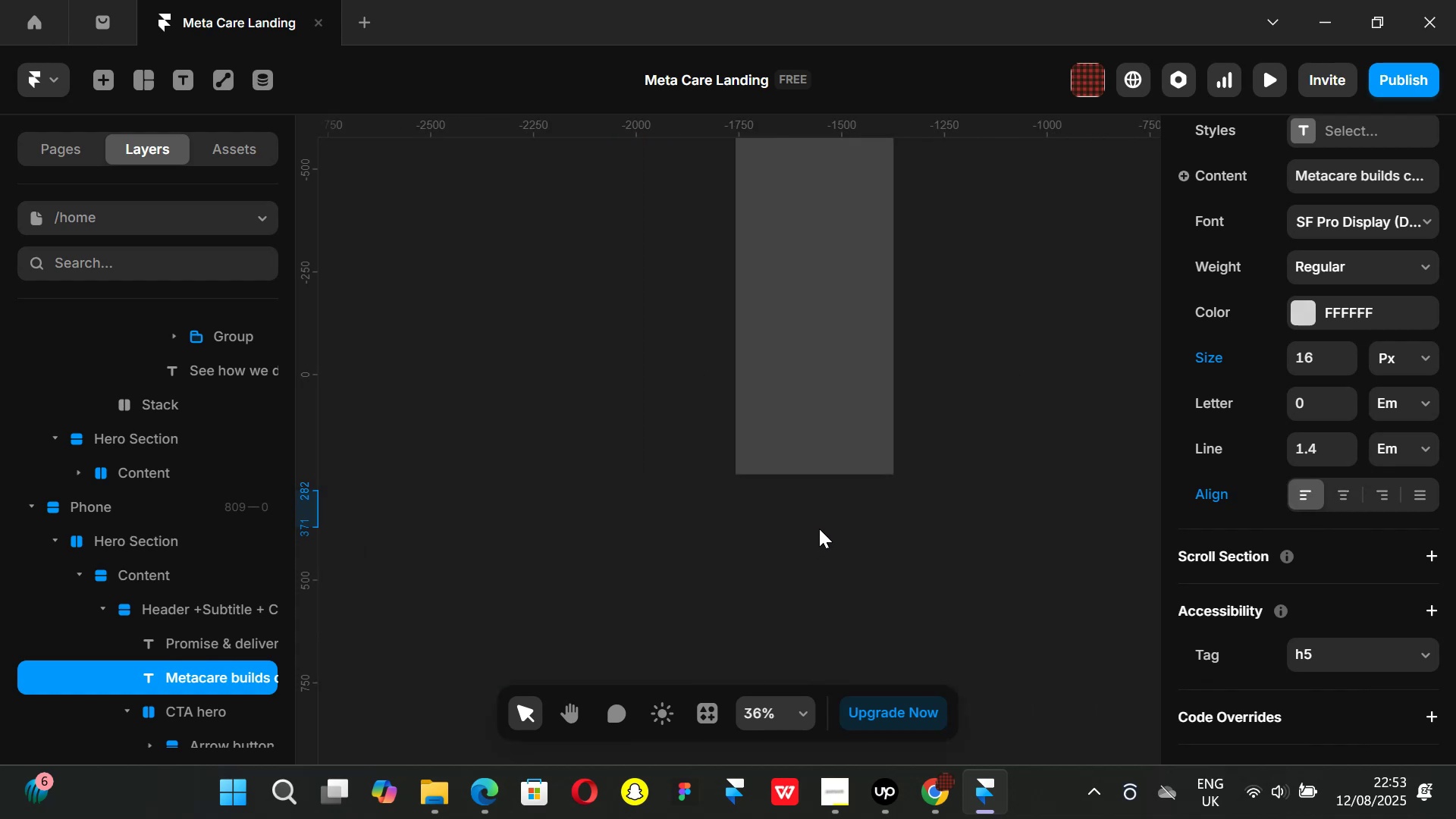 
key(Shift+ShiftLeft)
 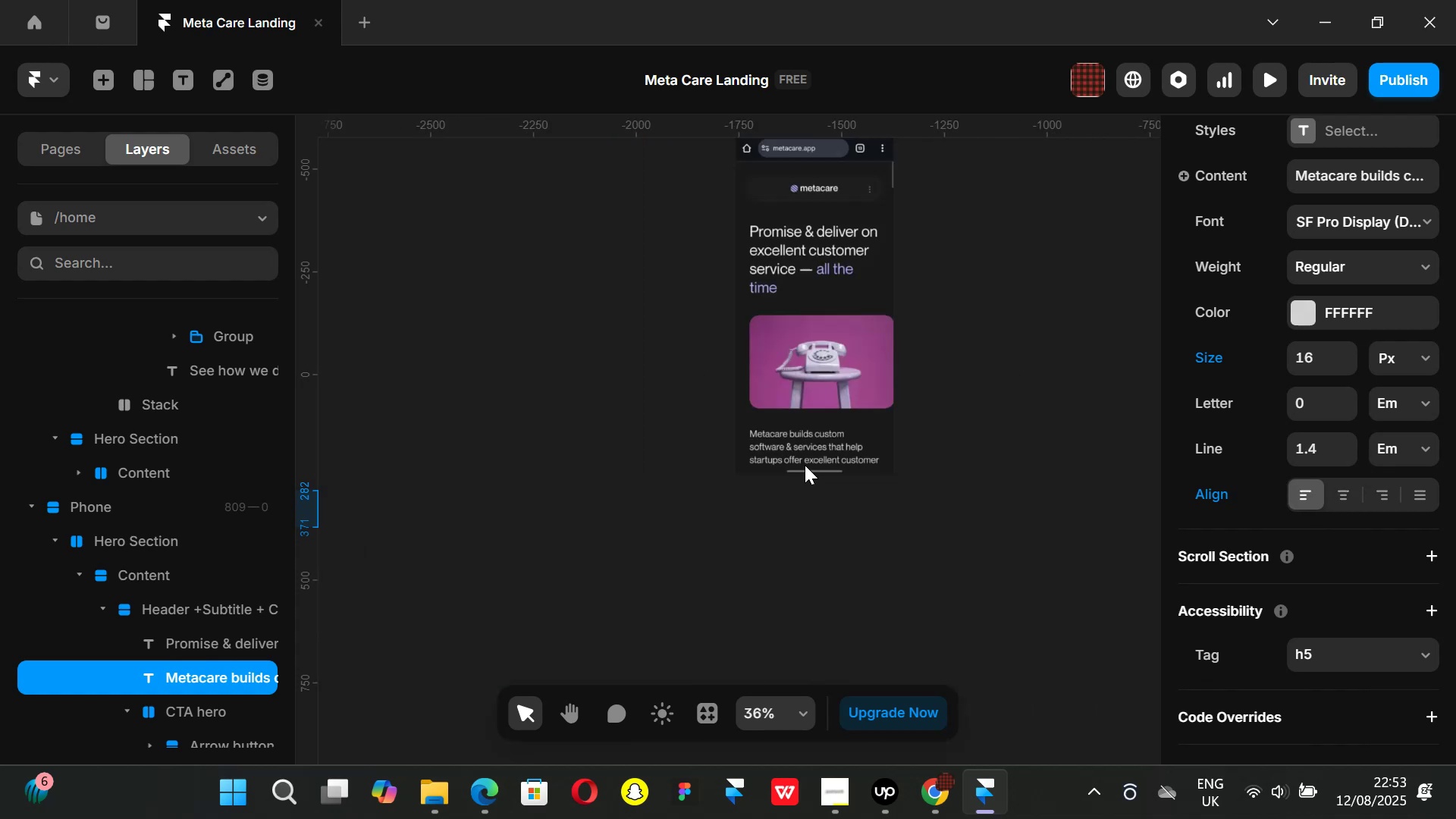 
key(Shift+ShiftLeft)
 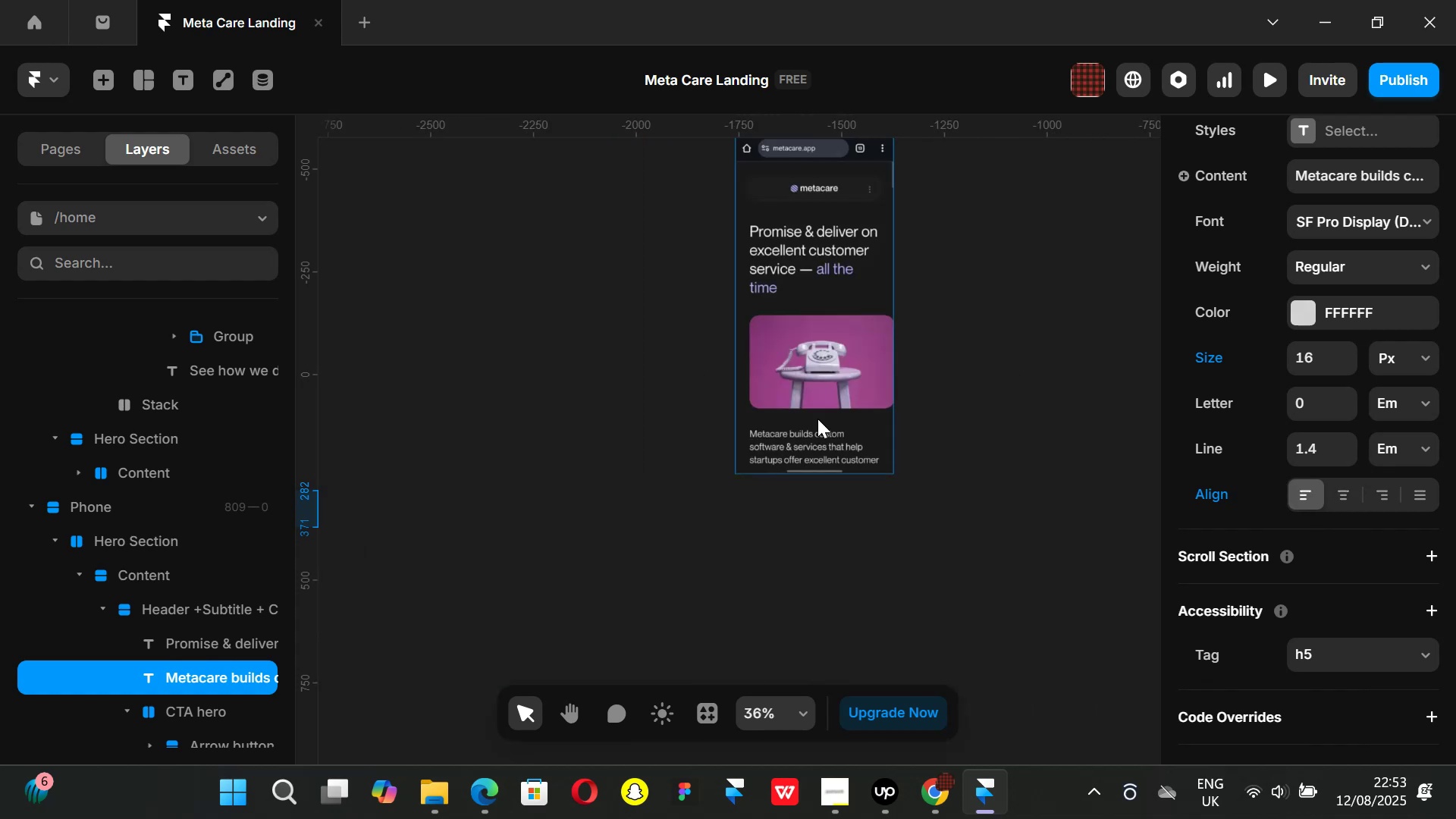 
key(Shift+ShiftLeft)
 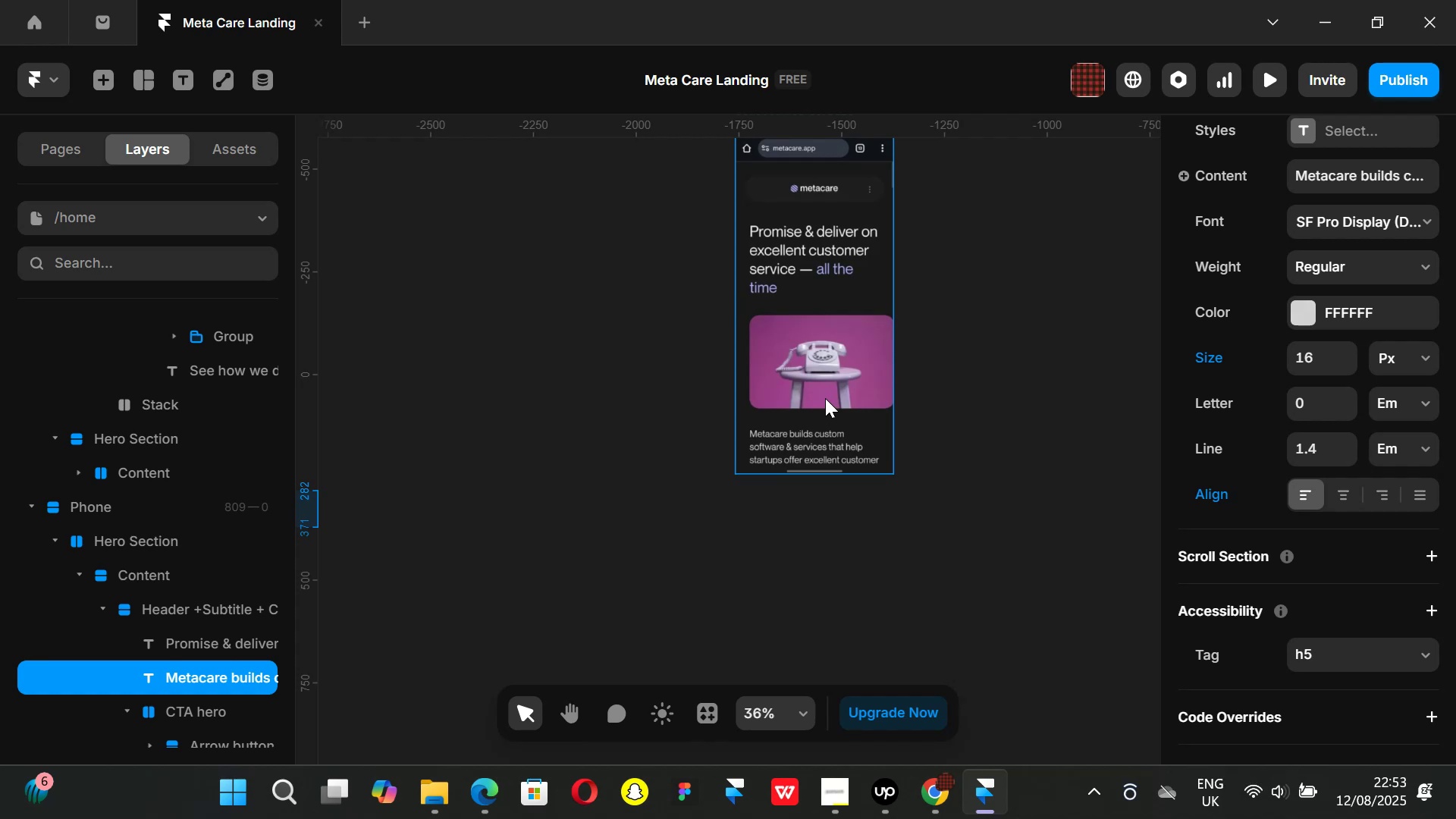 
wait(20.41)
 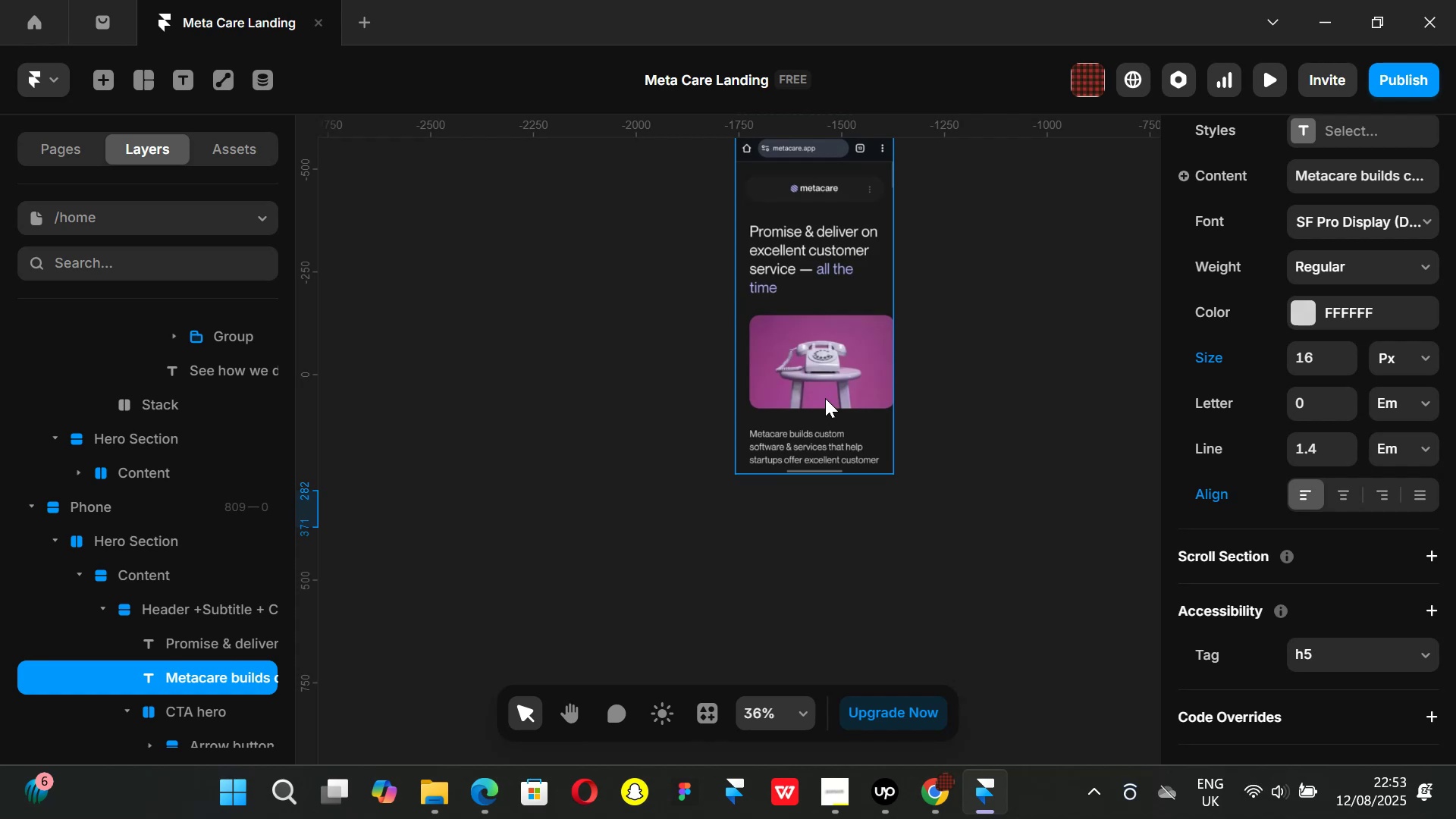 
hold_key(key=ShiftLeft, duration=0.97)
scroll: coordinate [911, 405], scroll_direction: down, amount: 31.0
 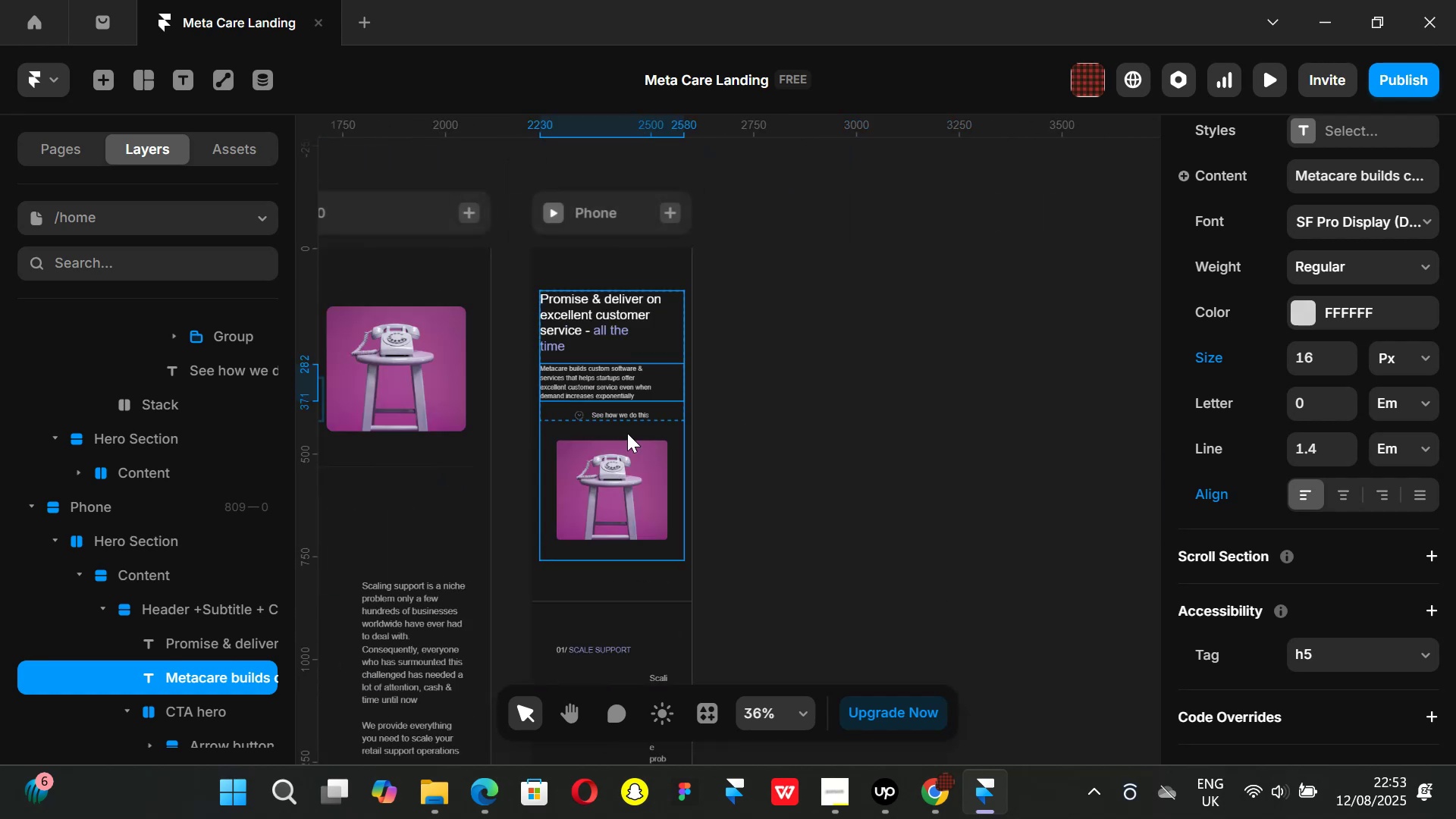 
hold_key(key=ShiftLeft, duration=0.98)
 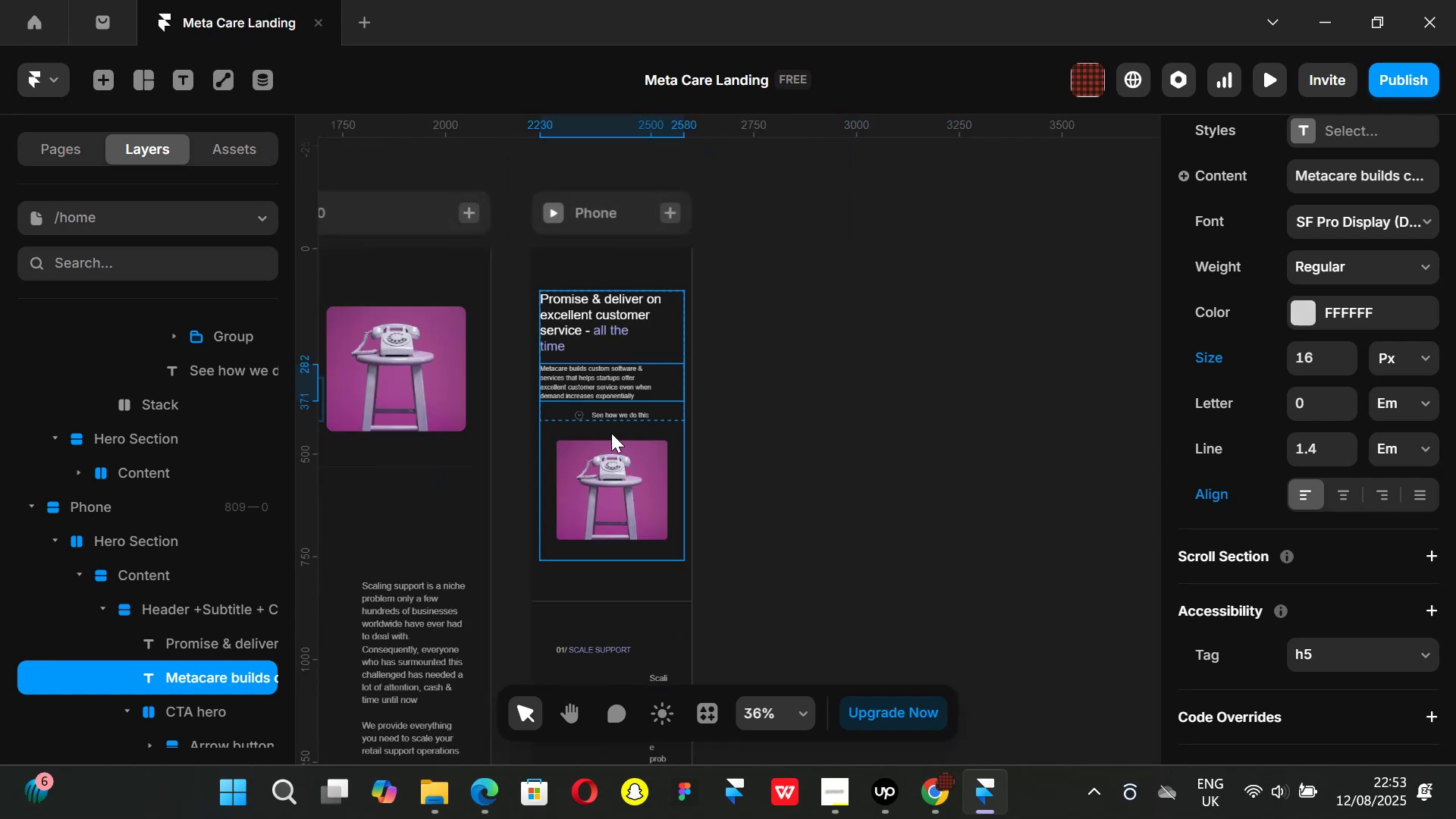 
key(Control+ControlLeft)
 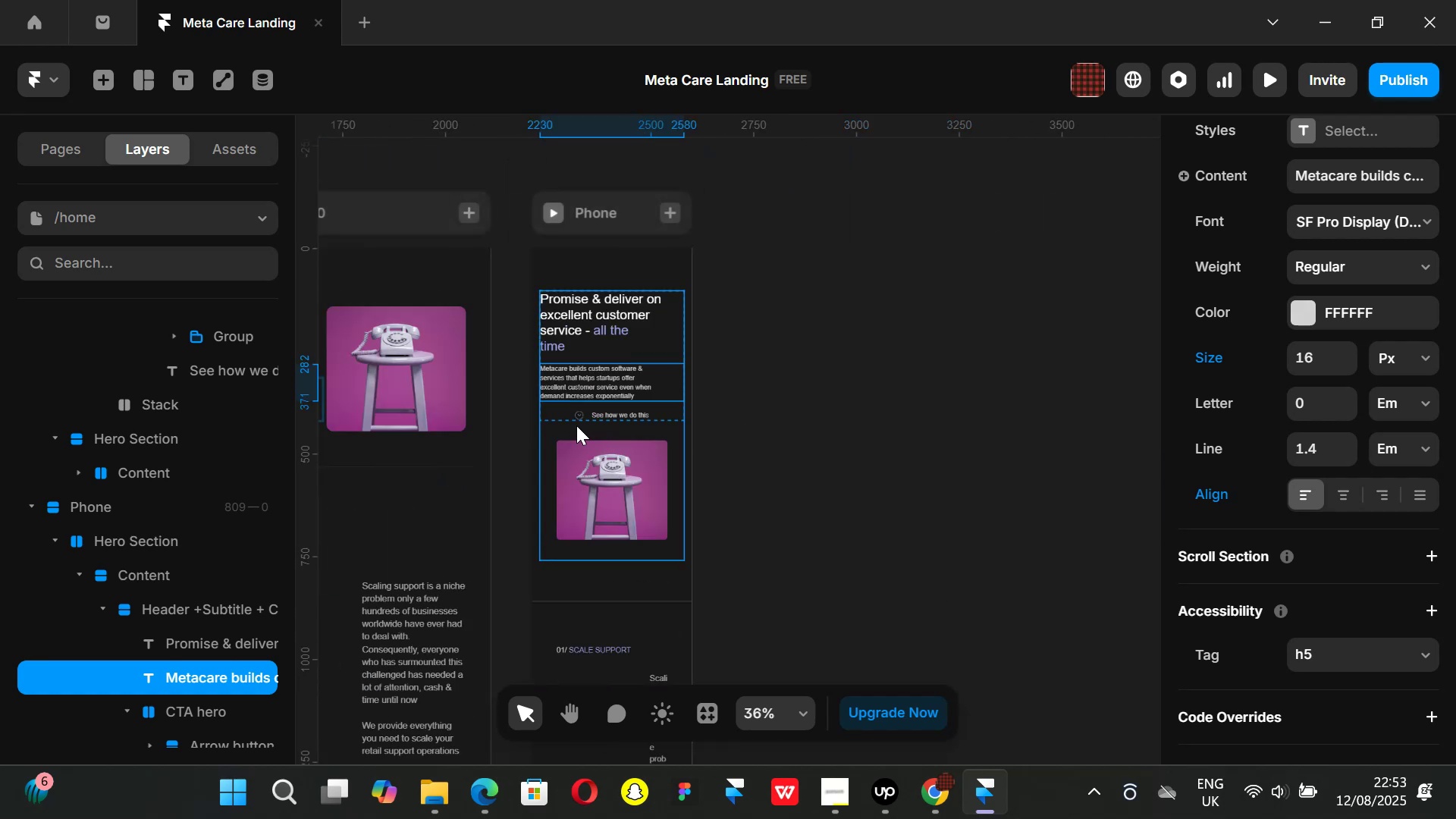 
scroll: coordinate [576, 425], scroll_direction: up, amount: 3.0
 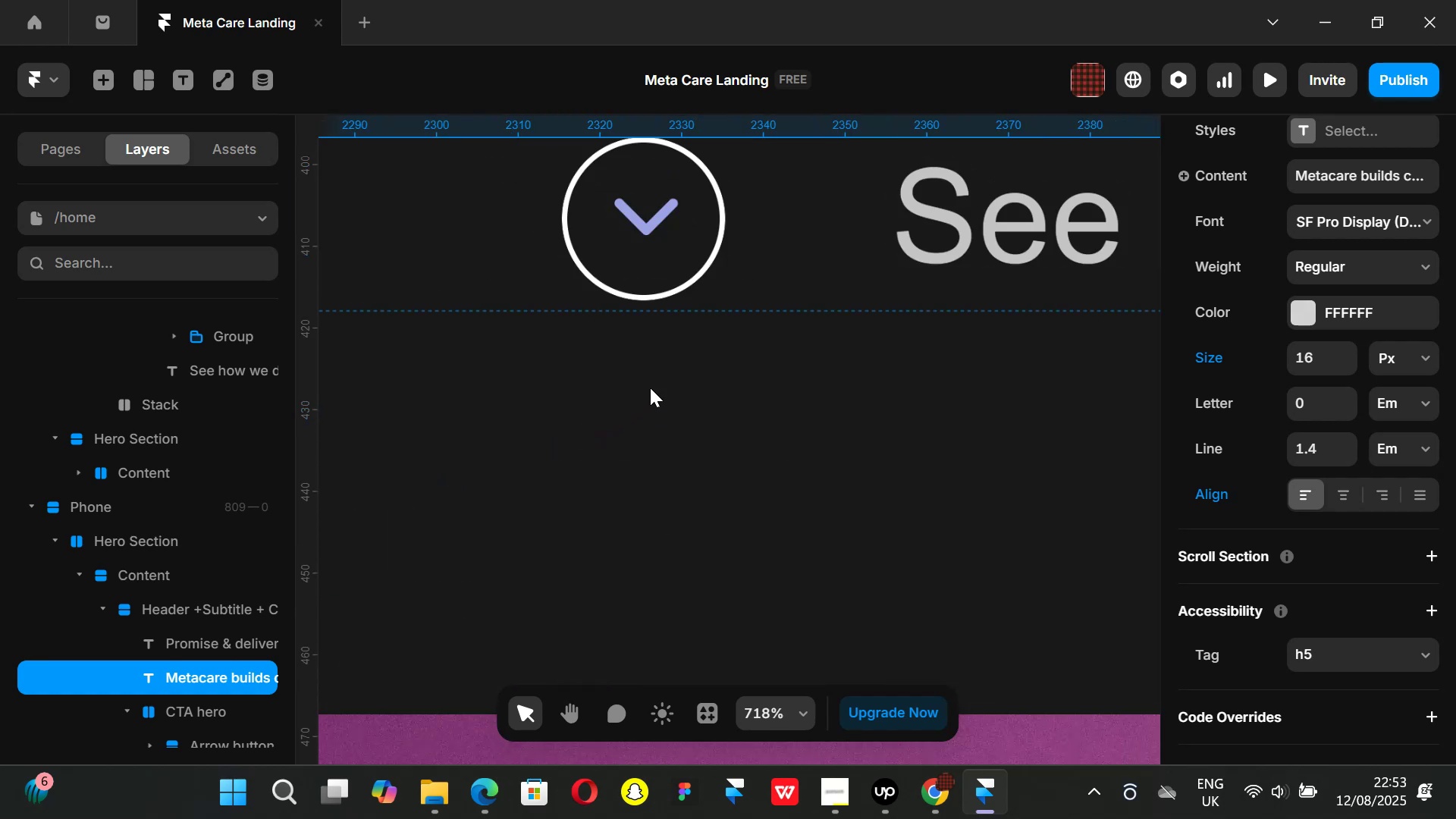 
hold_key(key=ControlLeft, duration=0.43)
scroll: coordinate [694, 379], scroll_direction: down, amount: 2.0
 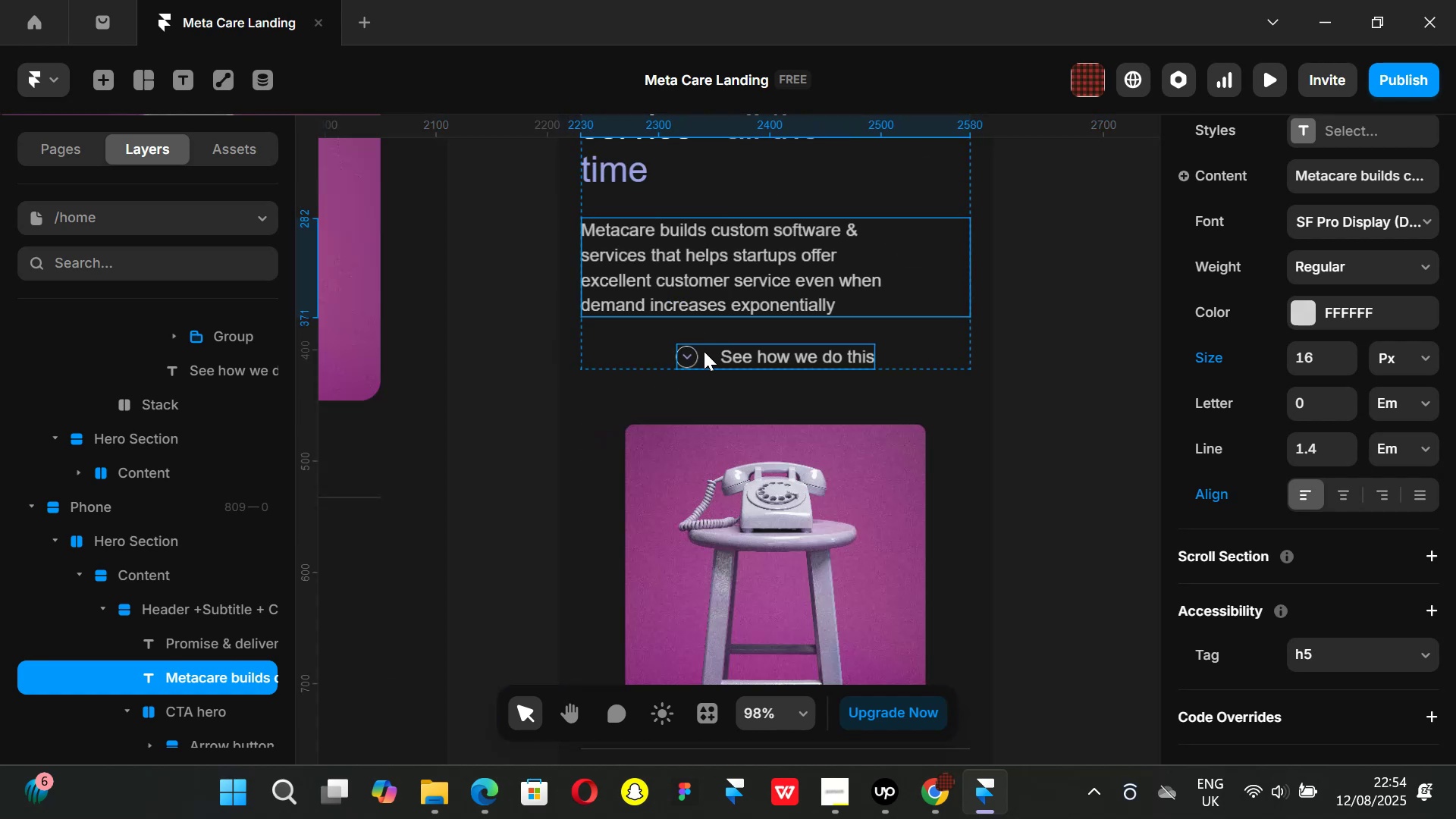 
left_click([704, 351])
 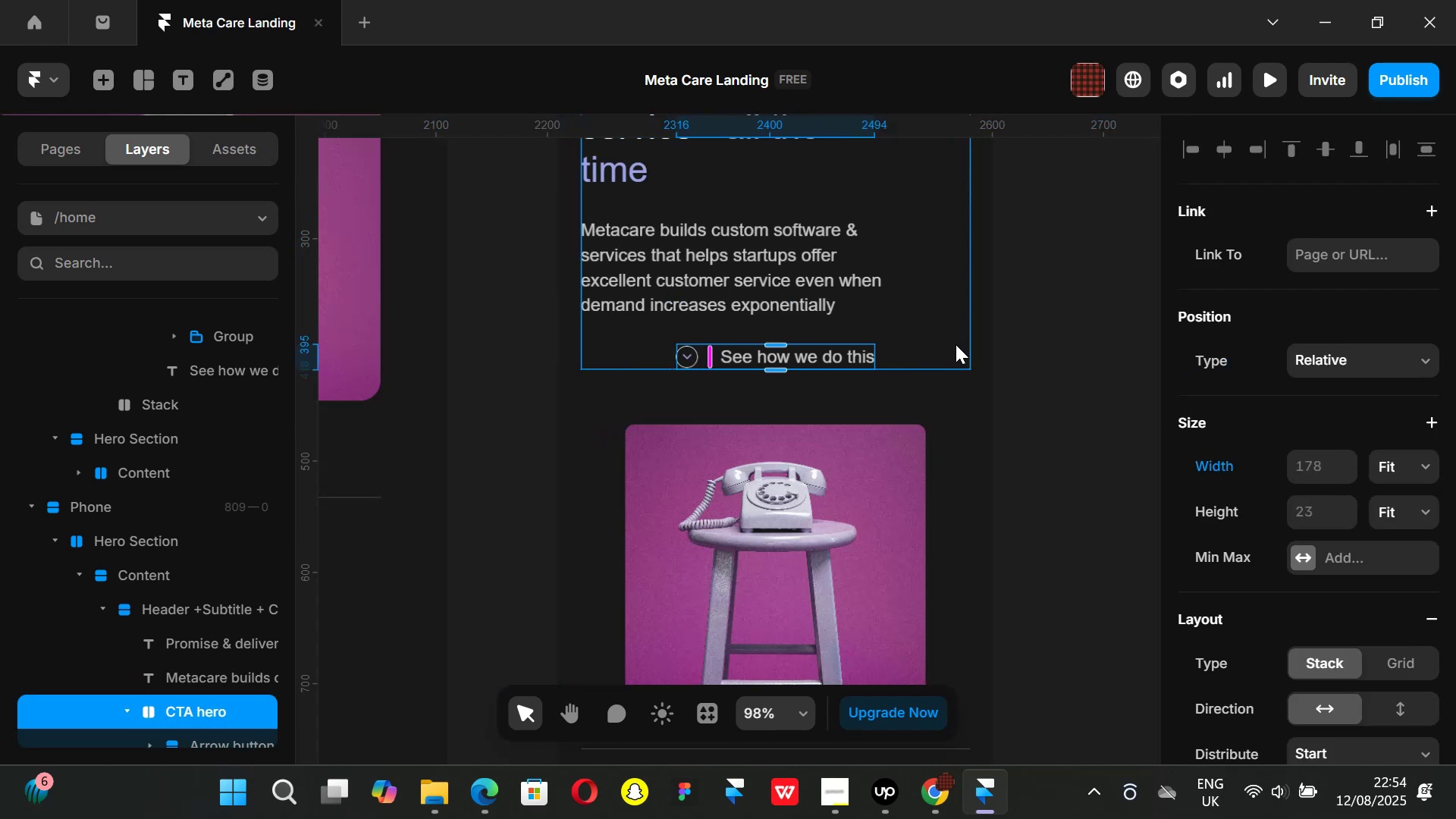 
scroll: coordinate [1336, 510], scroll_direction: down, amount: 3.0
 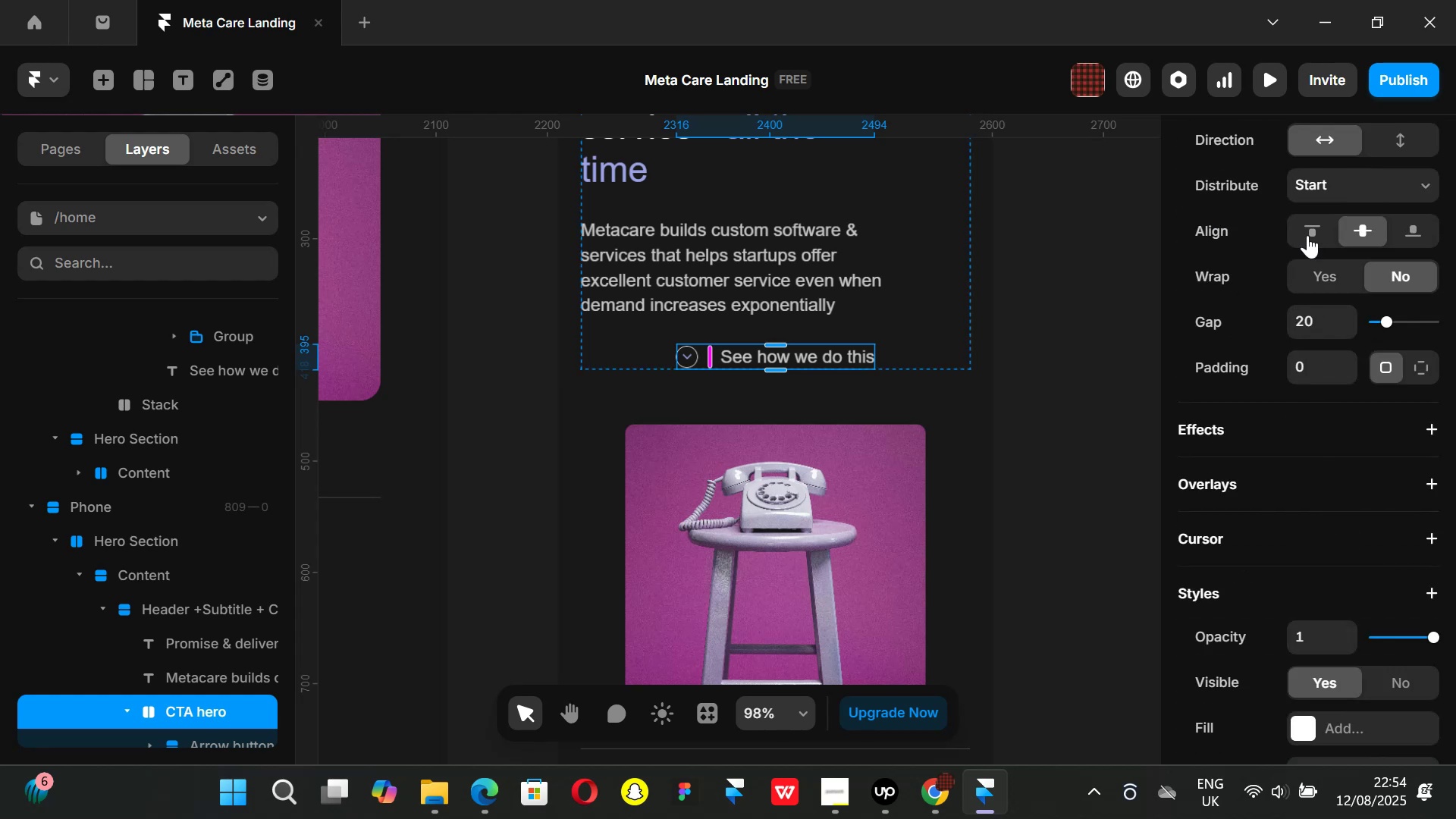 
left_click([1308, 228])
 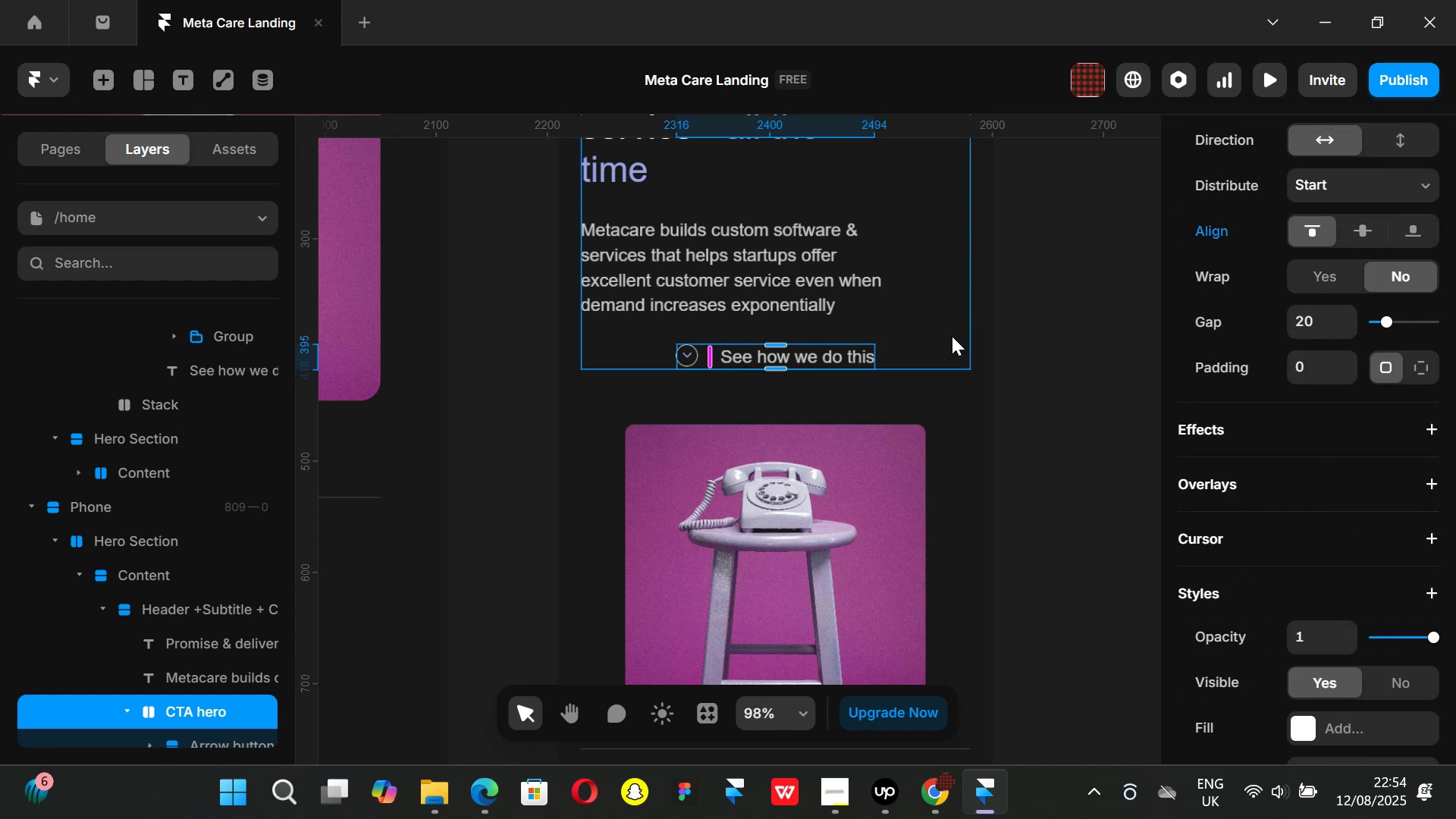 
left_click([912, 336])
 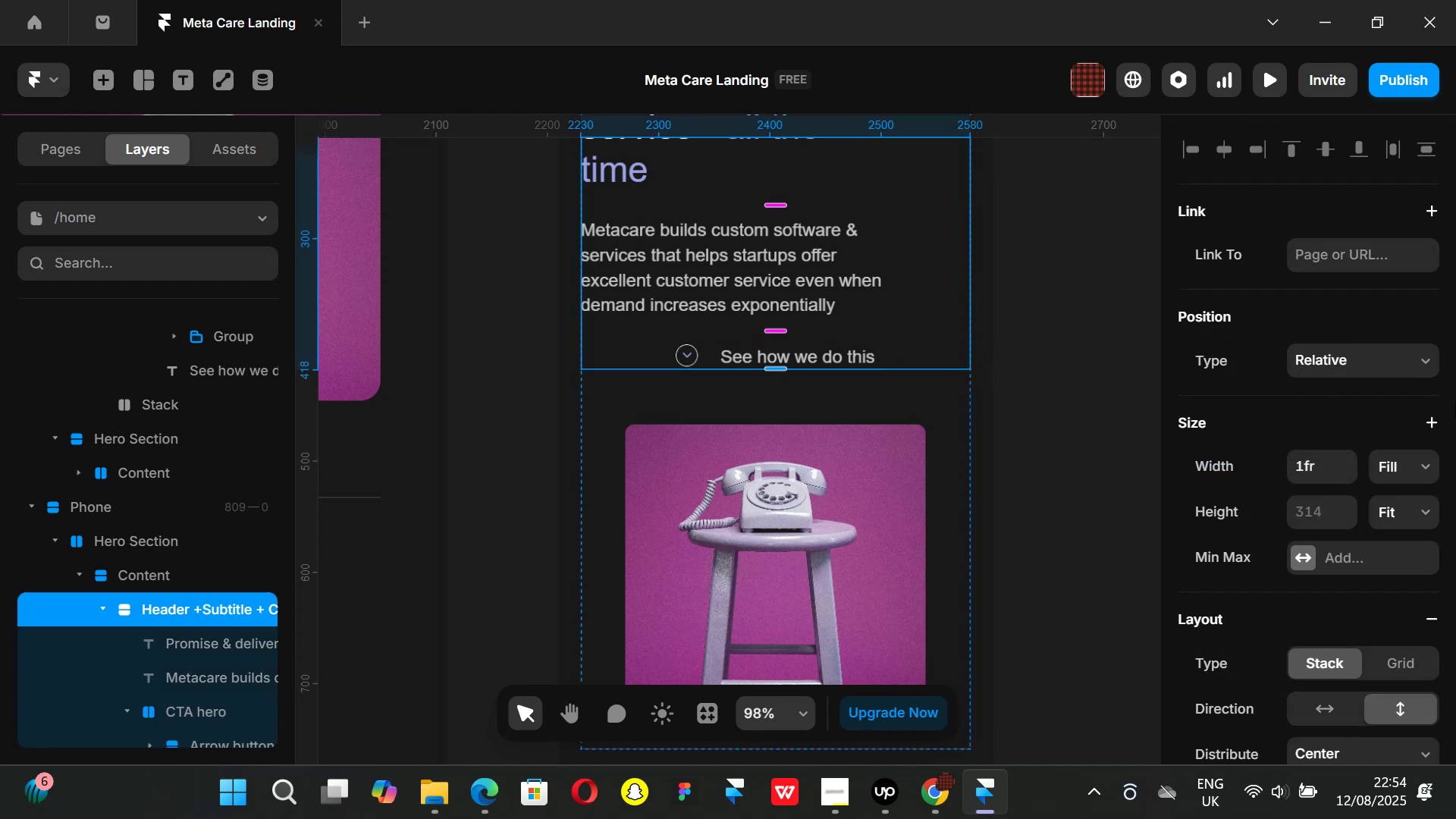 
scroll: coordinate [1366, 510], scroll_direction: down, amount: 2.0
 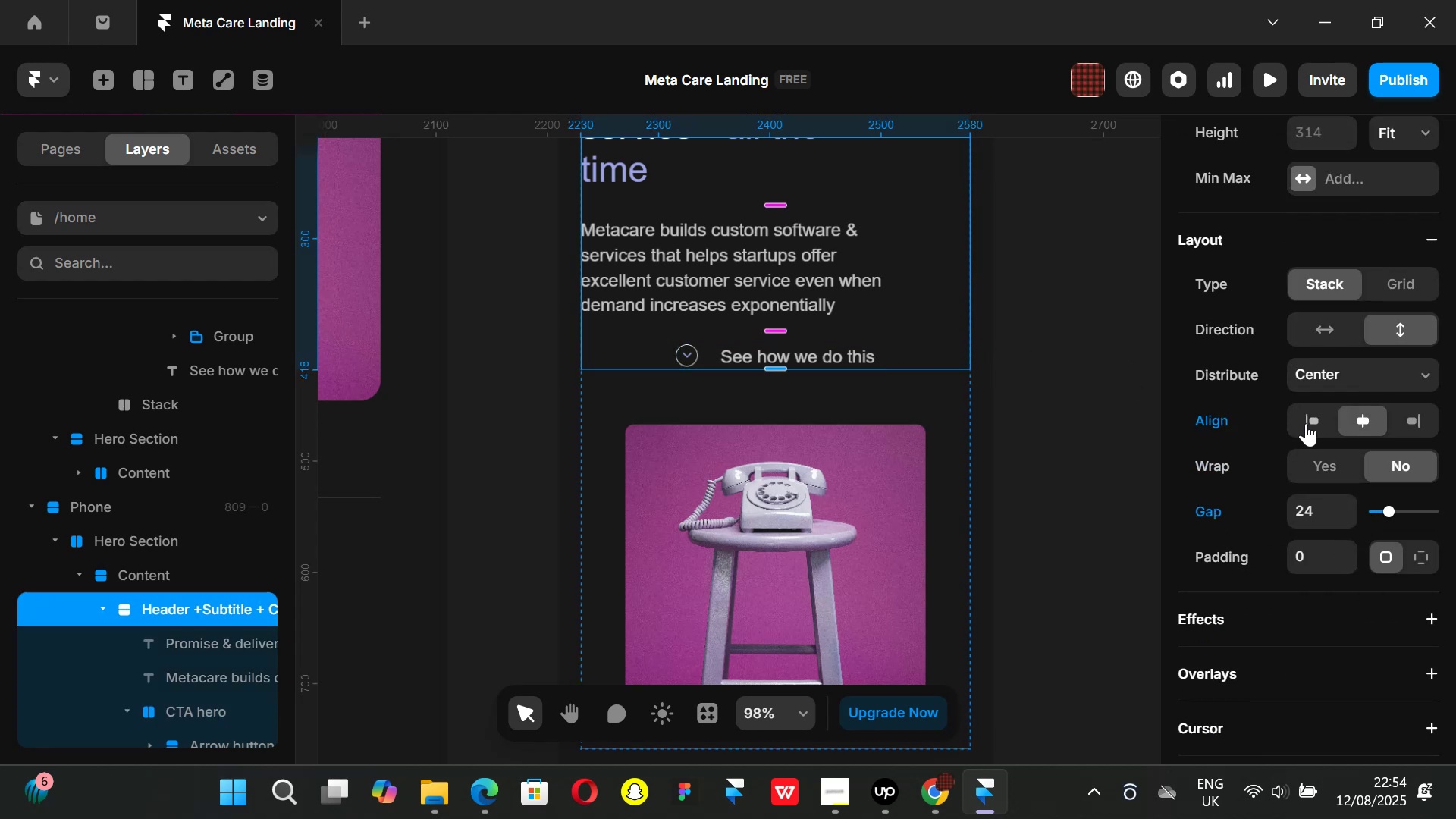 
left_click([1306, 413])
 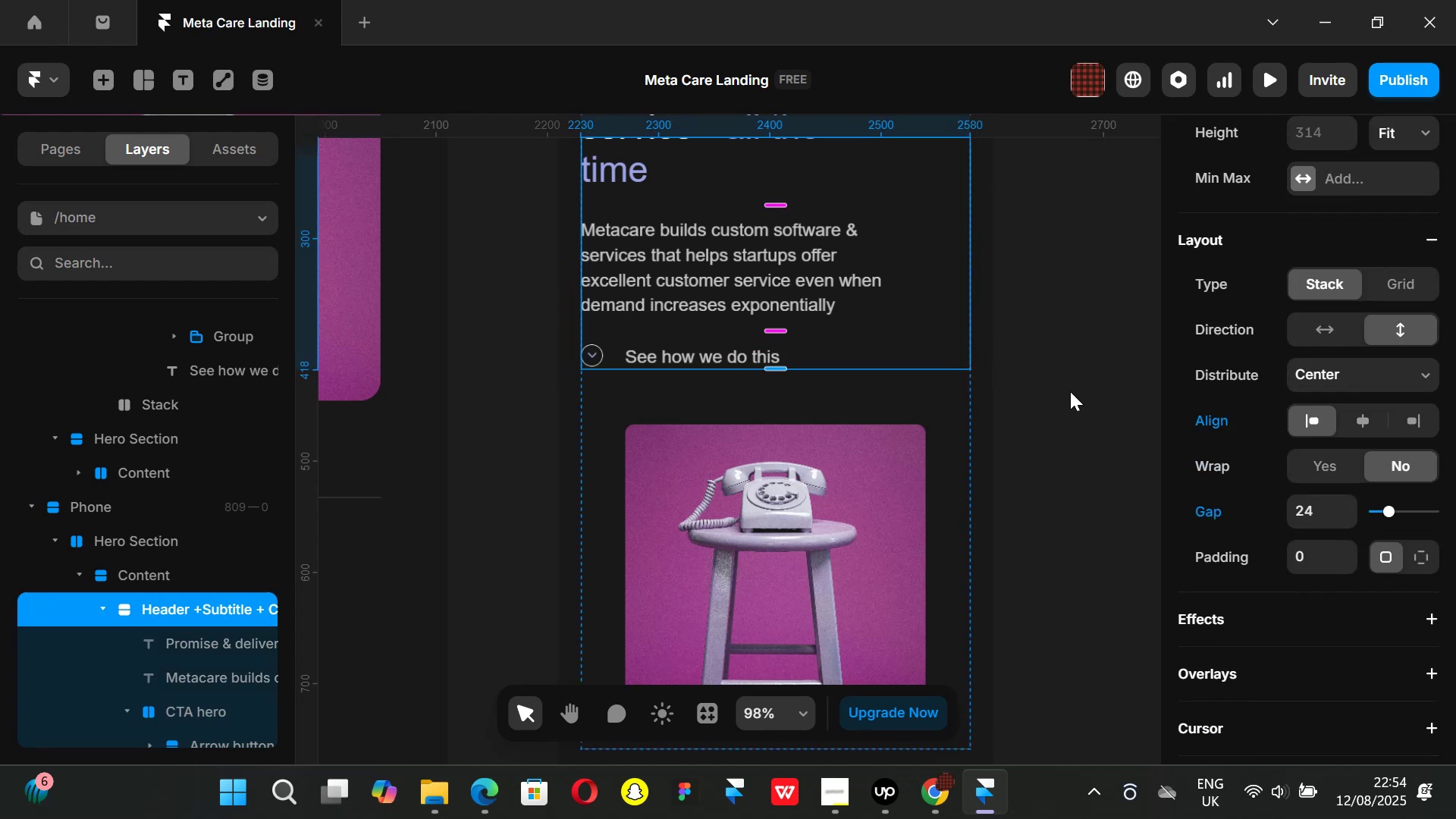 
left_click([1070, 391])
 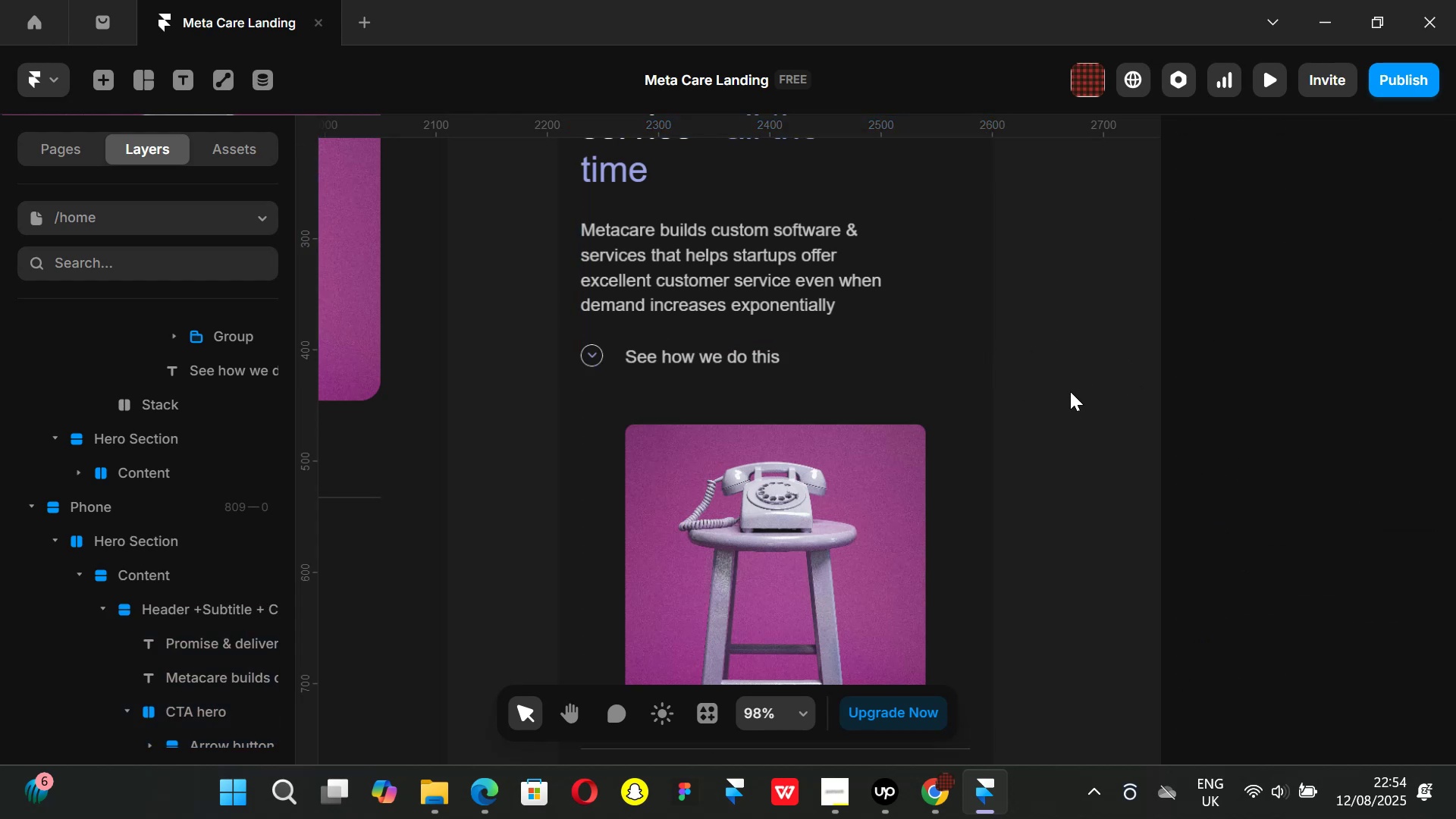 
key(Control+ControlLeft)
 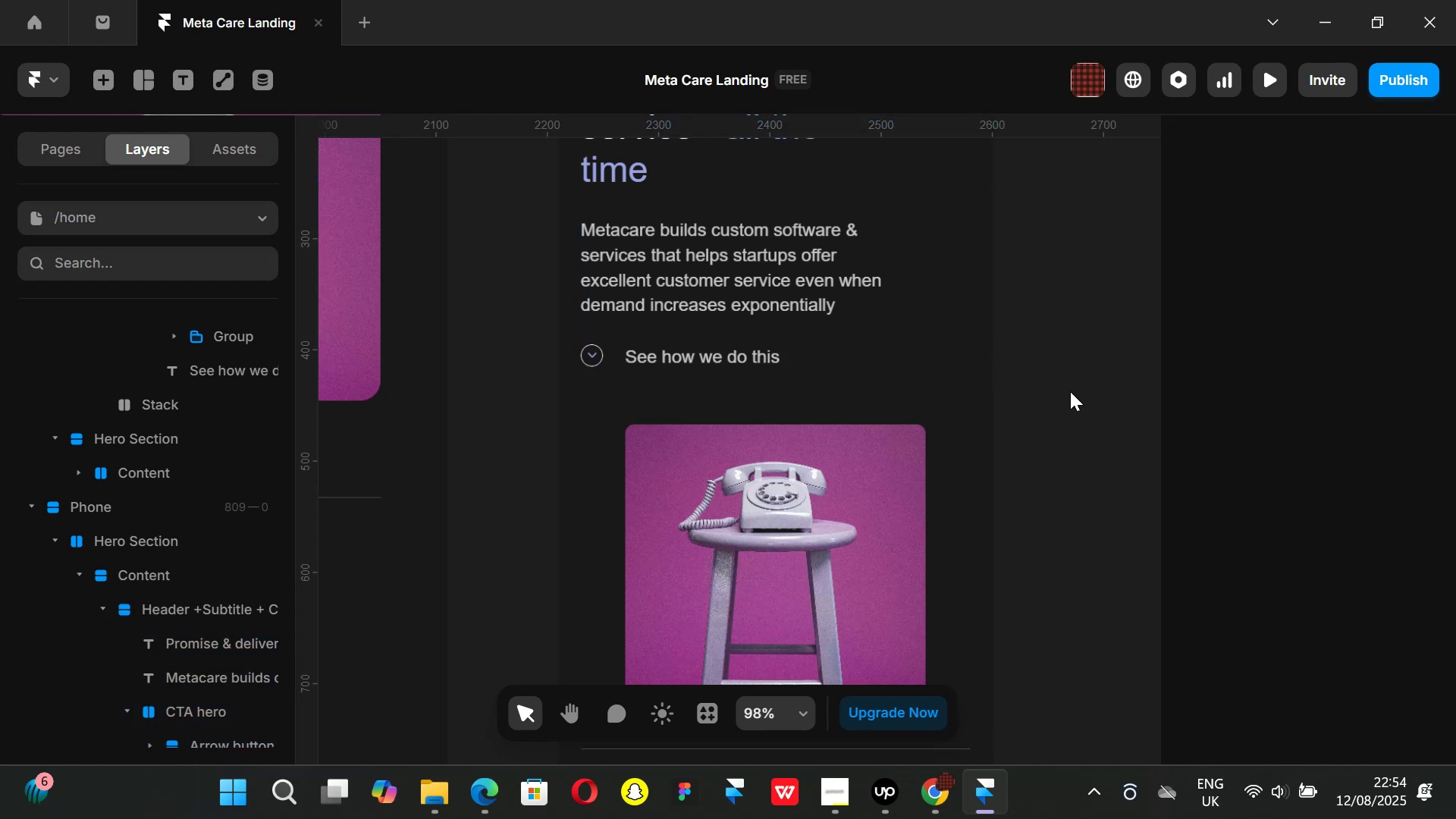 
scroll: coordinate [1070, 391], scroll_direction: down, amount: 2.0
 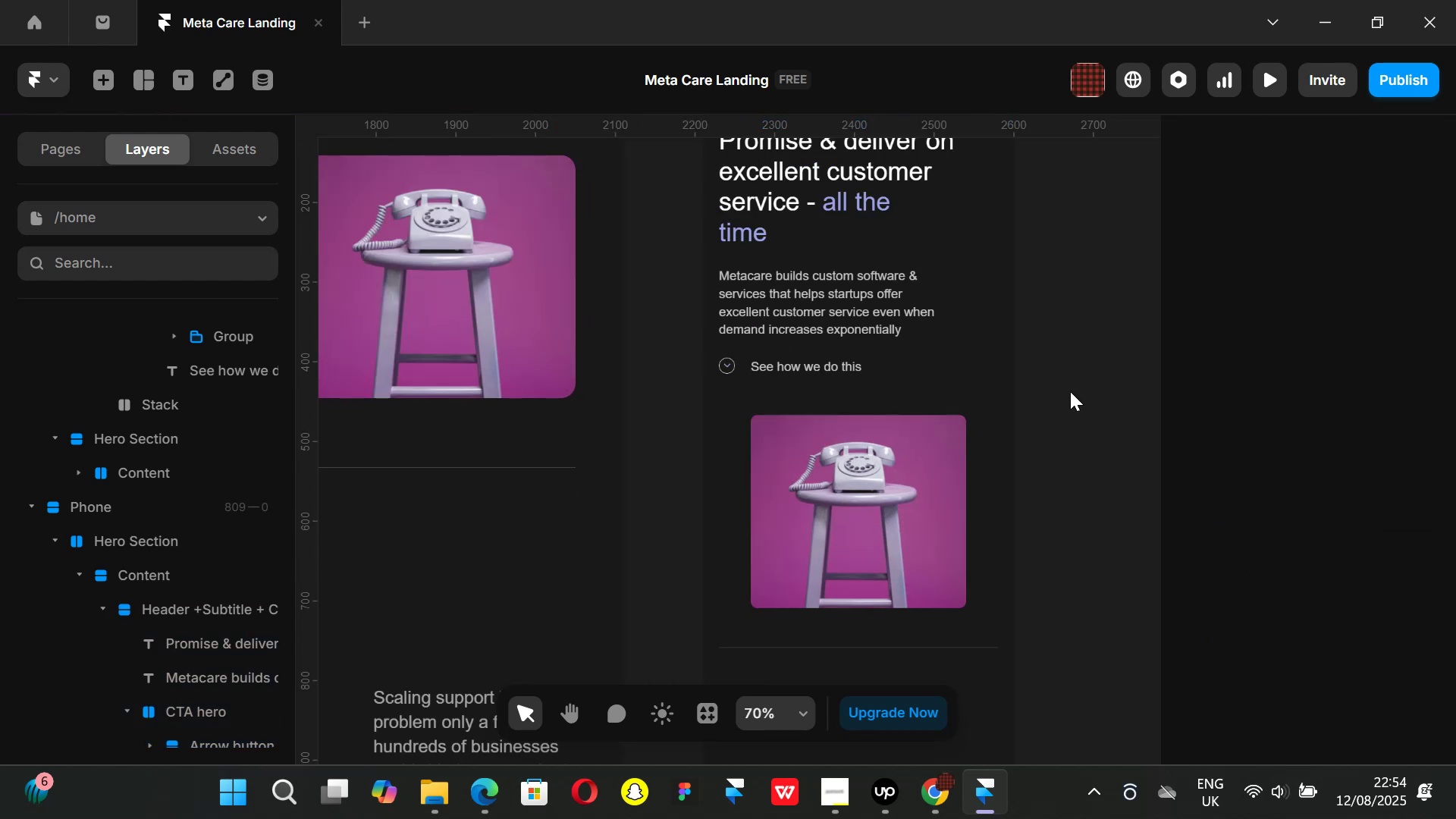 
key(Control+ControlLeft)
 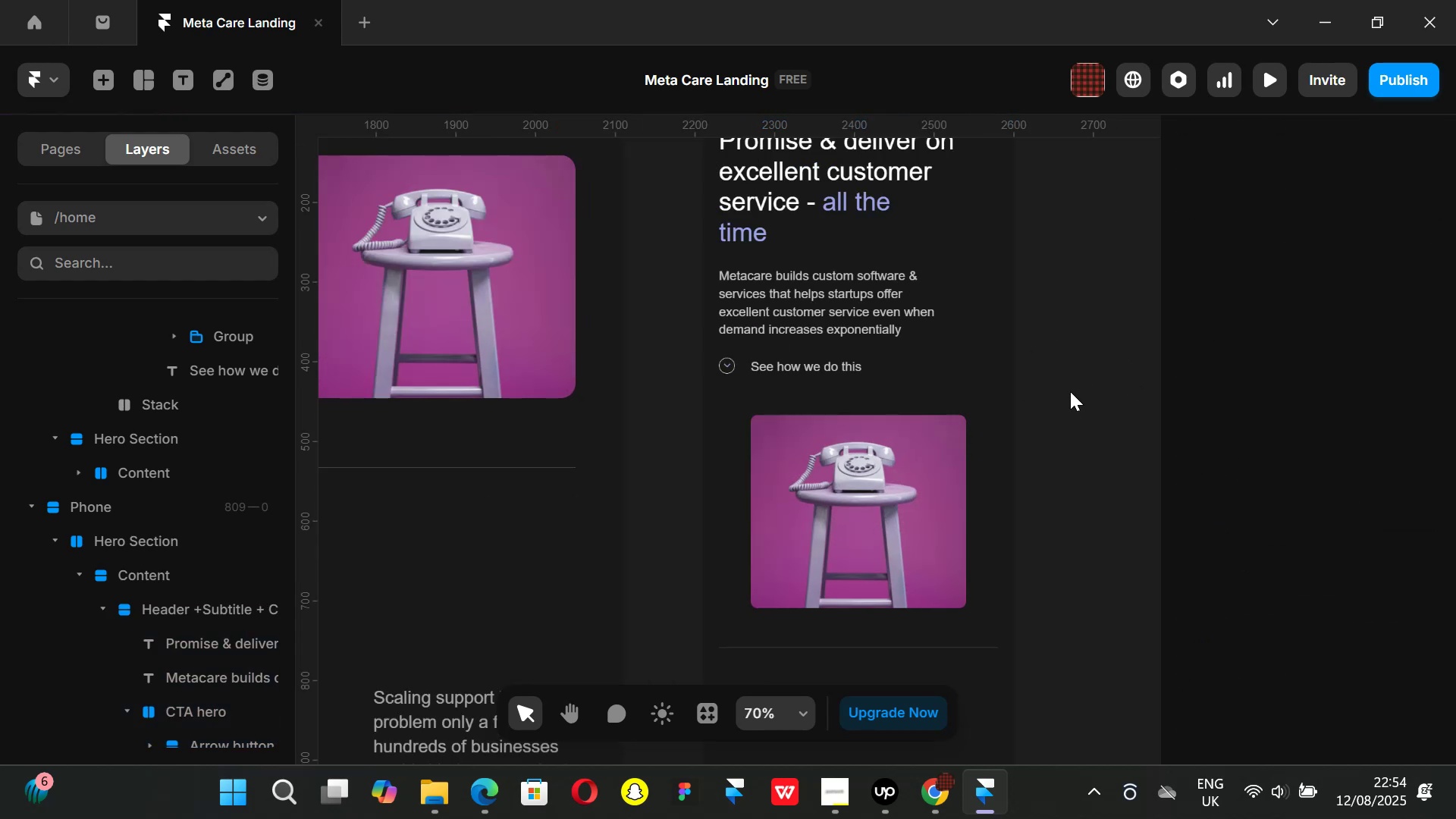 
scroll: coordinate [1070, 391], scroll_direction: none, amount: 0.0
 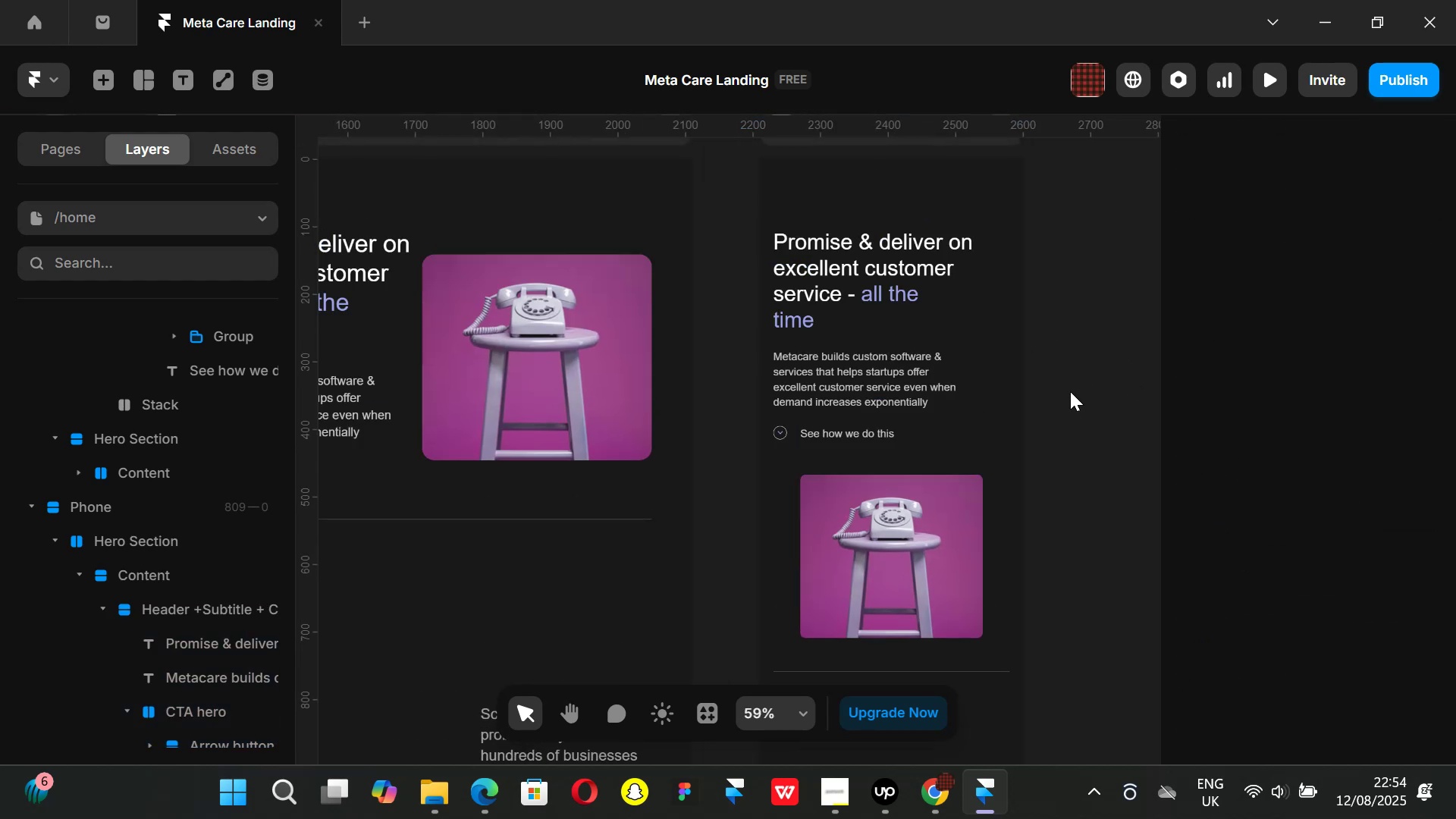 
scroll: coordinate [1070, 391], scroll_direction: down, amount: 1.0
 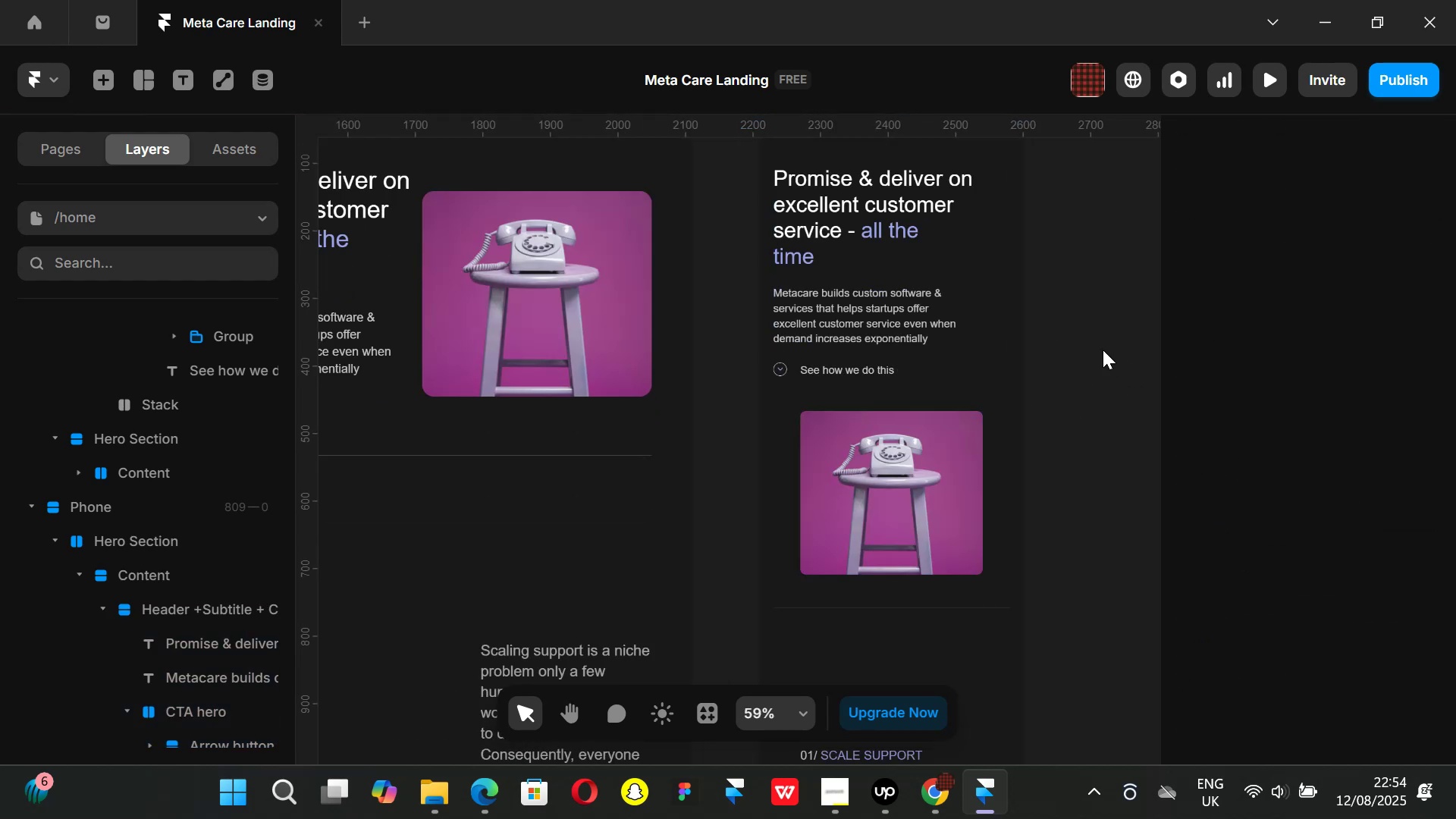 
scroll: coordinate [1094, 338], scroll_direction: up, amount: 1.0
 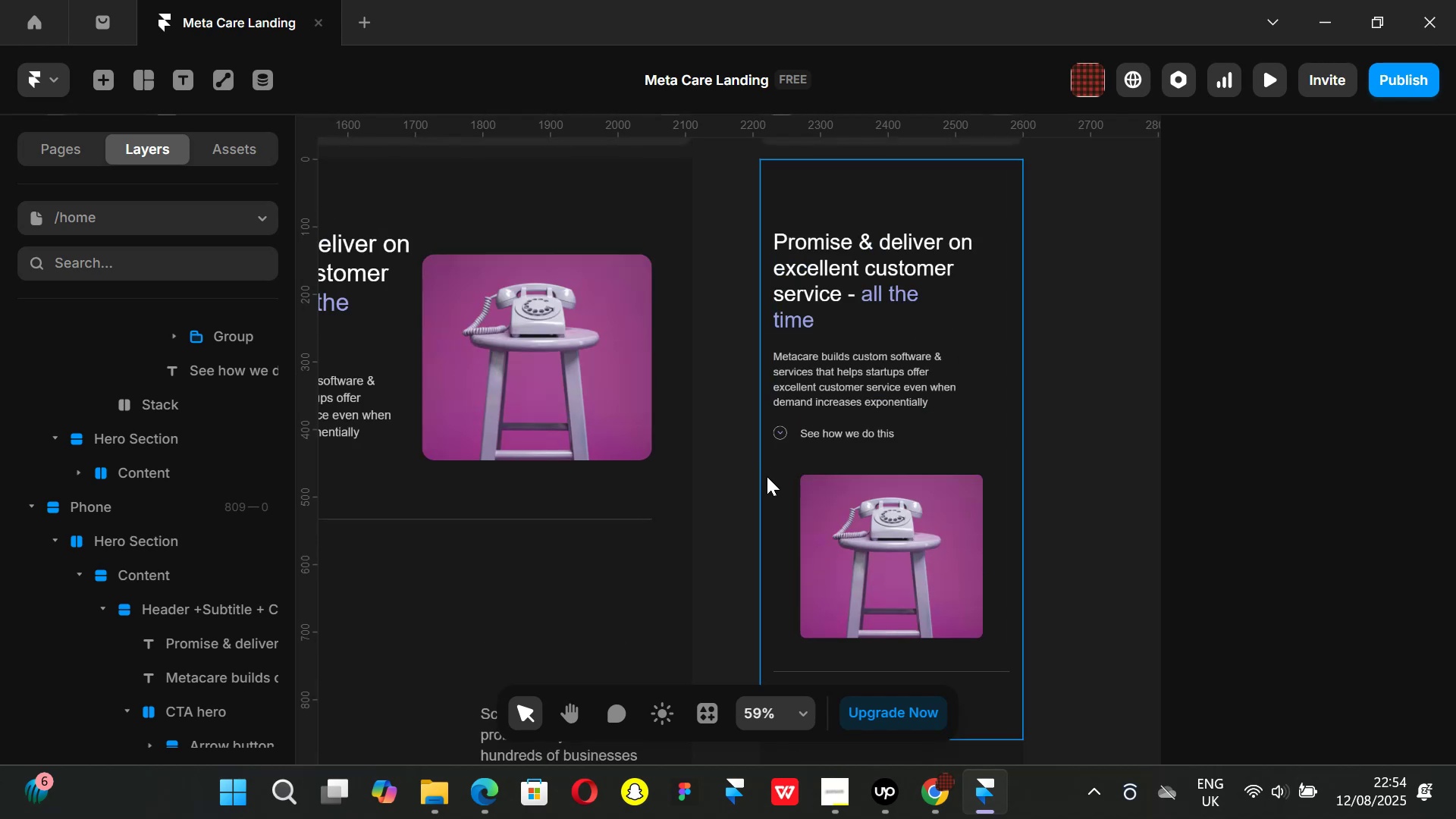 
left_click([767, 476])
 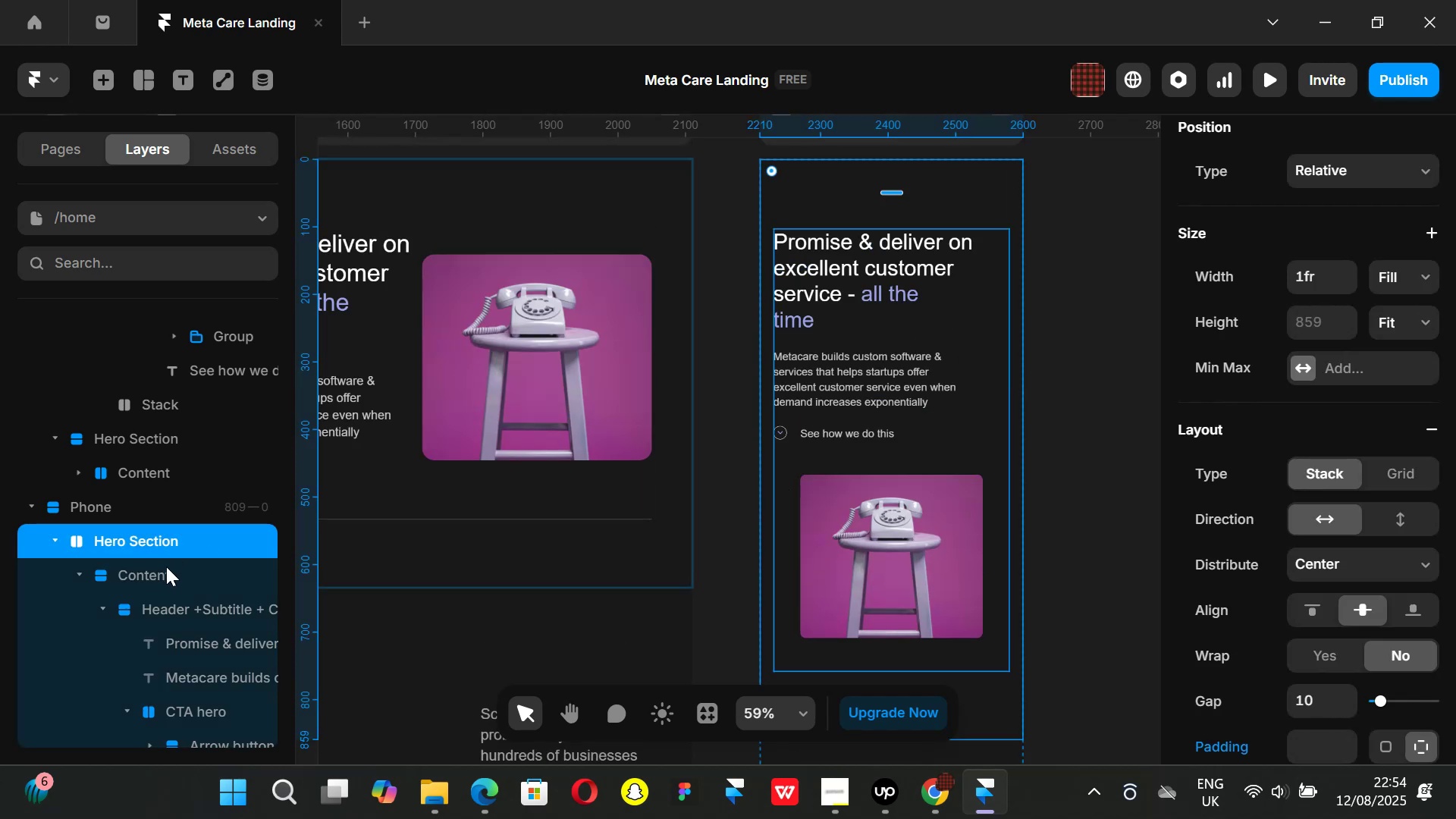 
left_click([158, 572])
 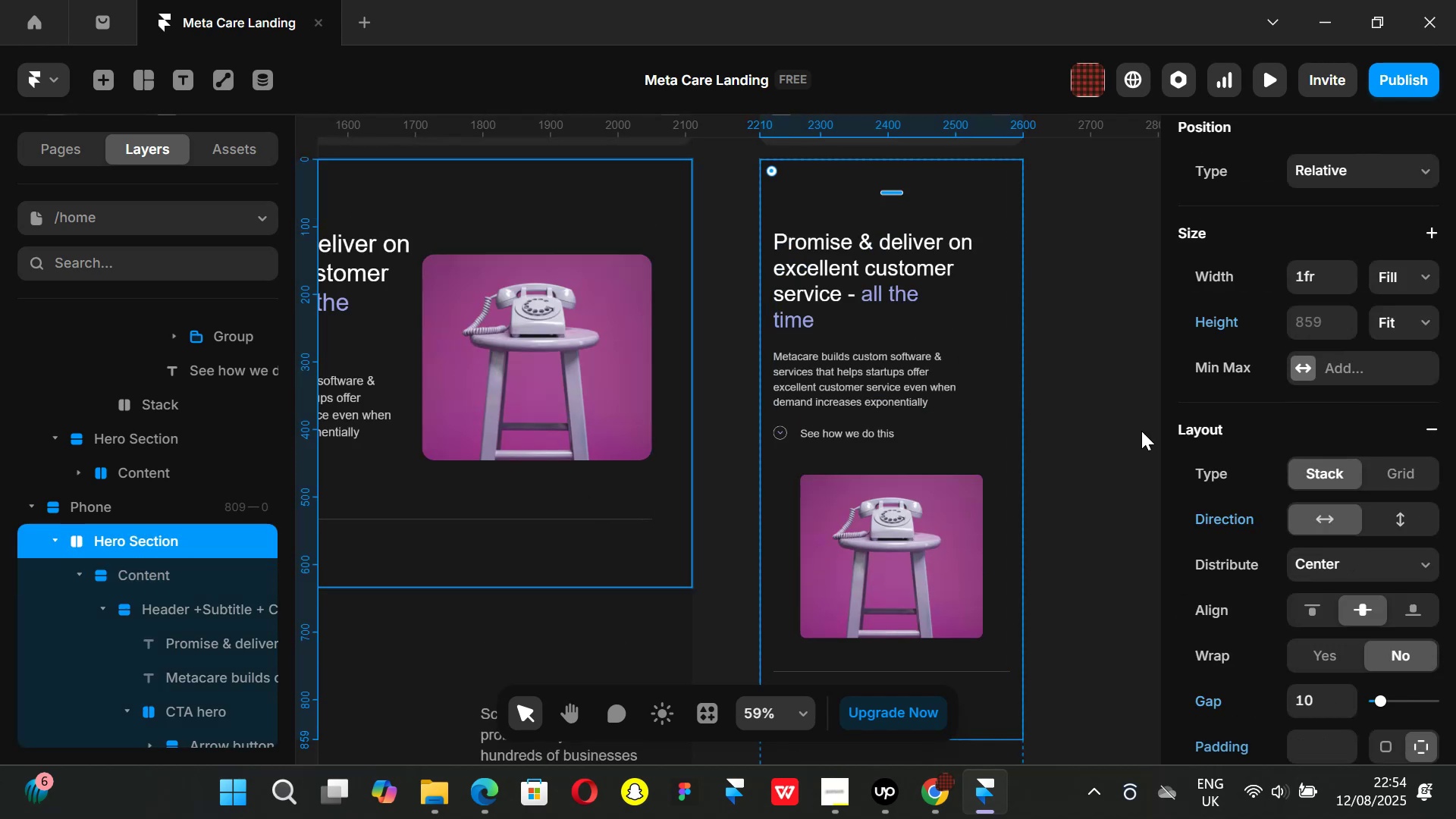 
scroll: coordinate [1455, 466], scroll_direction: down, amount: 2.0
 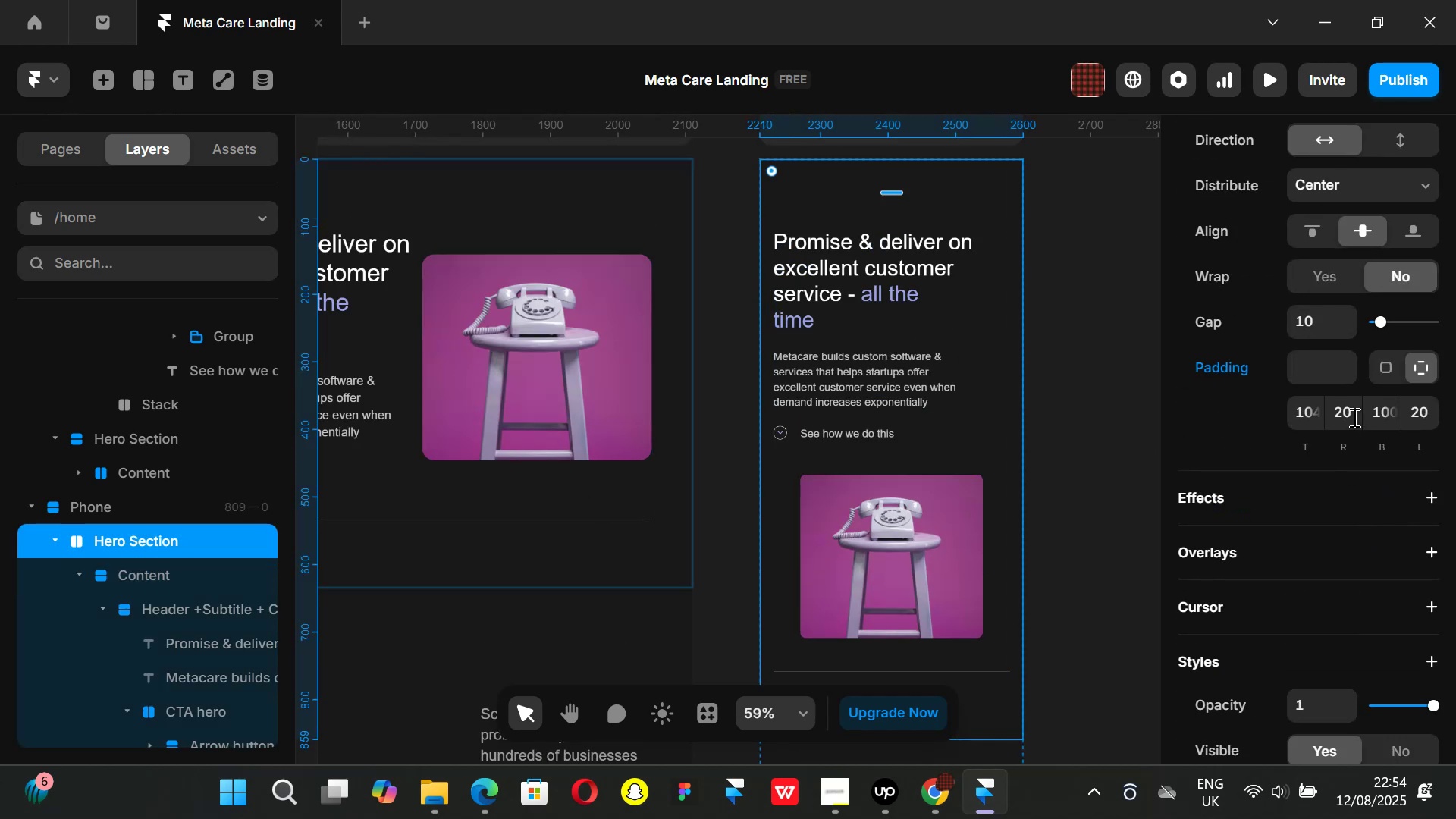 
left_click([1350, 416])
 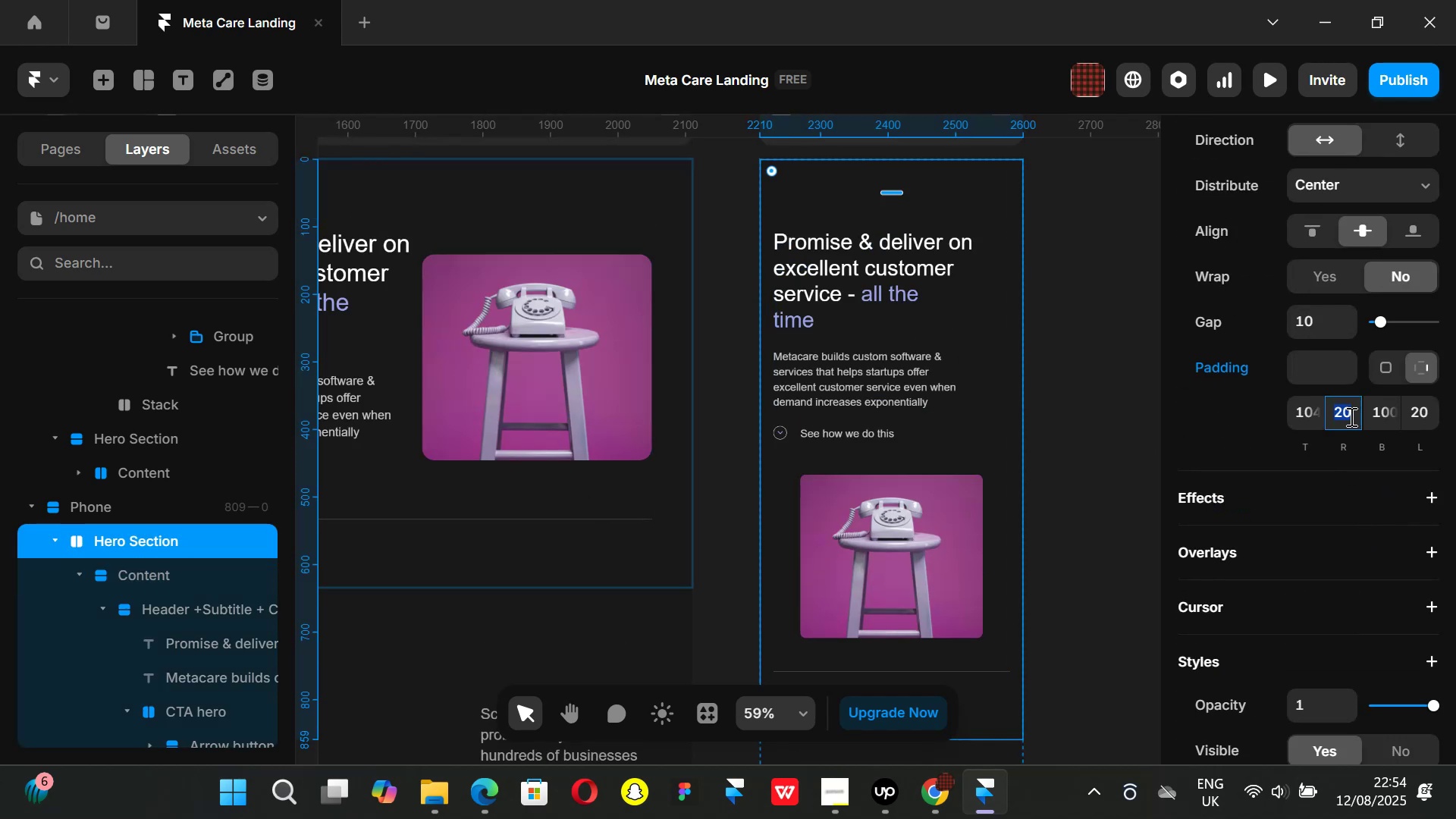 
type(30)
 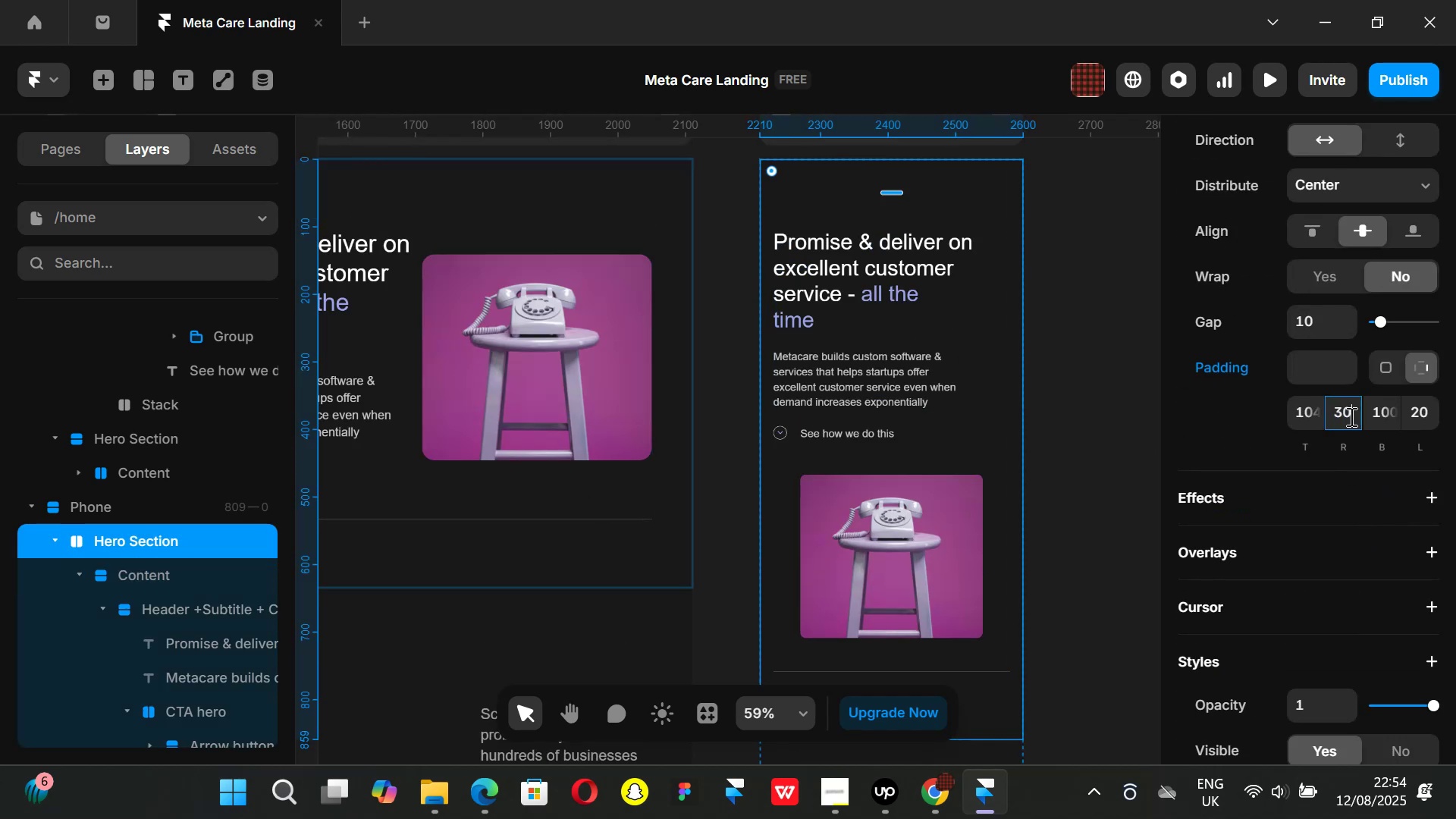 
key(Enter)
 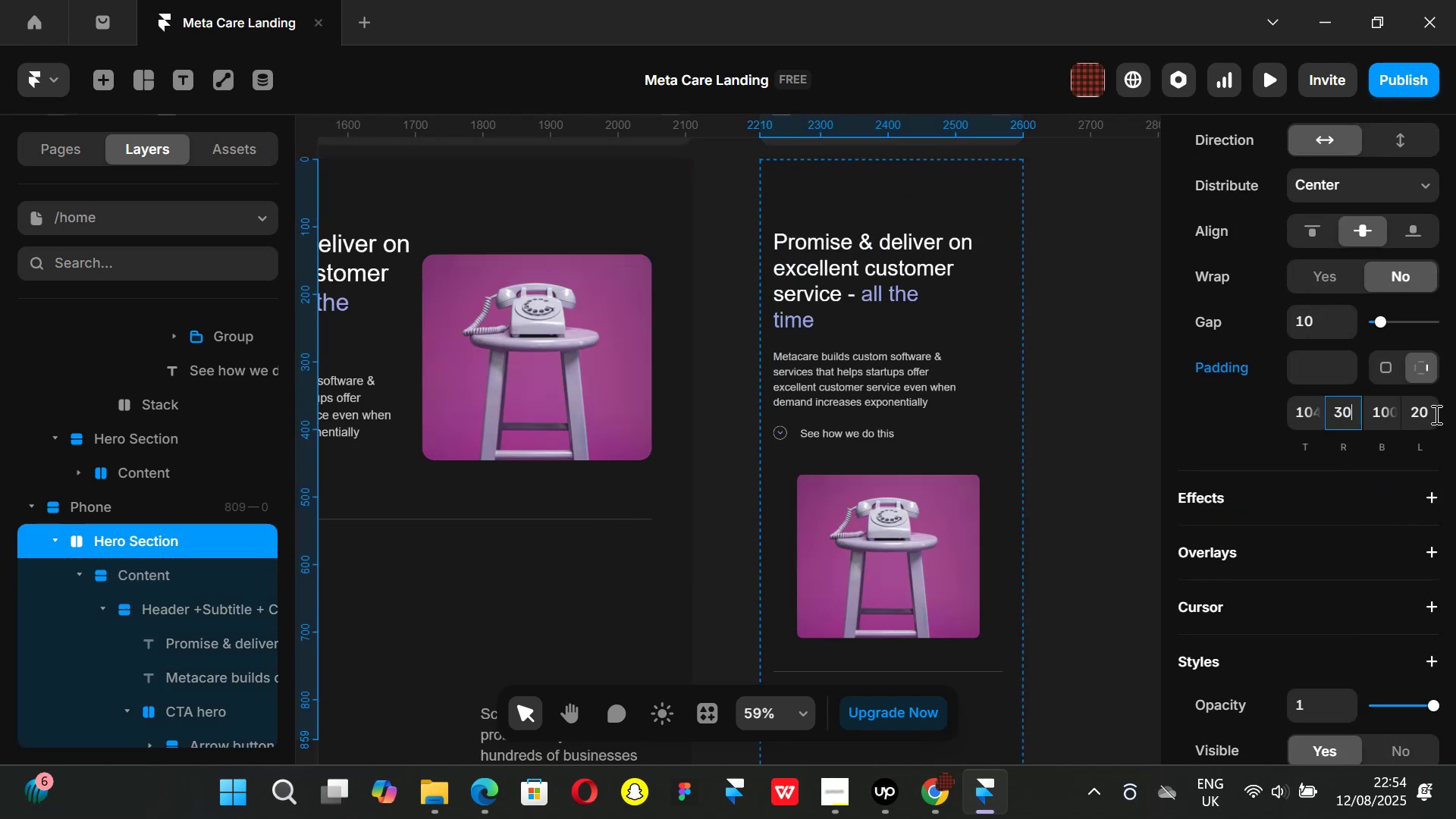 
left_click([1426, 412])
 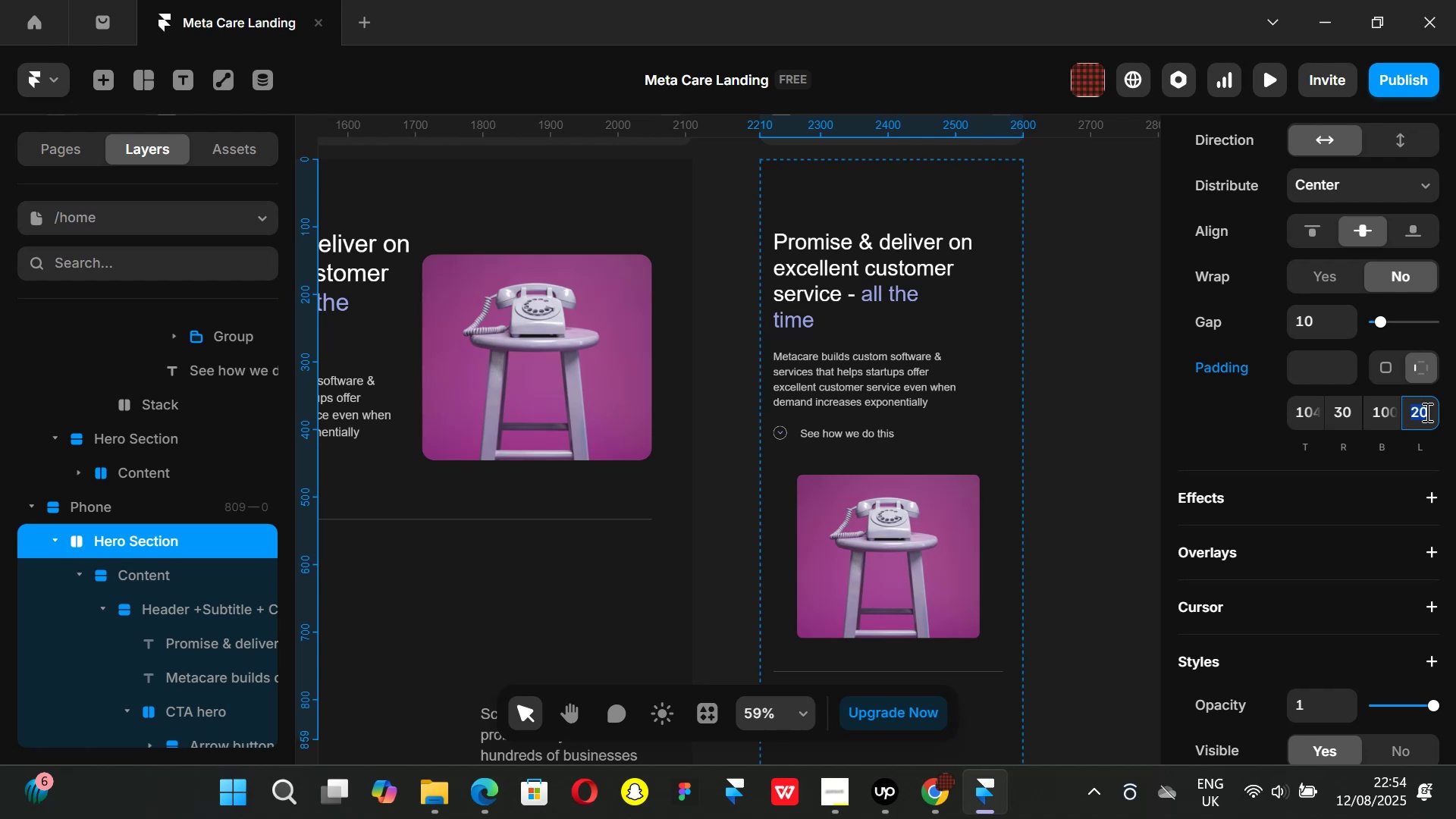 
type(30)
 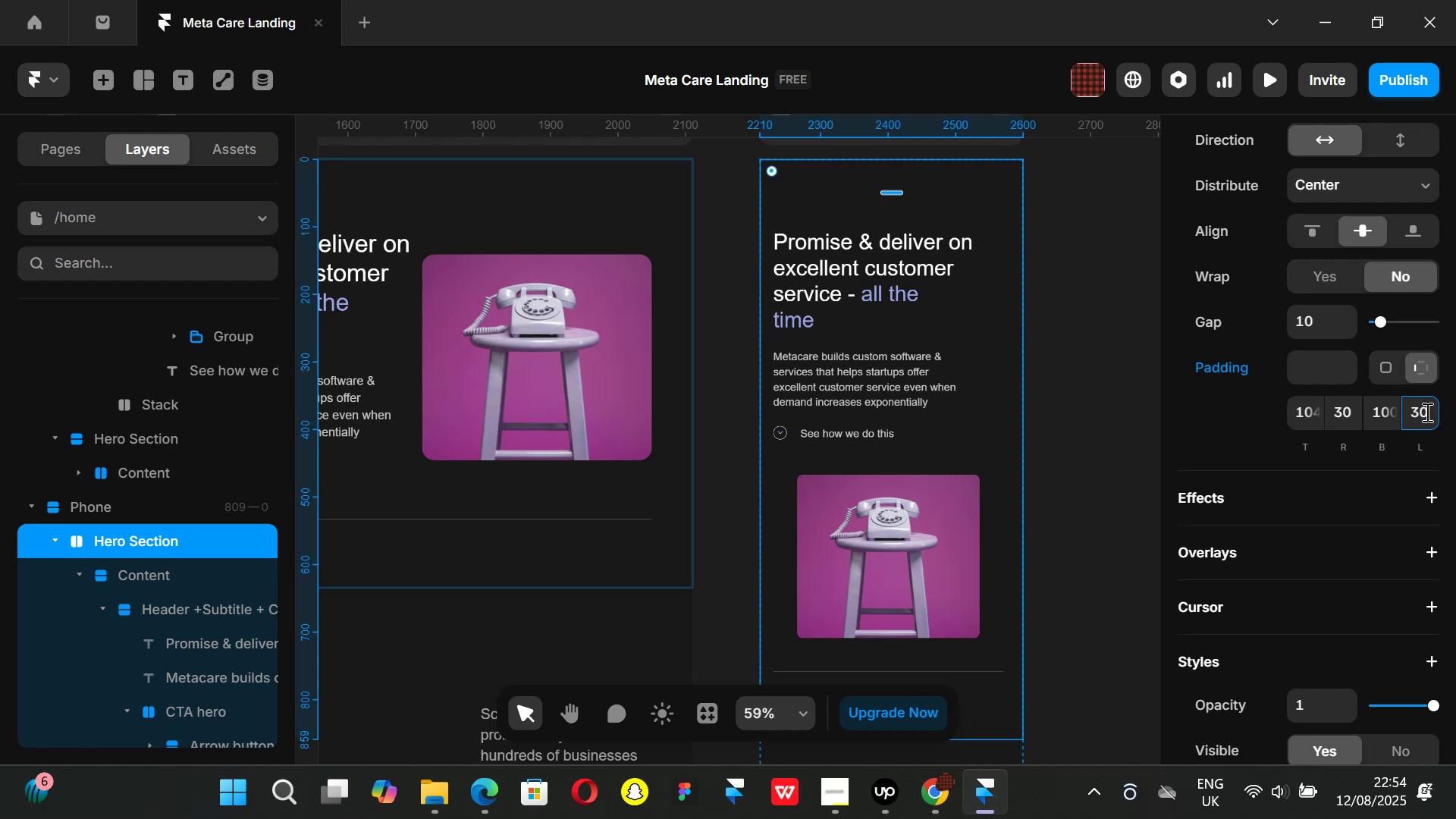 
key(Enter)
 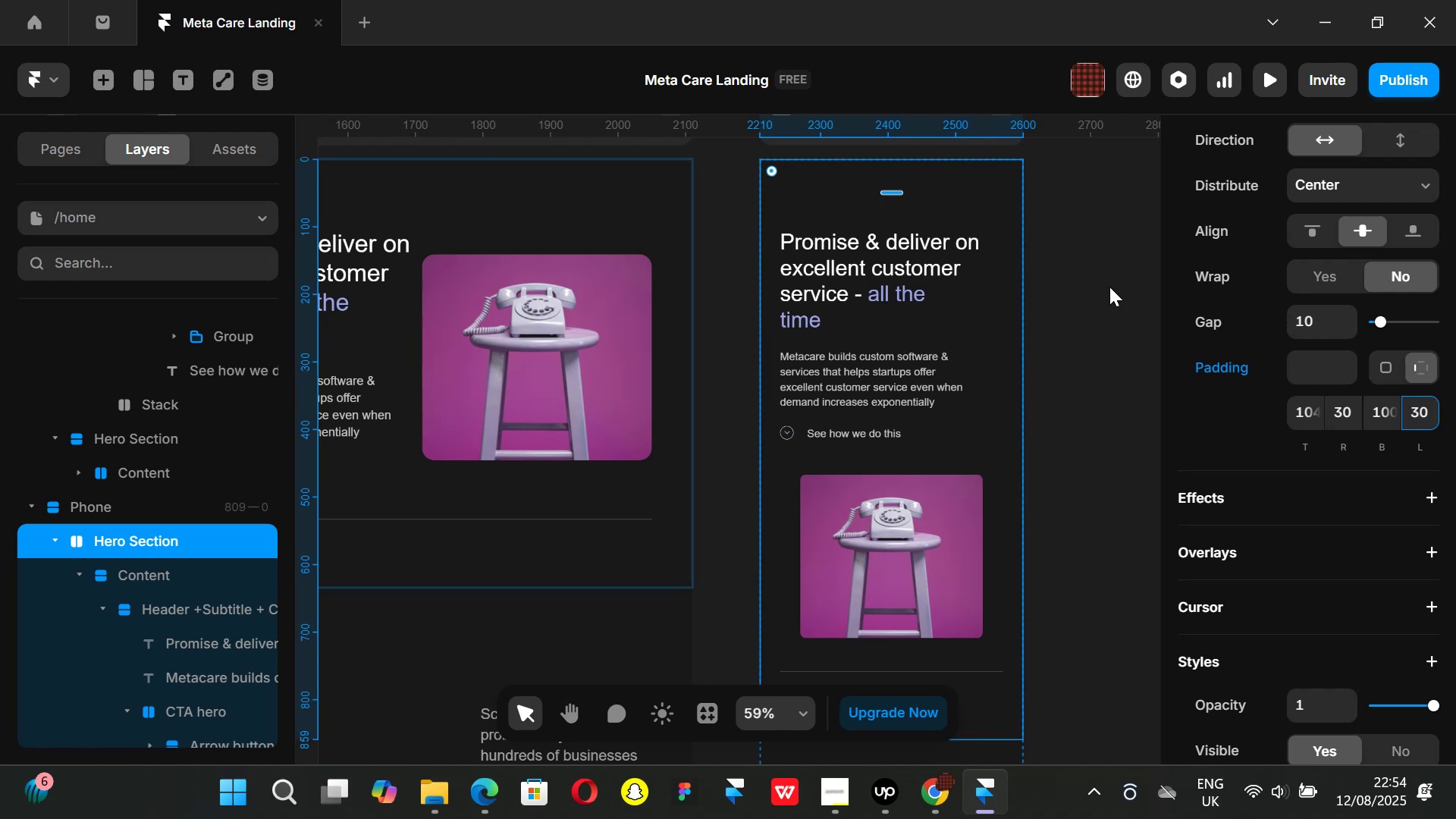 
left_click([1109, 287])
 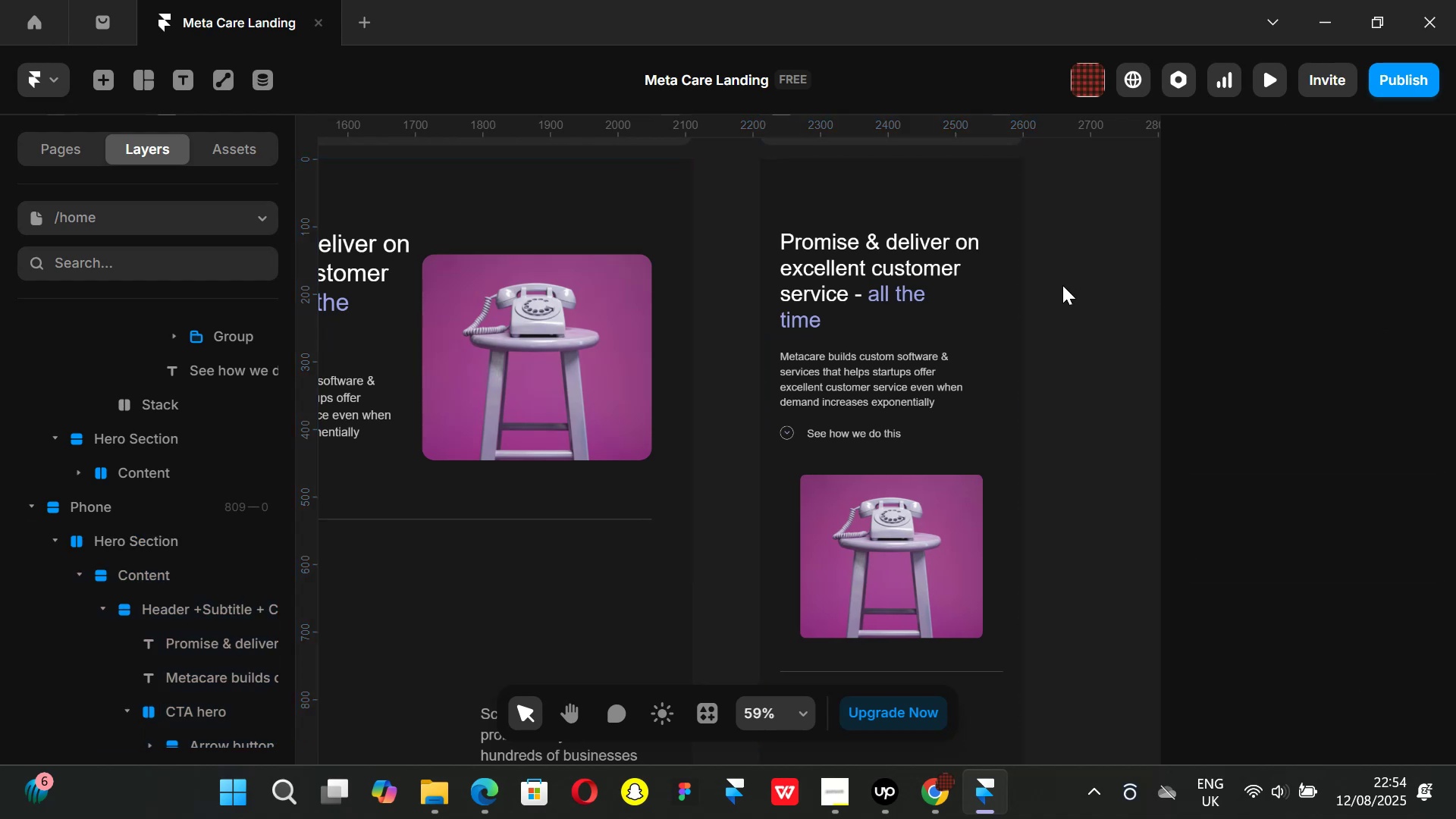 
key(Control+ControlLeft)
 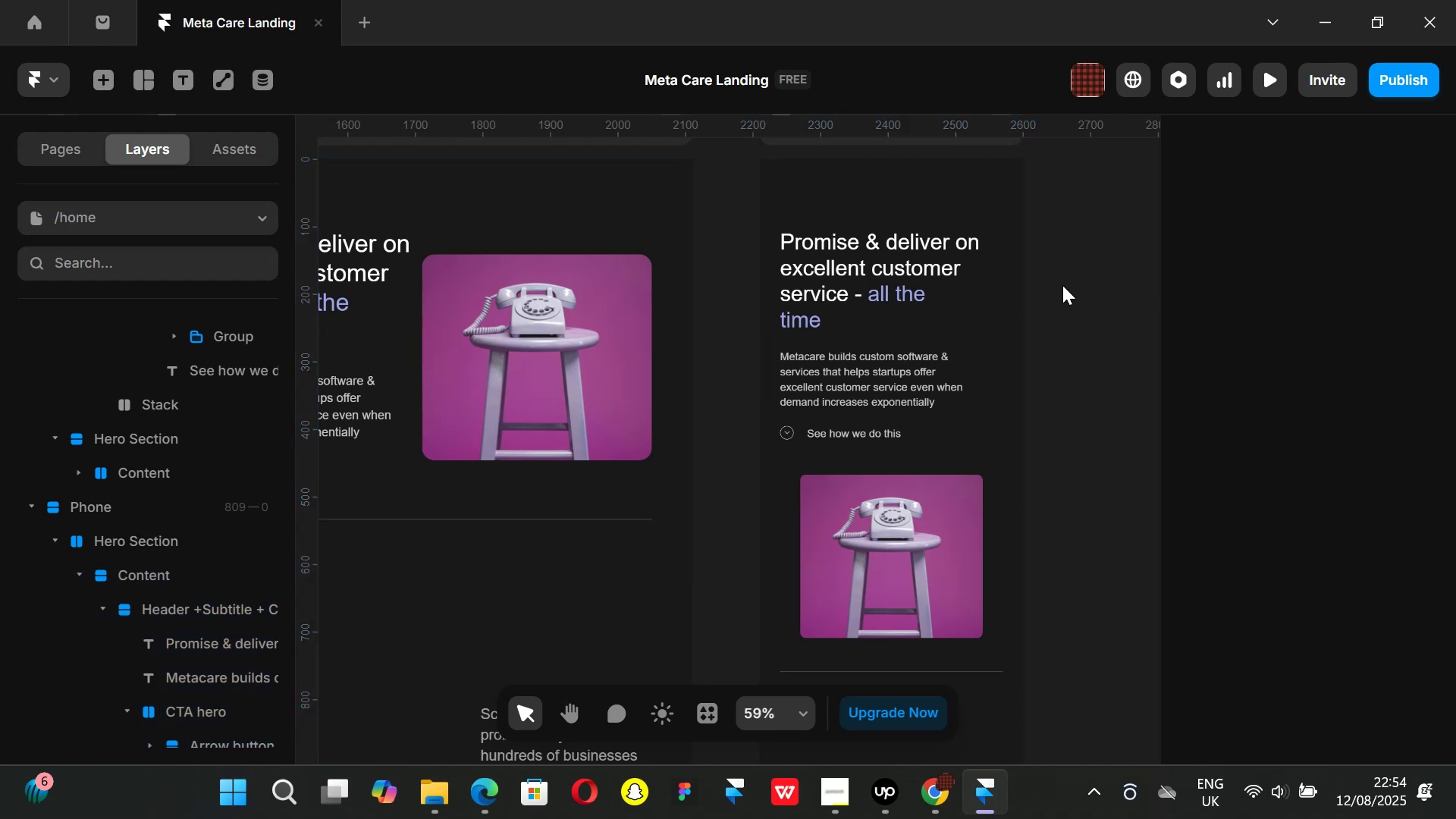 
key(Control+P)
 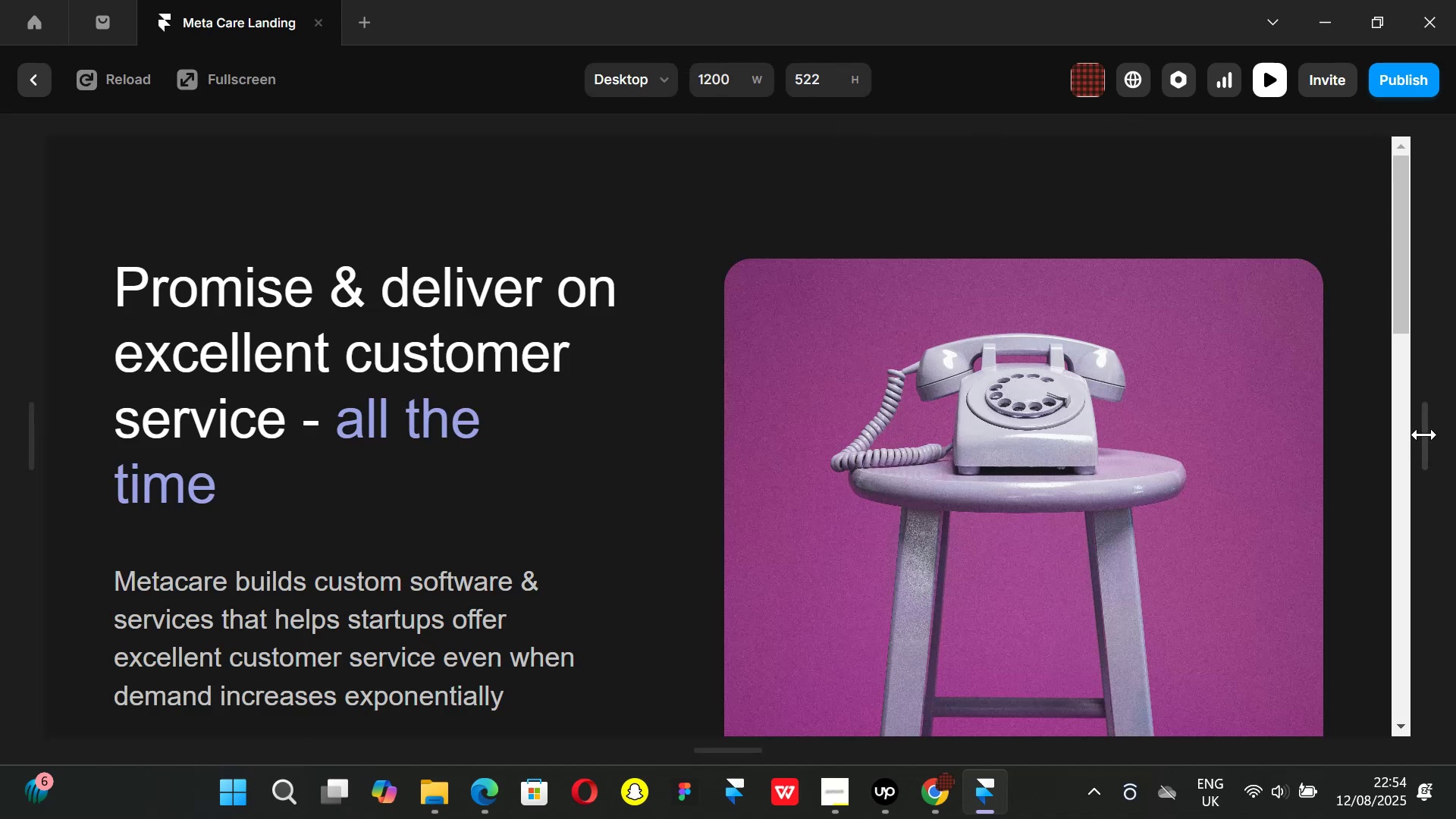 
left_click_drag(start_coordinate=[1428, 436], to_coordinate=[871, 428])
 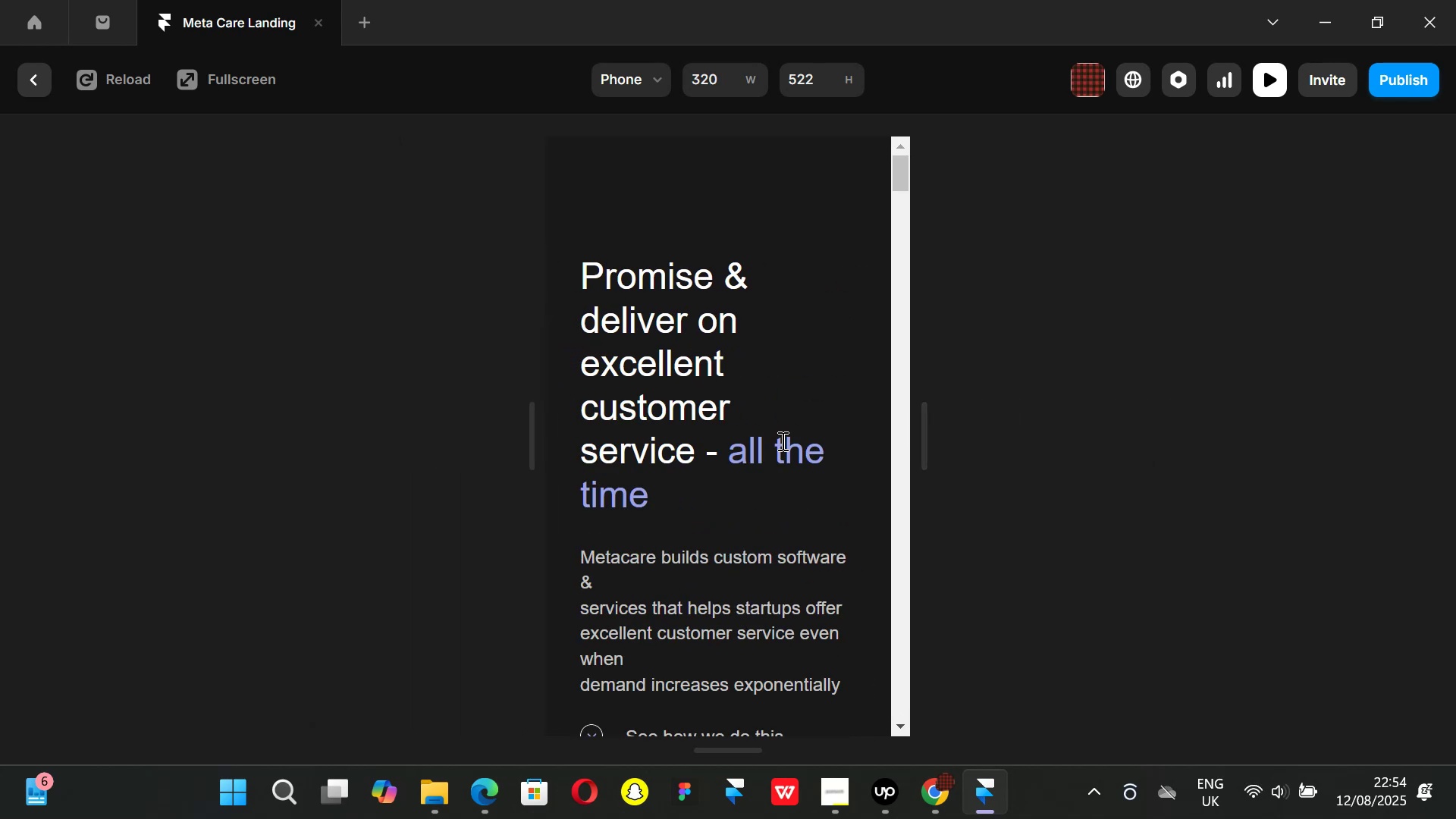 
scroll: coordinate [781, 441], scroll_direction: down, amount: 1.0
 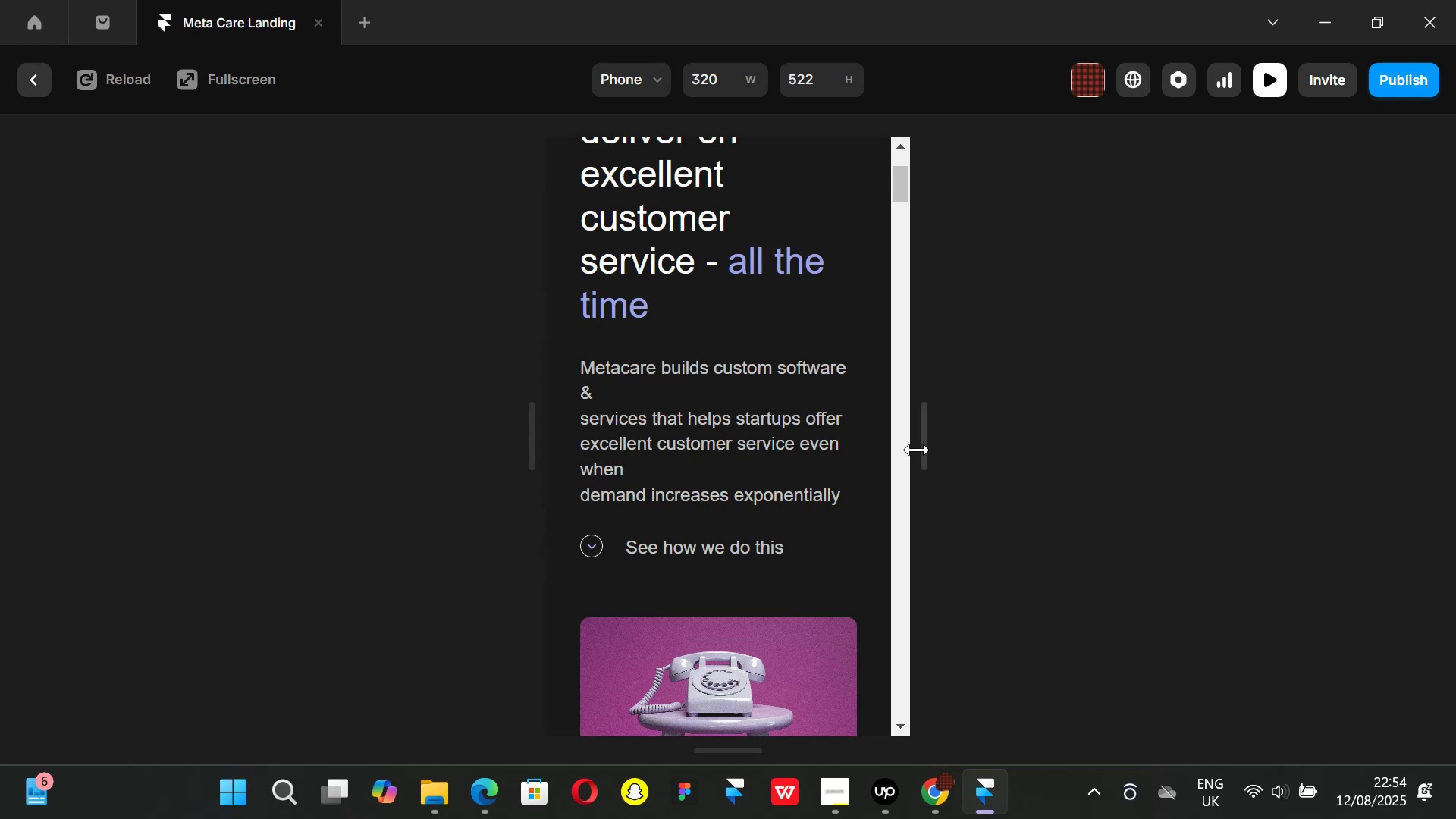 
left_click_drag(start_coordinate=[922, 447], to_coordinate=[1084, 451])
 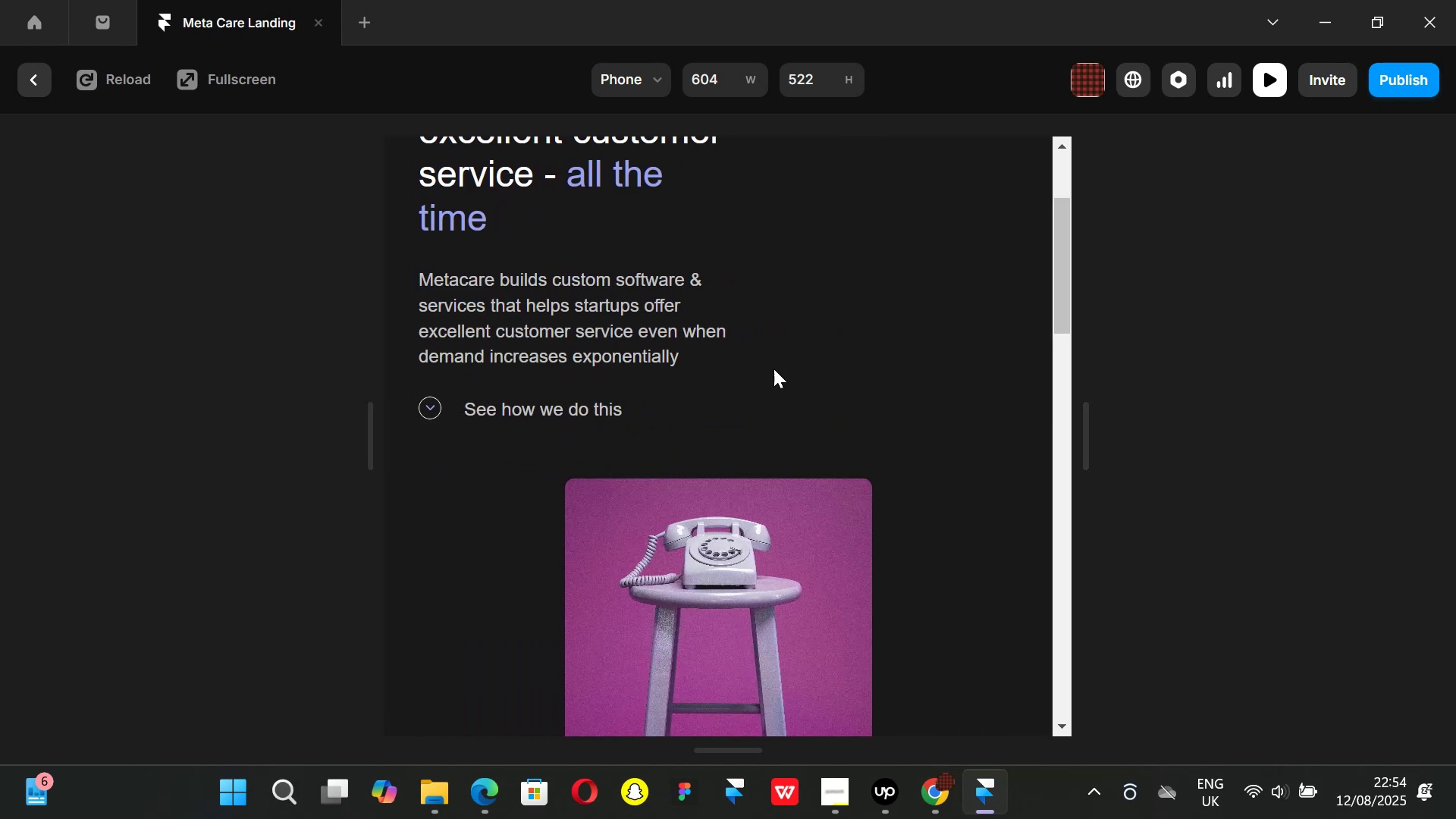 
scroll: coordinate [738, 408], scroll_direction: up, amount: 3.0
 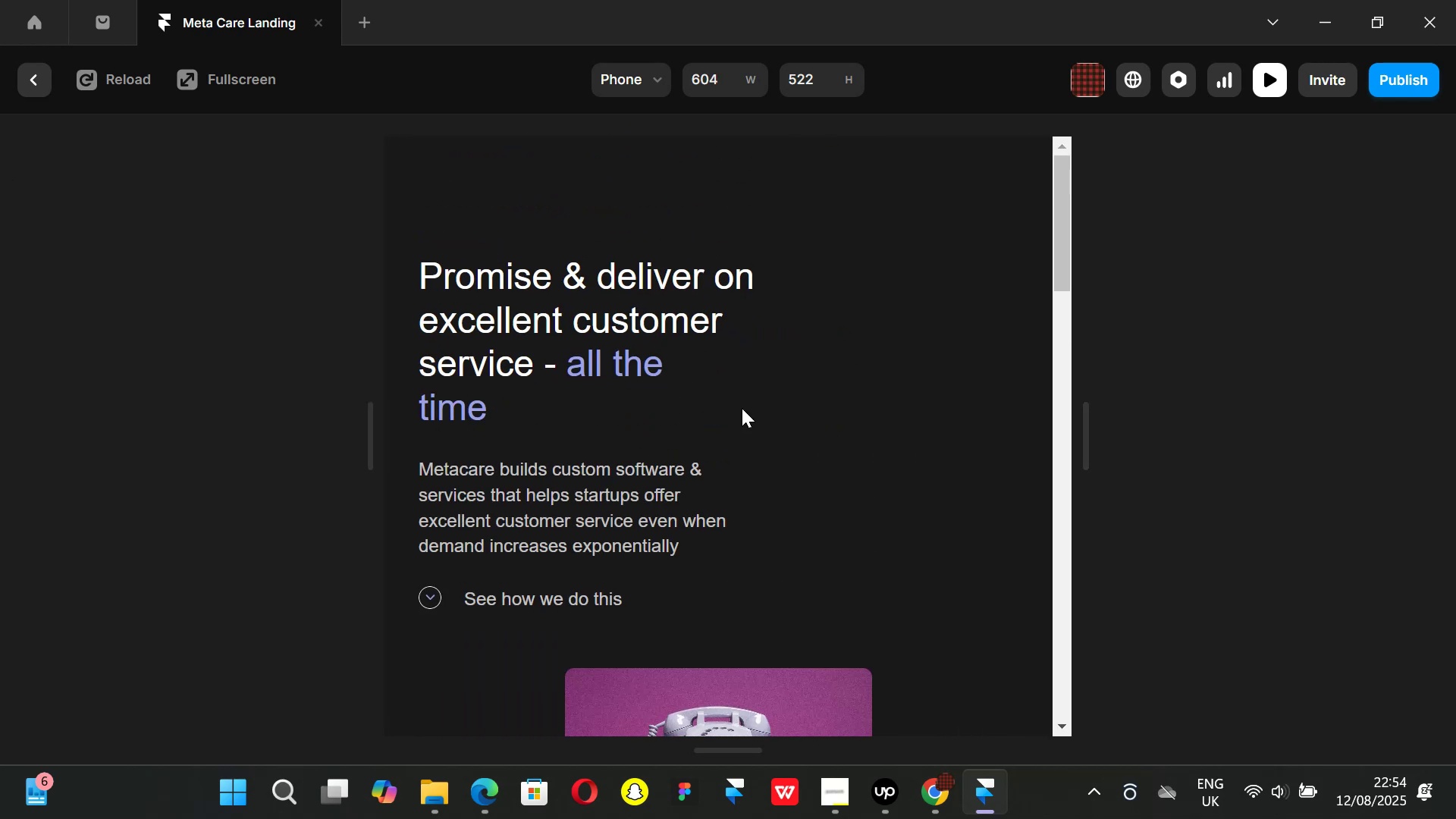 
wait(5.45)
 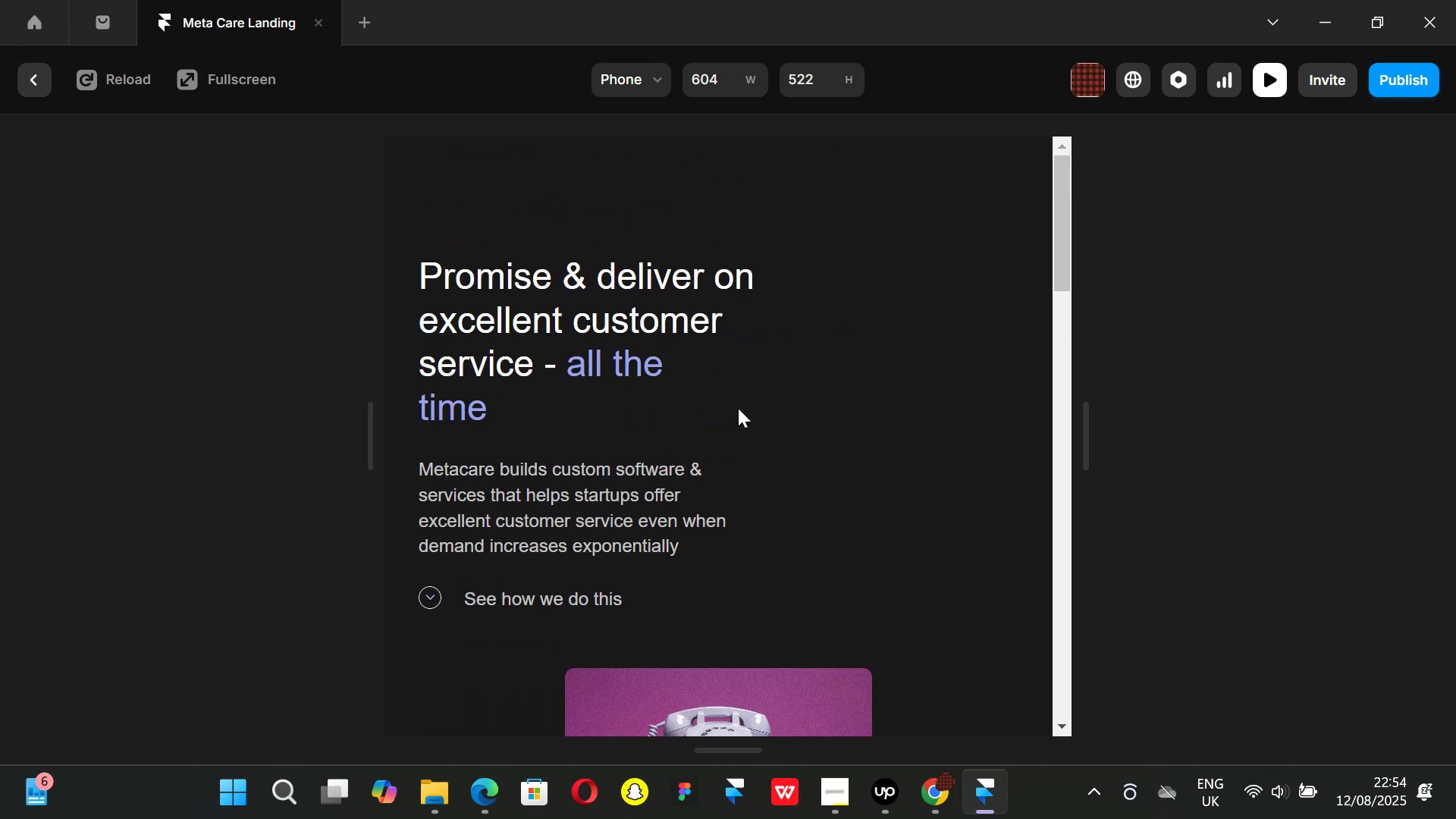 
left_click([28, 80])
 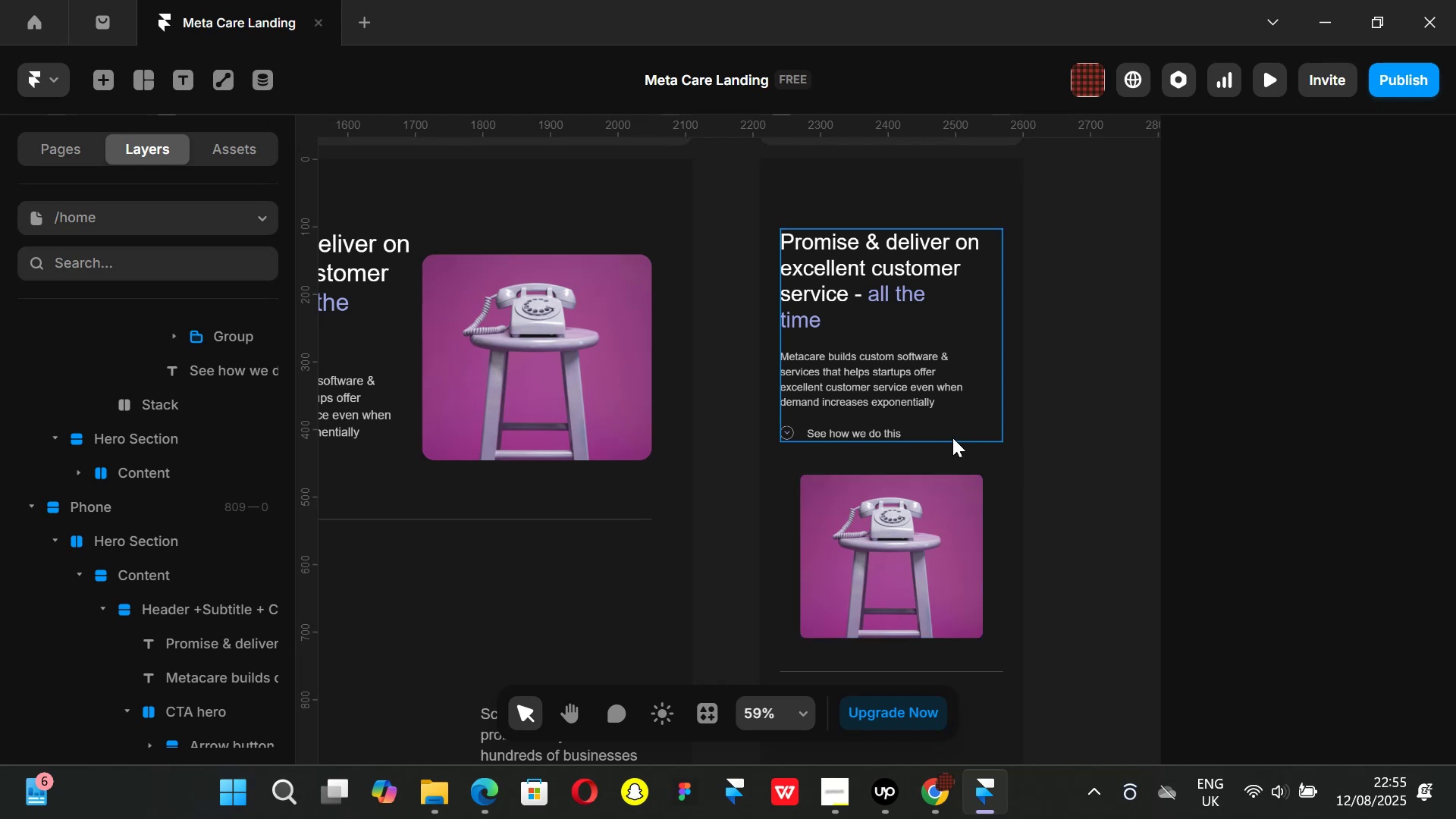 
left_click([961, 509])
 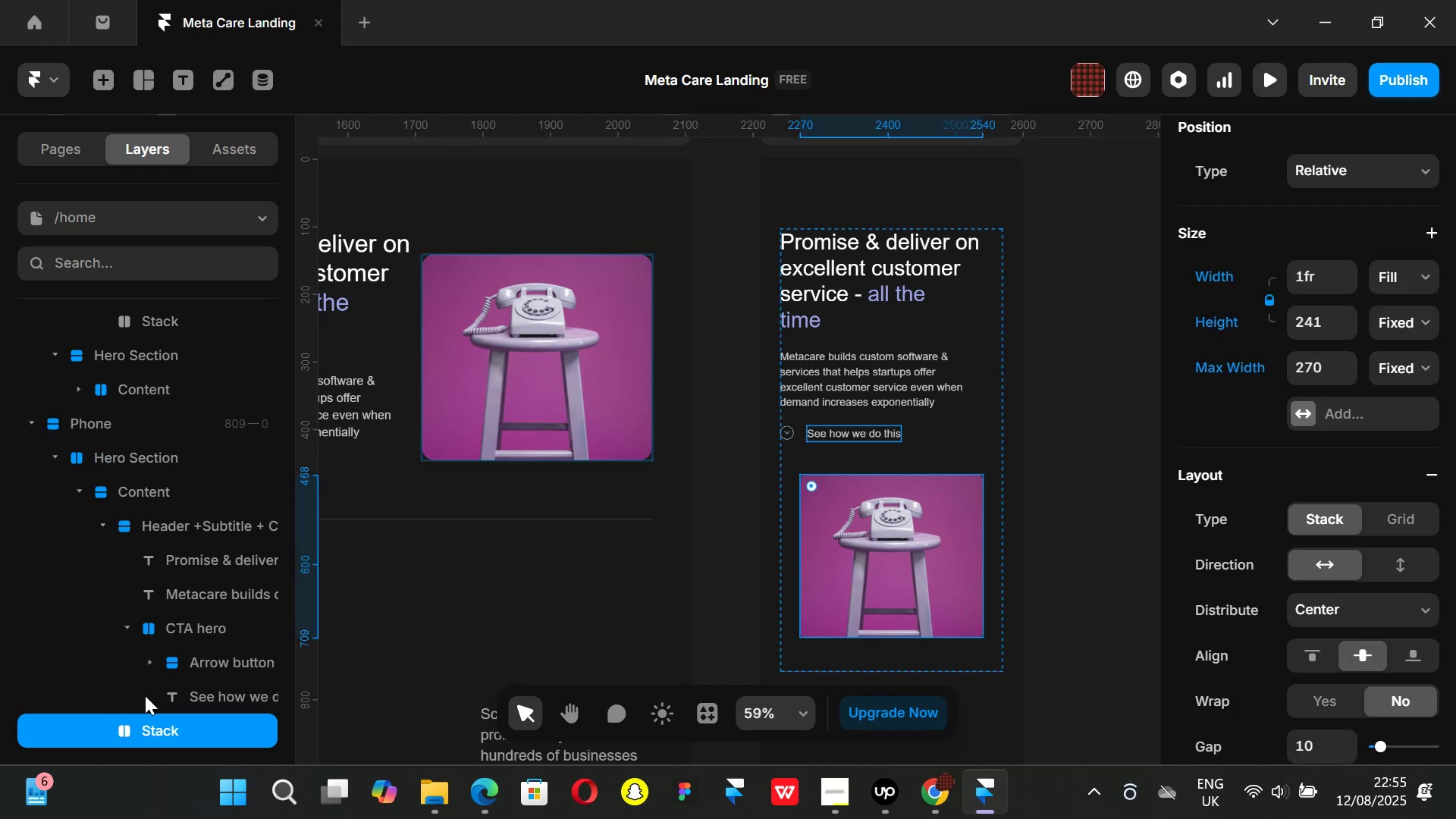 
scroll: coordinate [148, 603], scroll_direction: down, amount: 1.0
 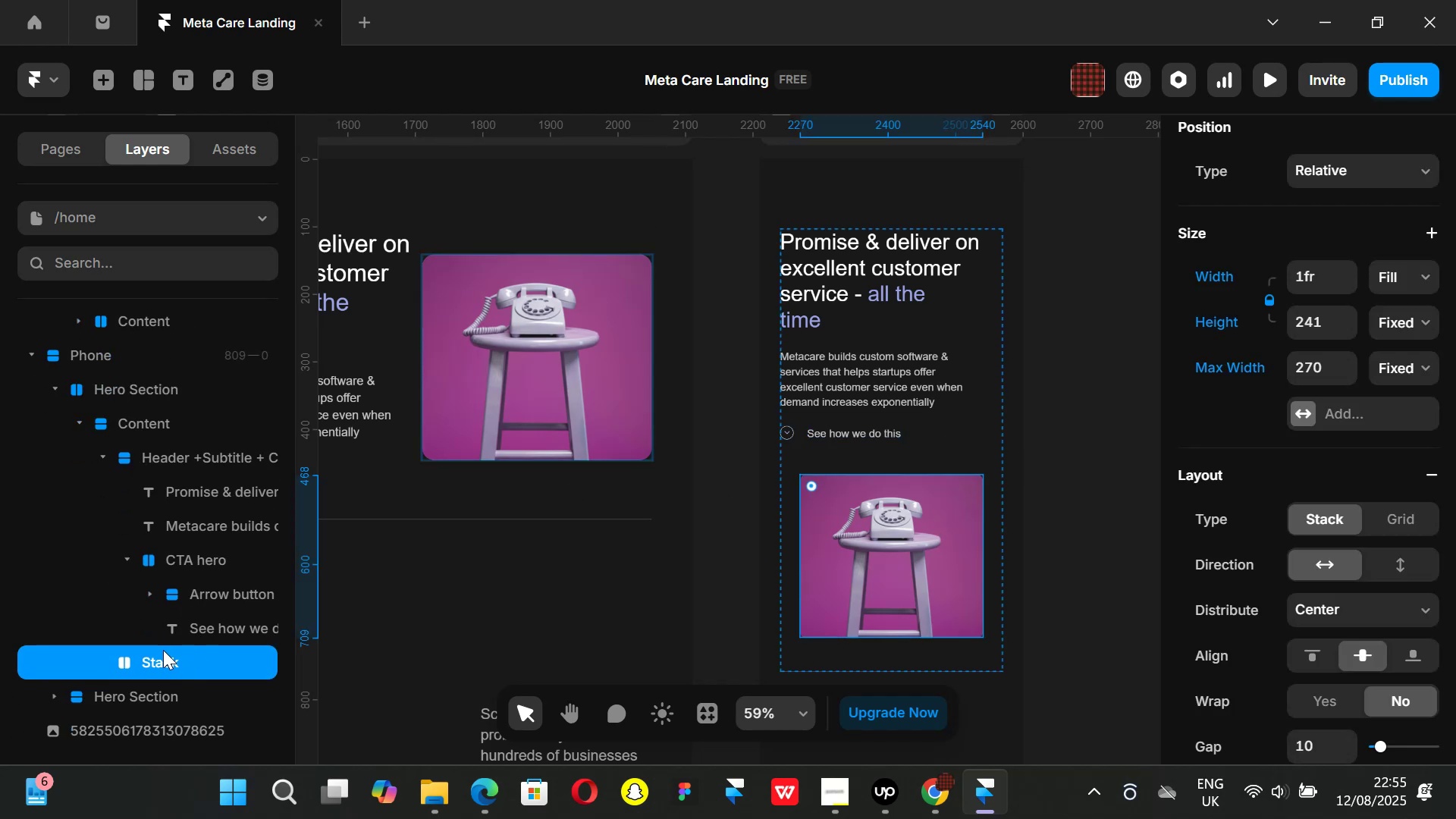 
left_click_drag(start_coordinate=[163, 654], to_coordinate=[184, 450])
 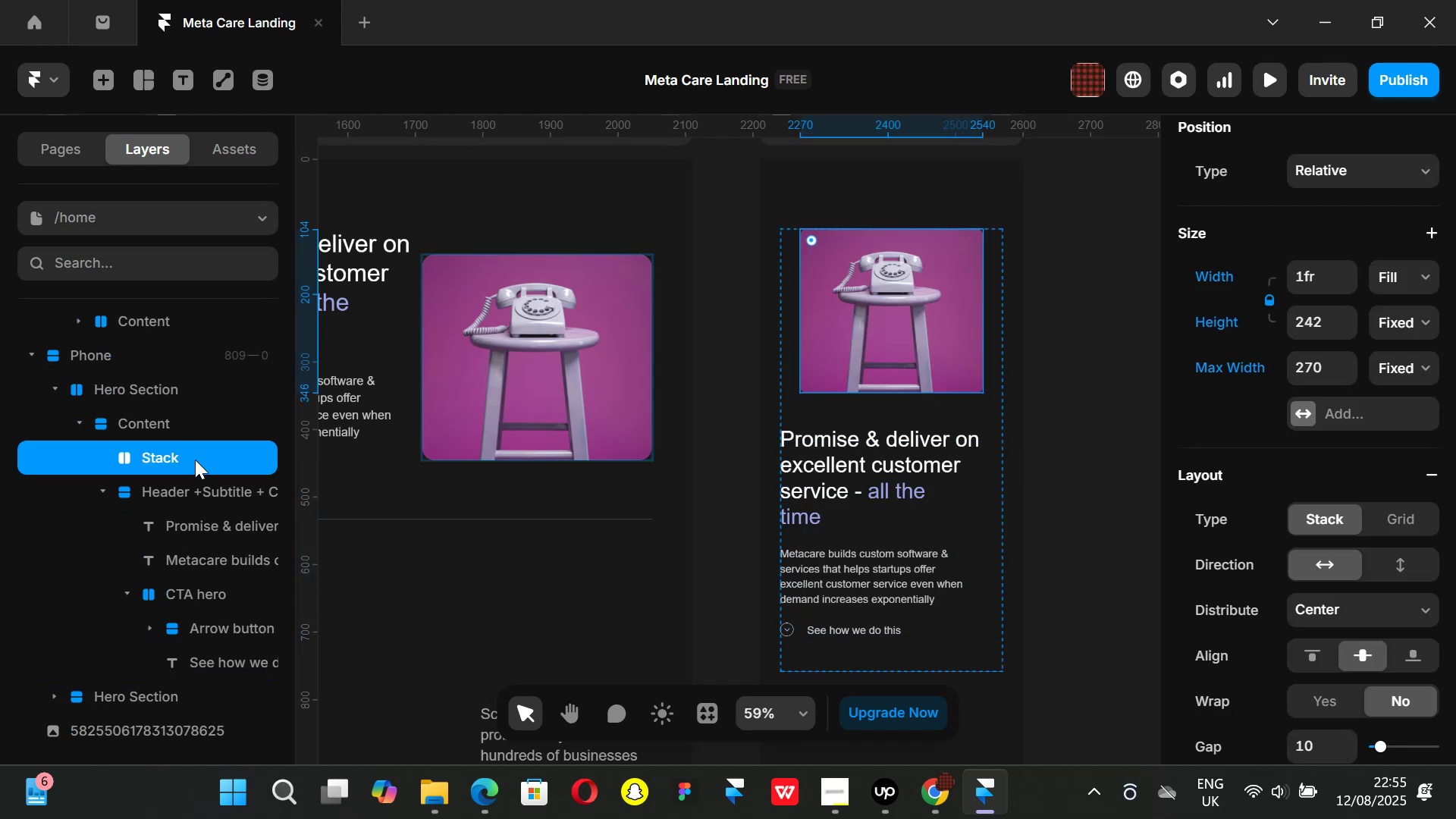 
left_click_drag(start_coordinate=[182, 458], to_coordinate=[184, 497])
 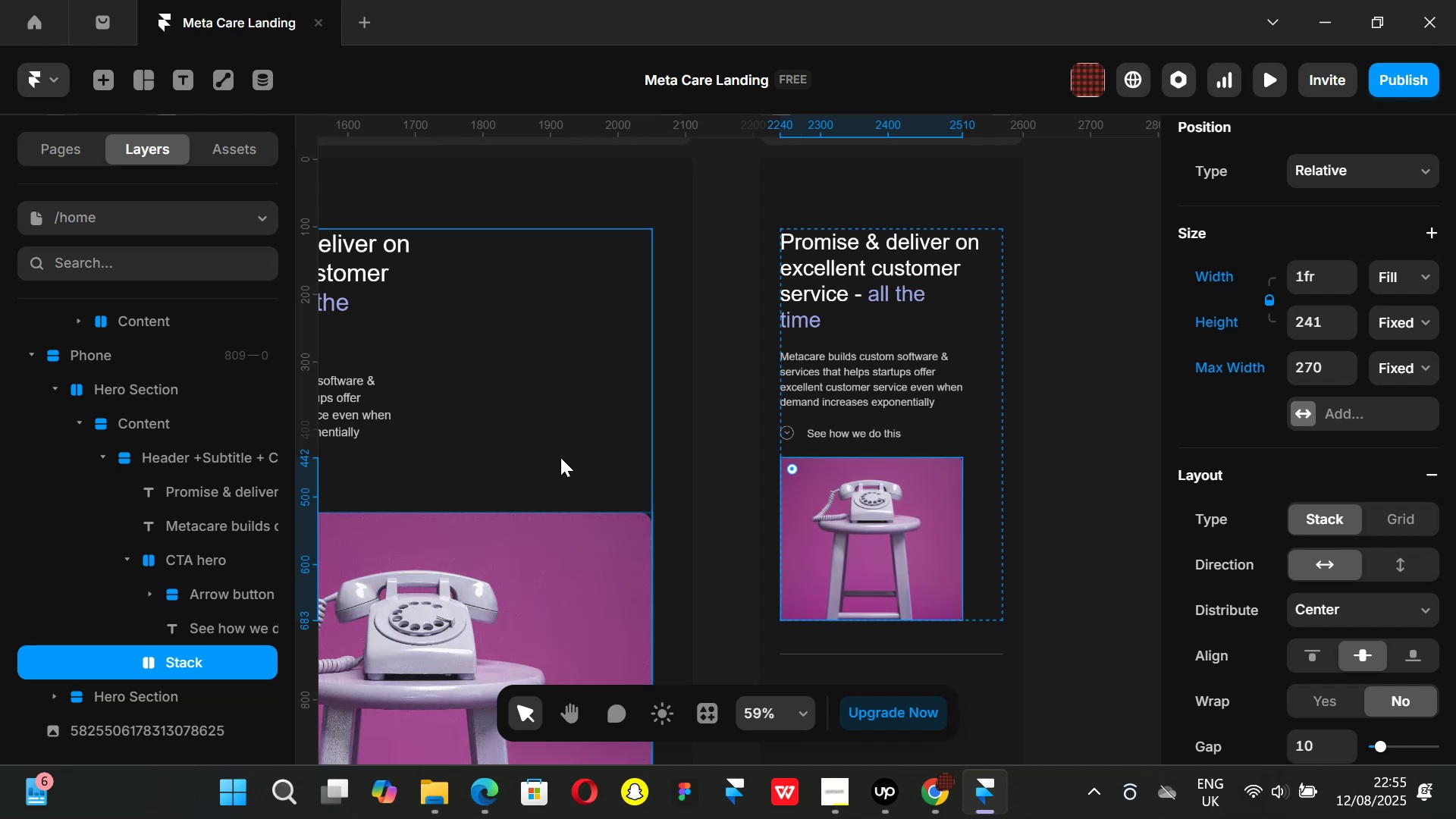 
key(Control+ControlLeft)
 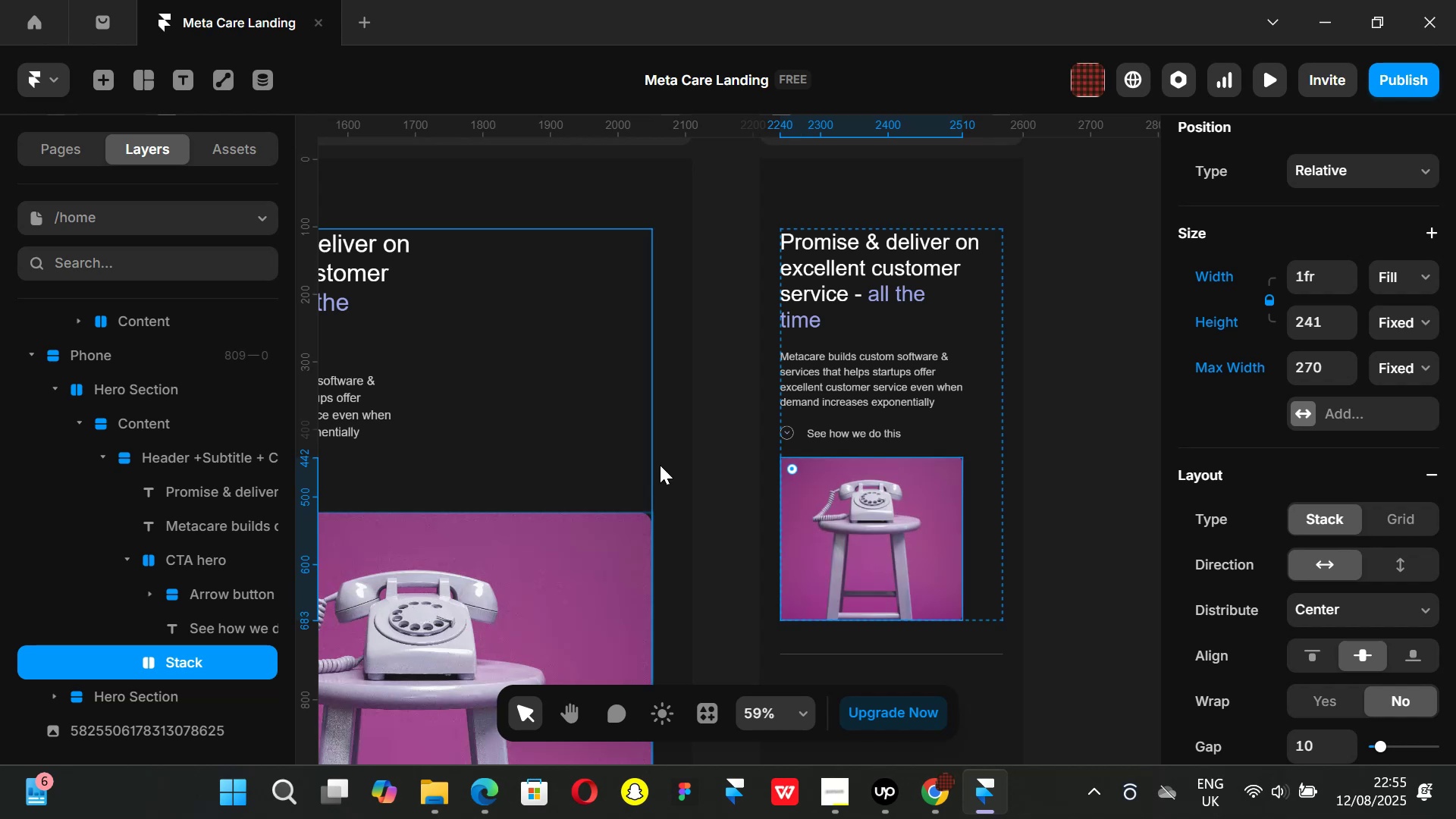 
key(Control+Z)
 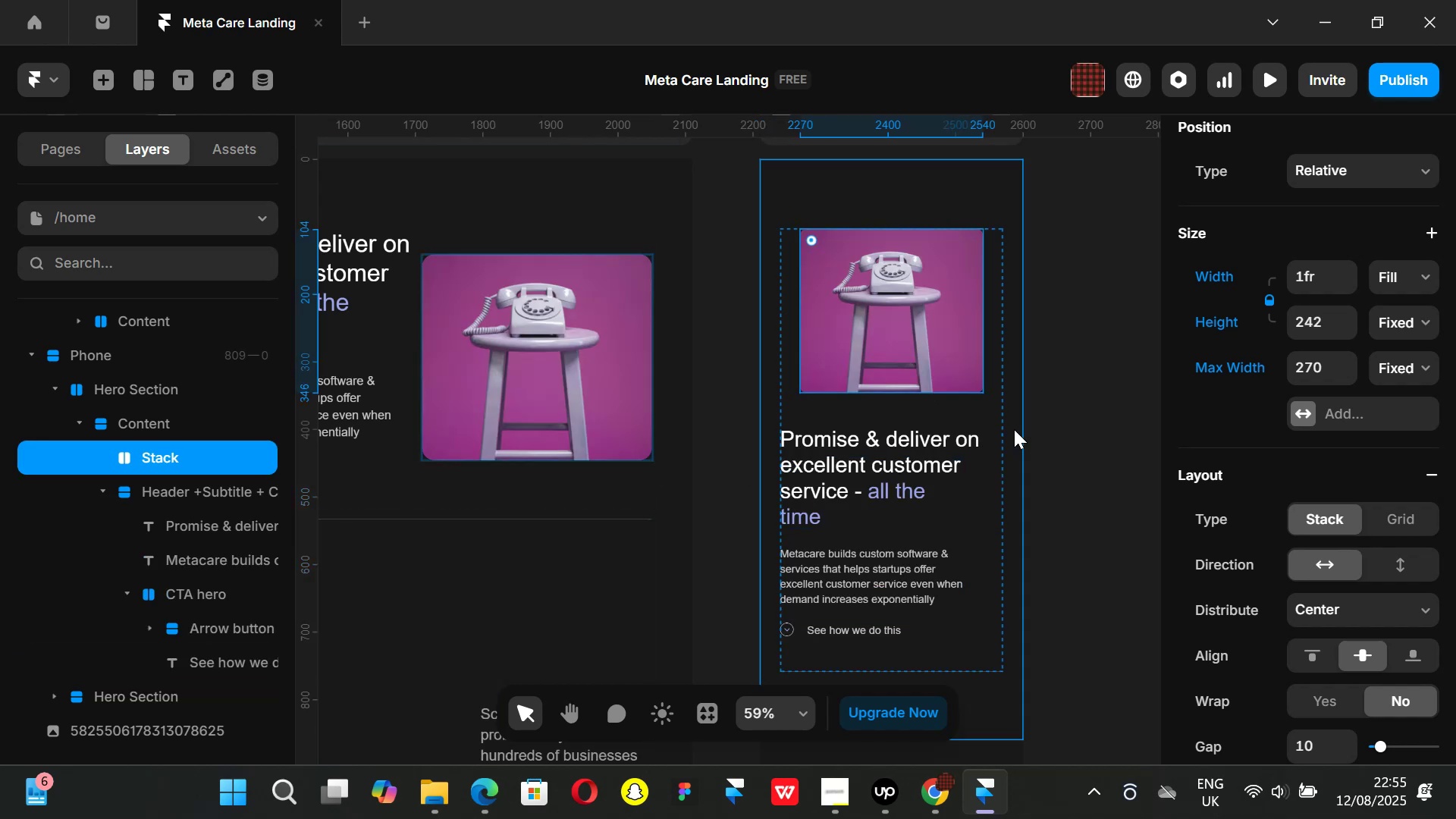 
key(Control+ControlLeft)
 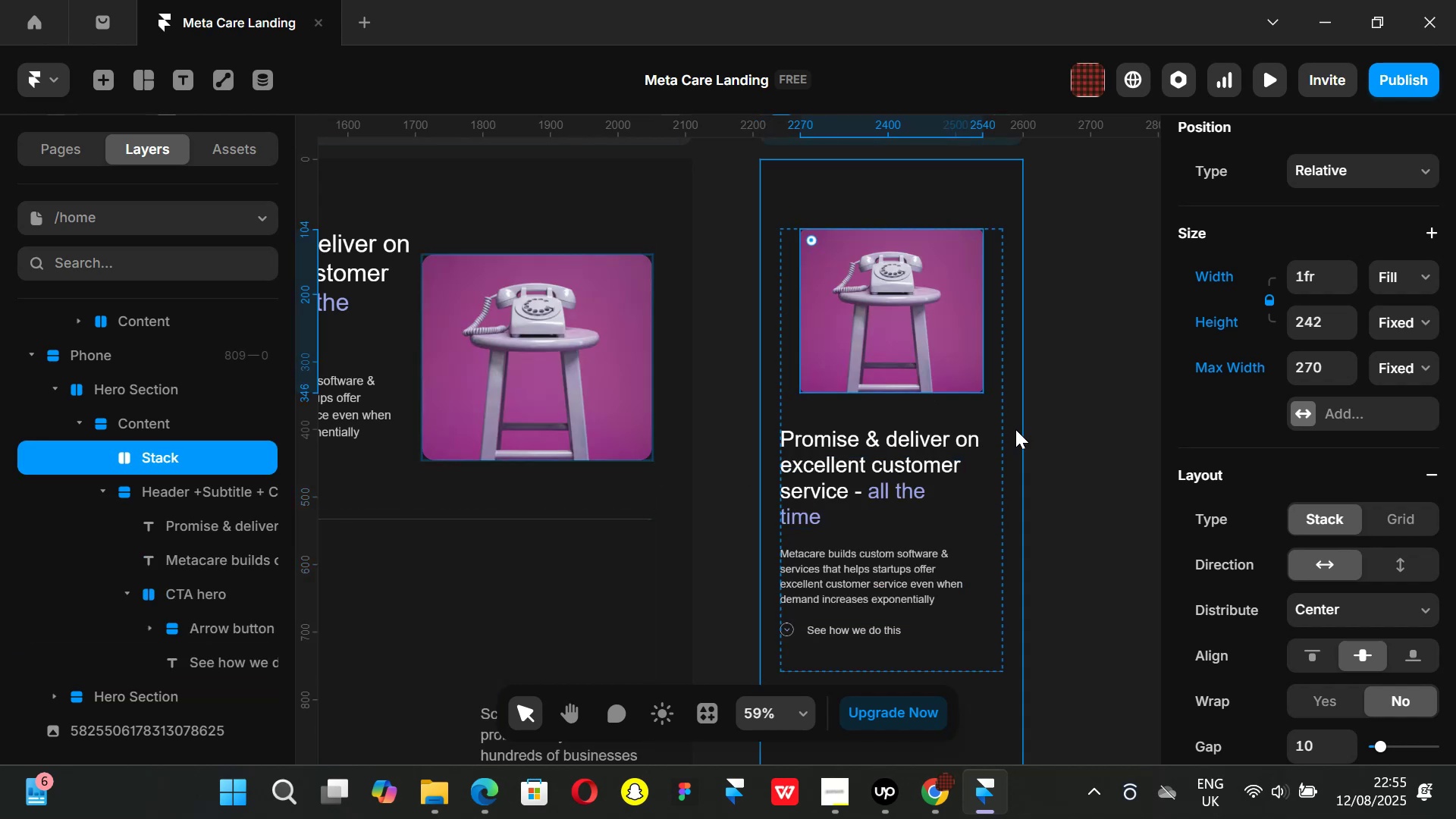 
key(Control+Z)
 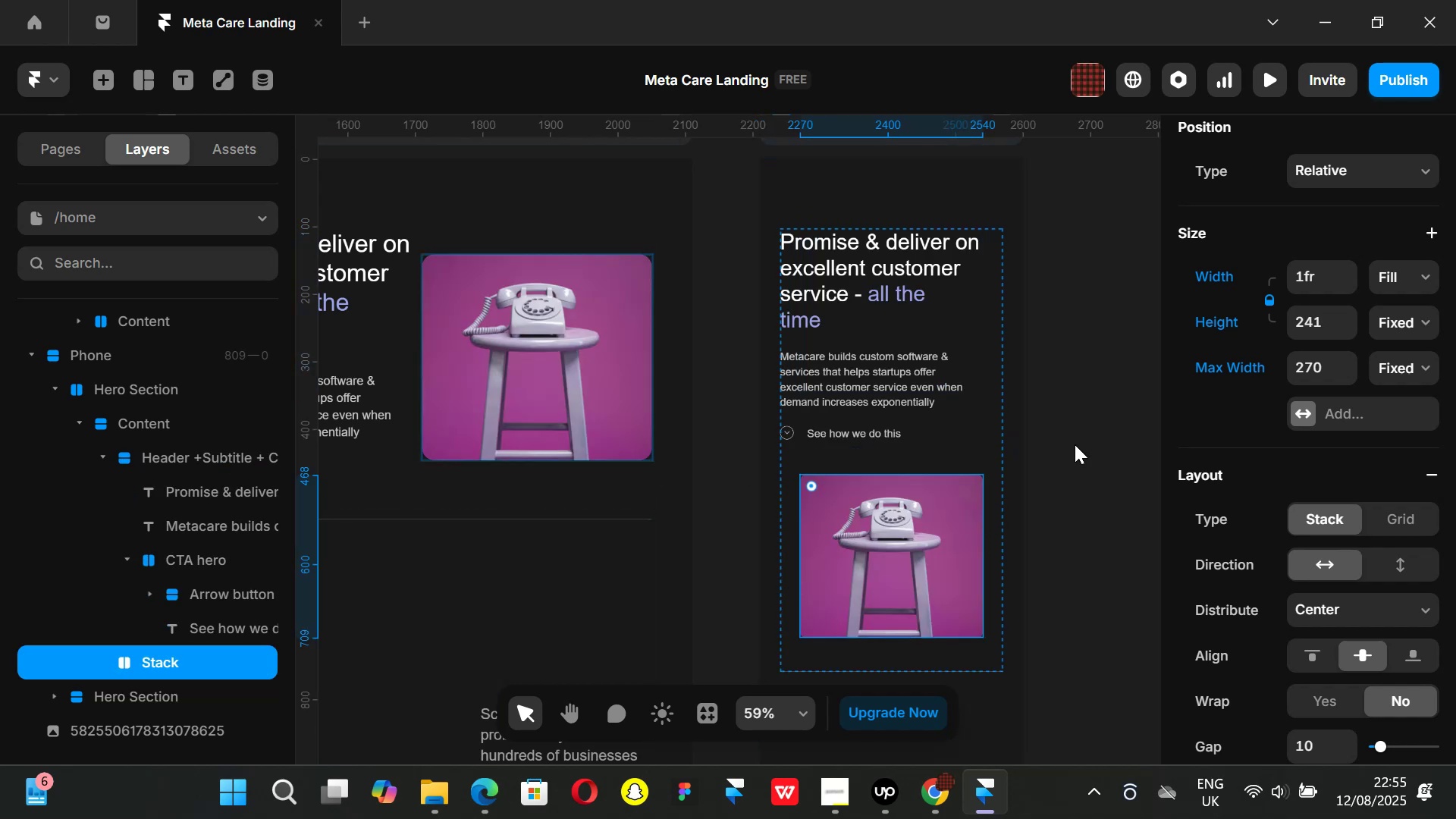 
left_click([1075, 444])
 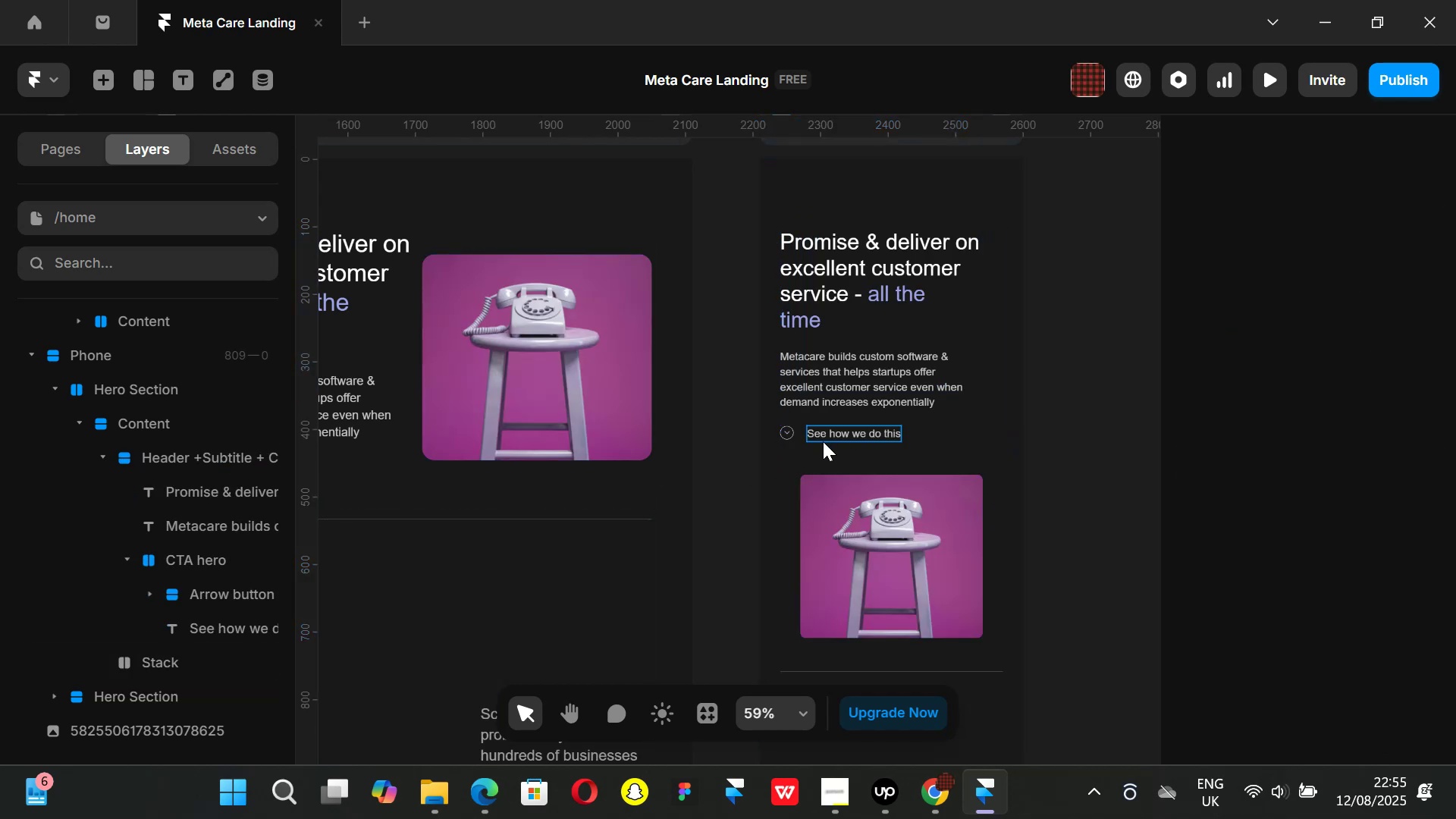 
hold_key(key=ShiftLeft, duration=1.34)
scroll: coordinate [846, 452], scroll_direction: up, amount: 17.0
 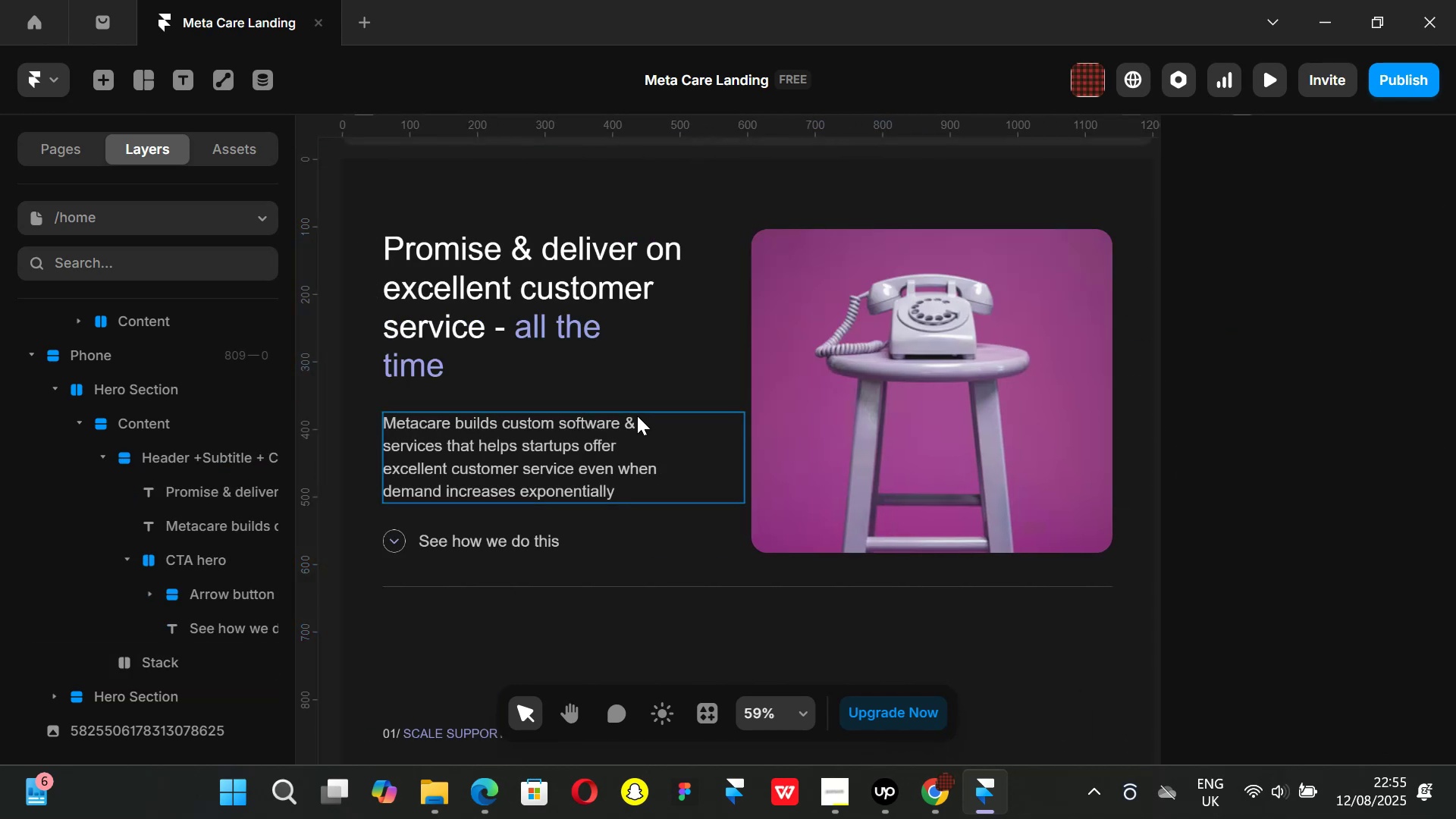 
hold_key(key=ControlLeft, duration=0.48)
scroll: coordinate [644, 415], scroll_direction: down, amount: 1.0
 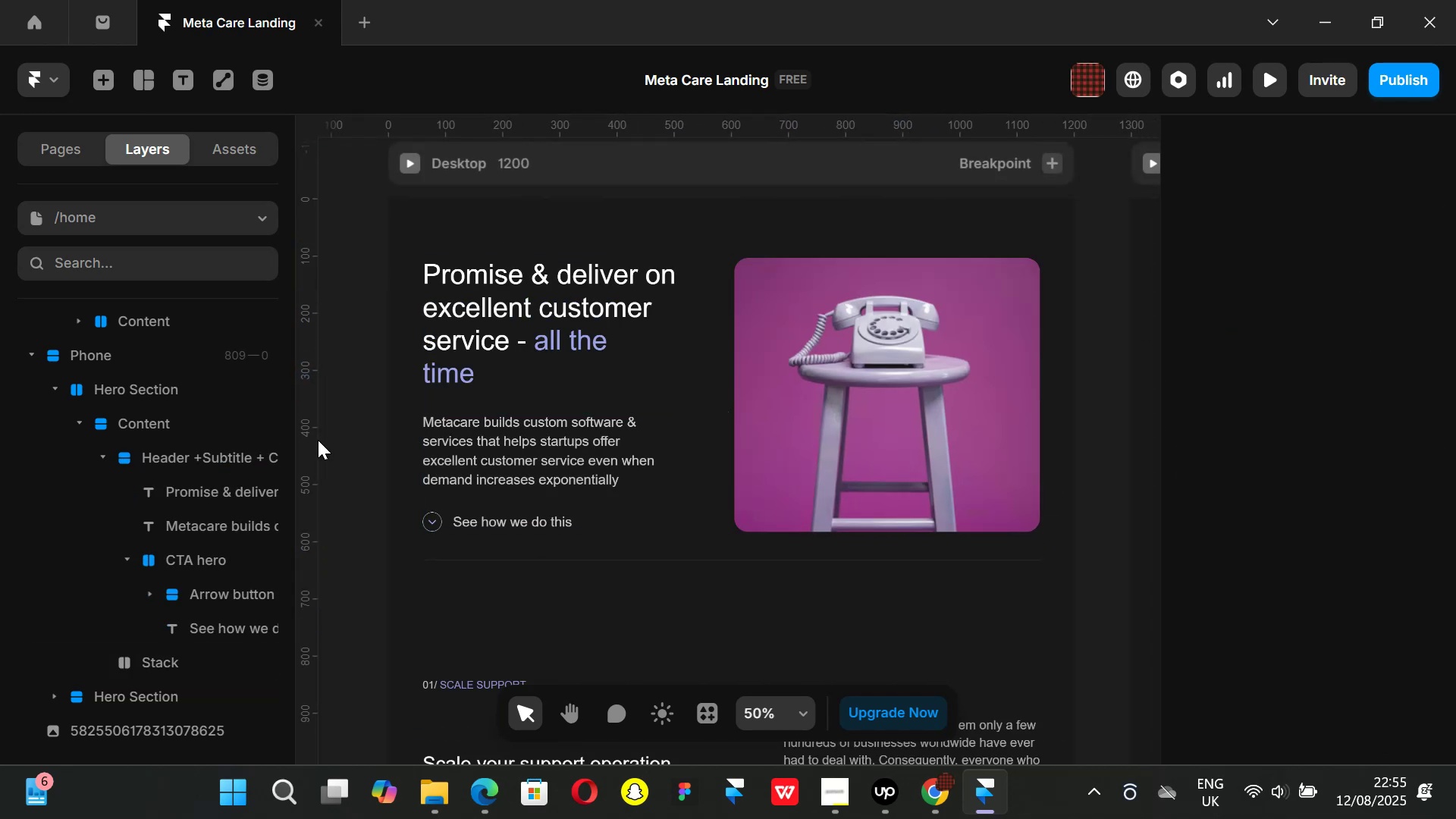 
left_click([188, 453])
 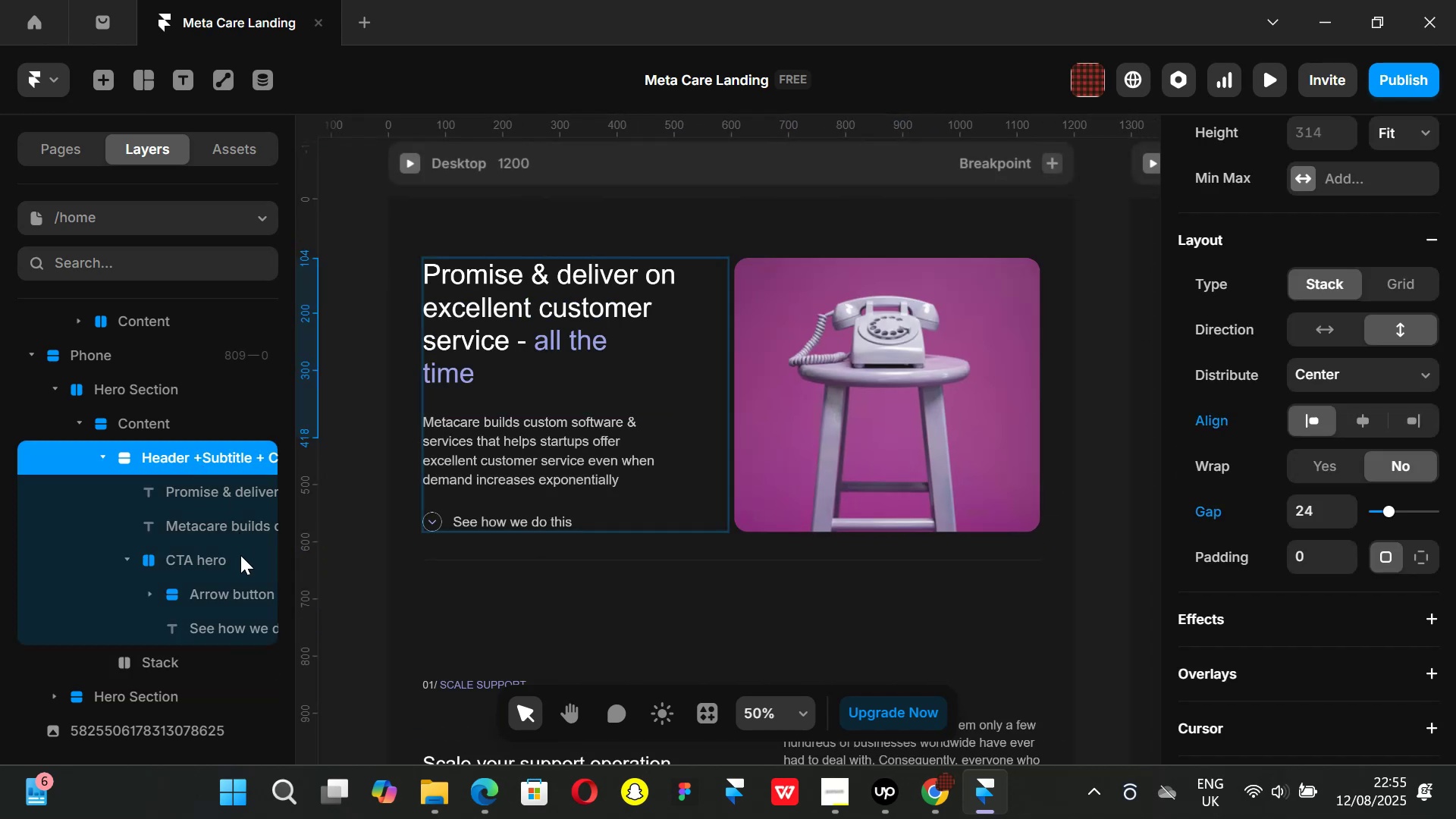 
hold_key(key=ShiftLeft, duration=1.13)
left_click([184, 661])
 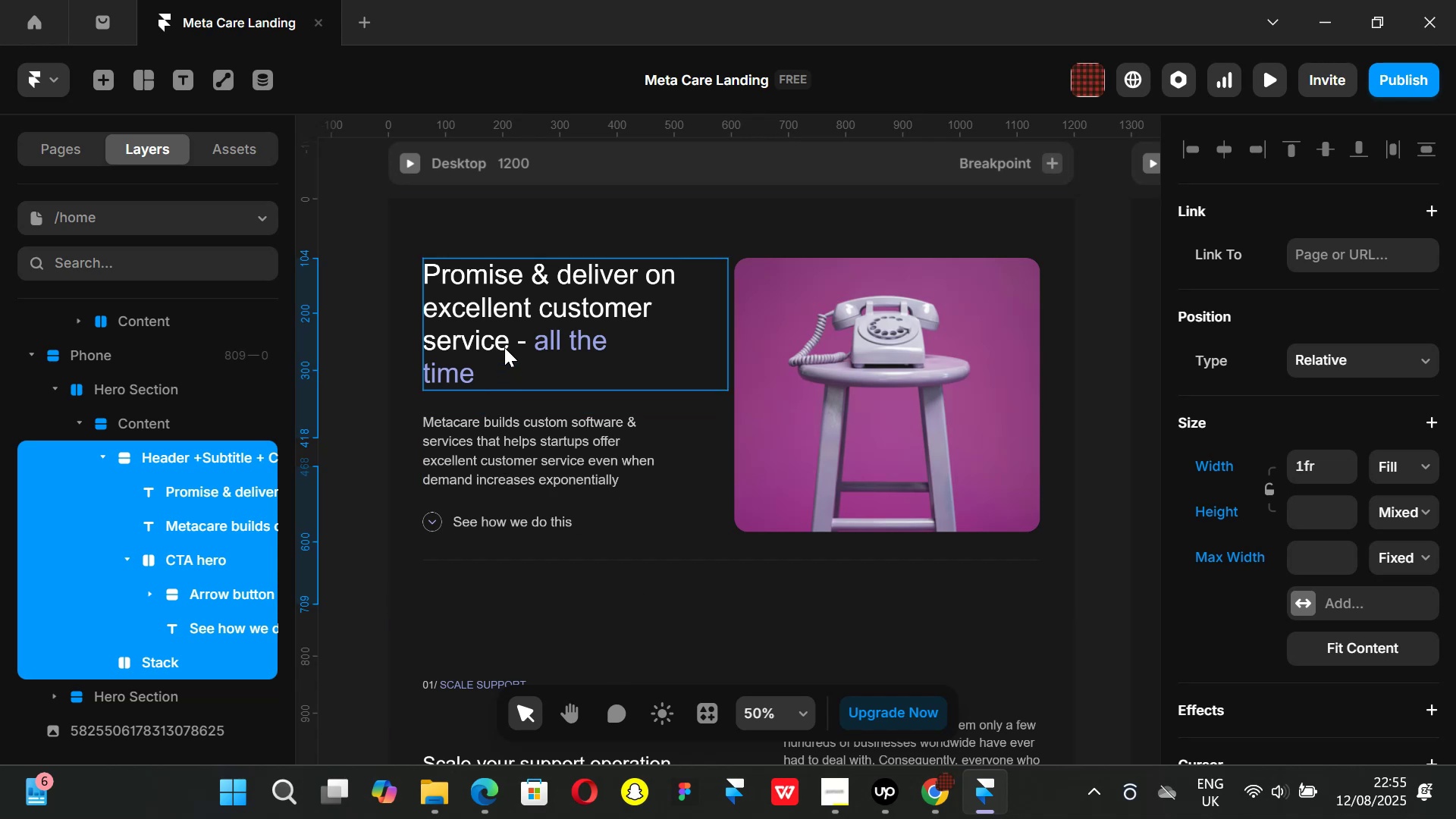 
key(Control+ControlLeft)
 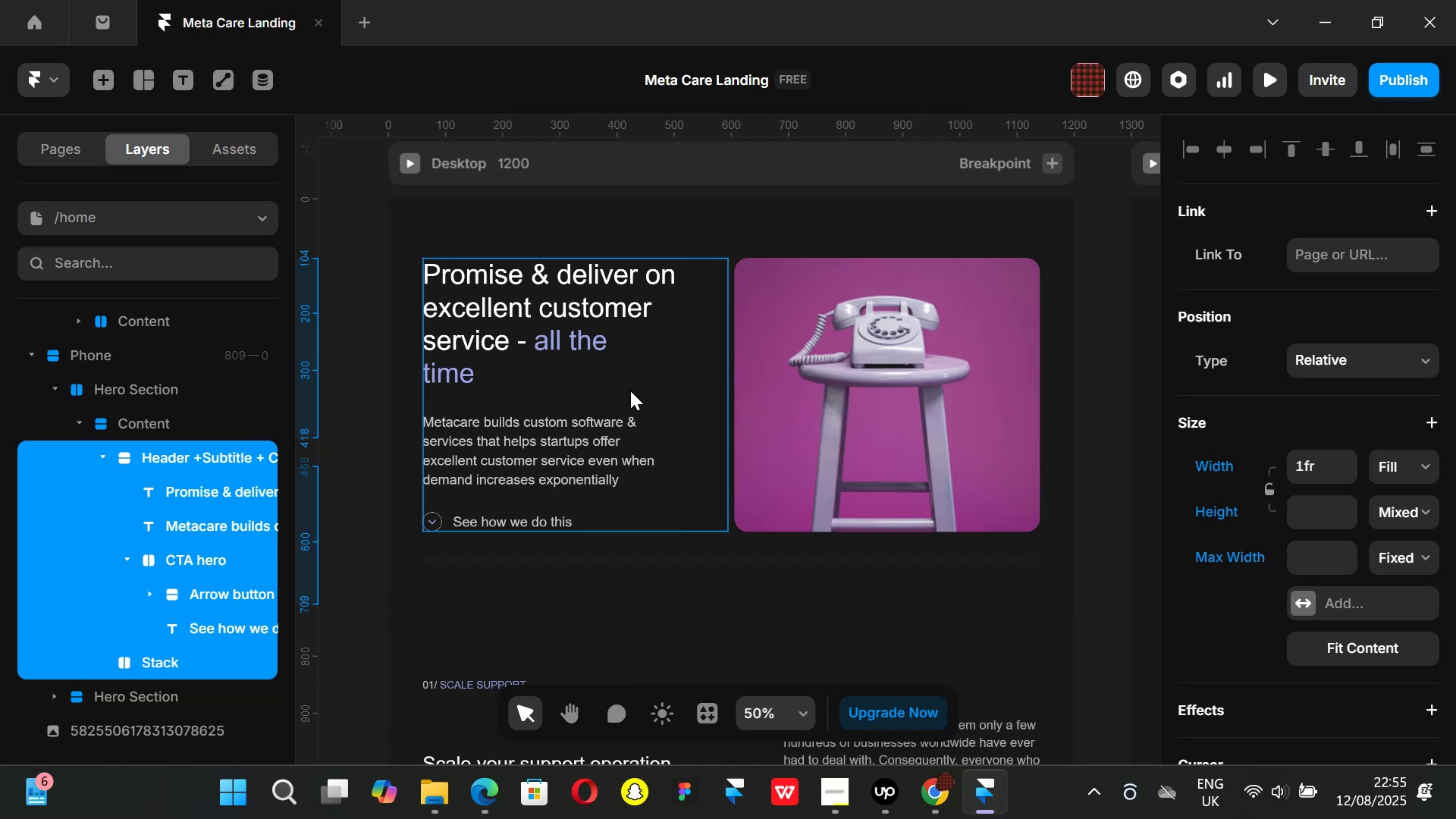 
key(Alt+Control+AltLeft)
 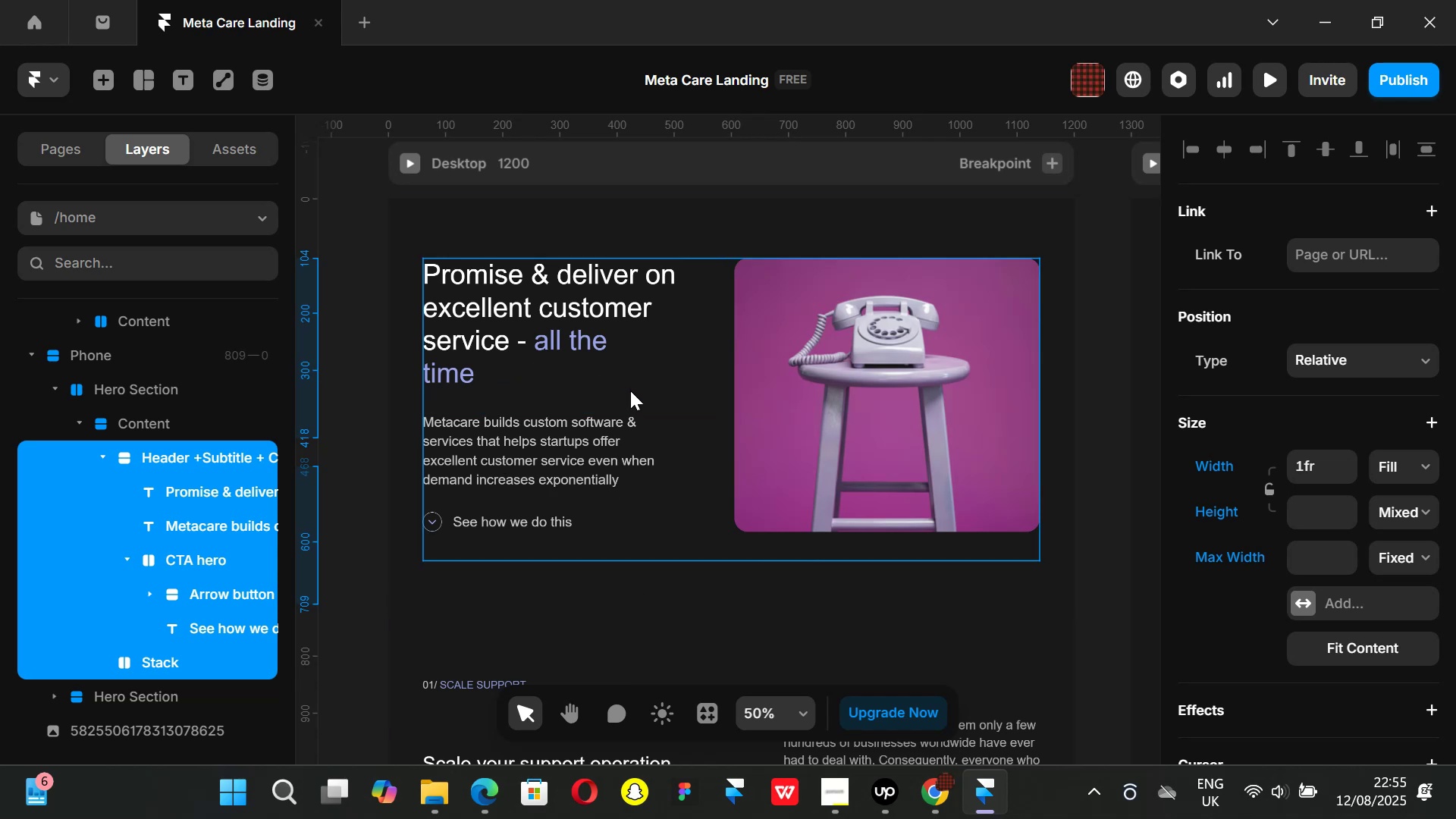 
key(Alt+Control+Enter)
 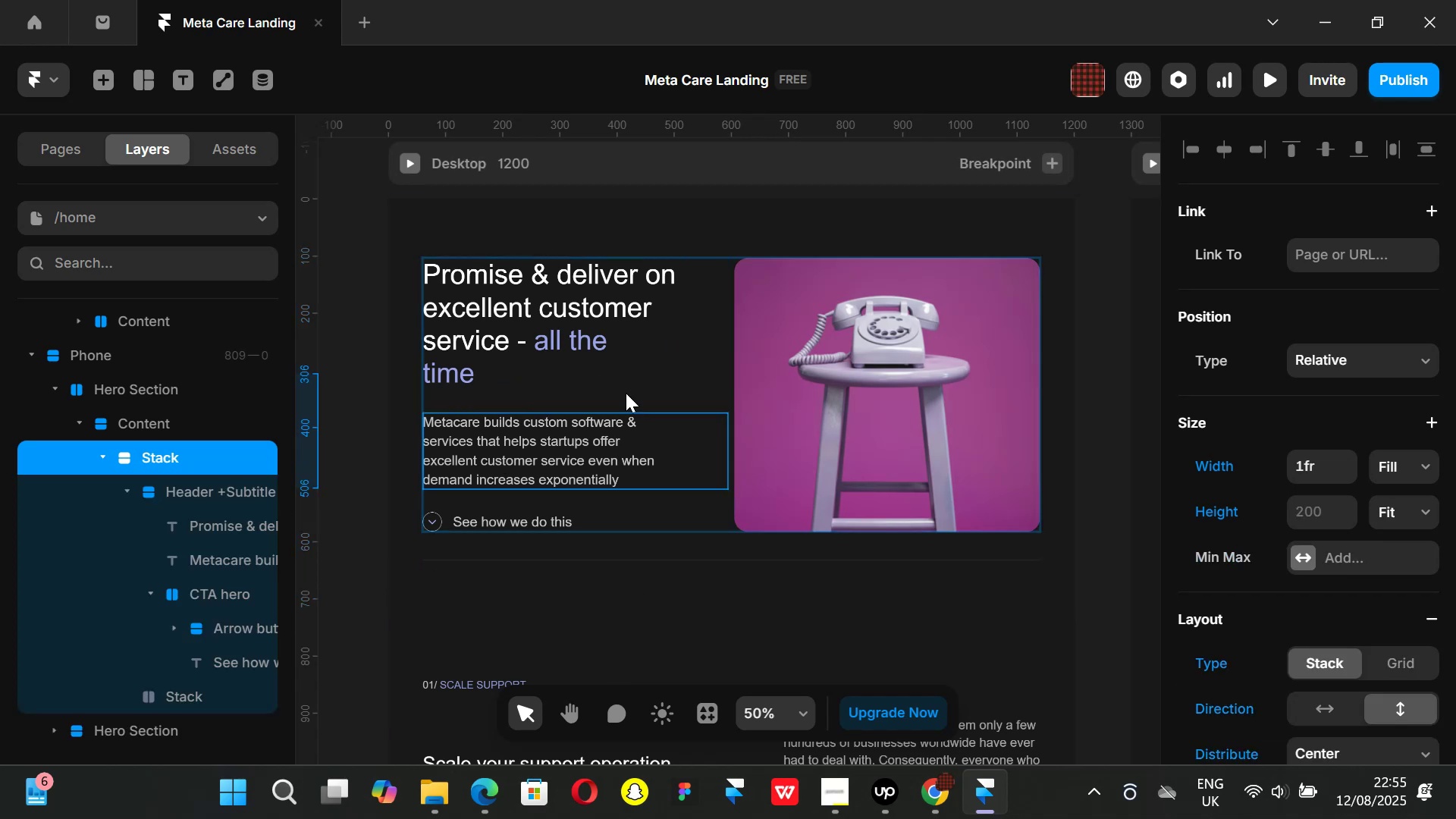 
scroll: coordinate [760, 438], scroll_direction: down, amount: 20.0
 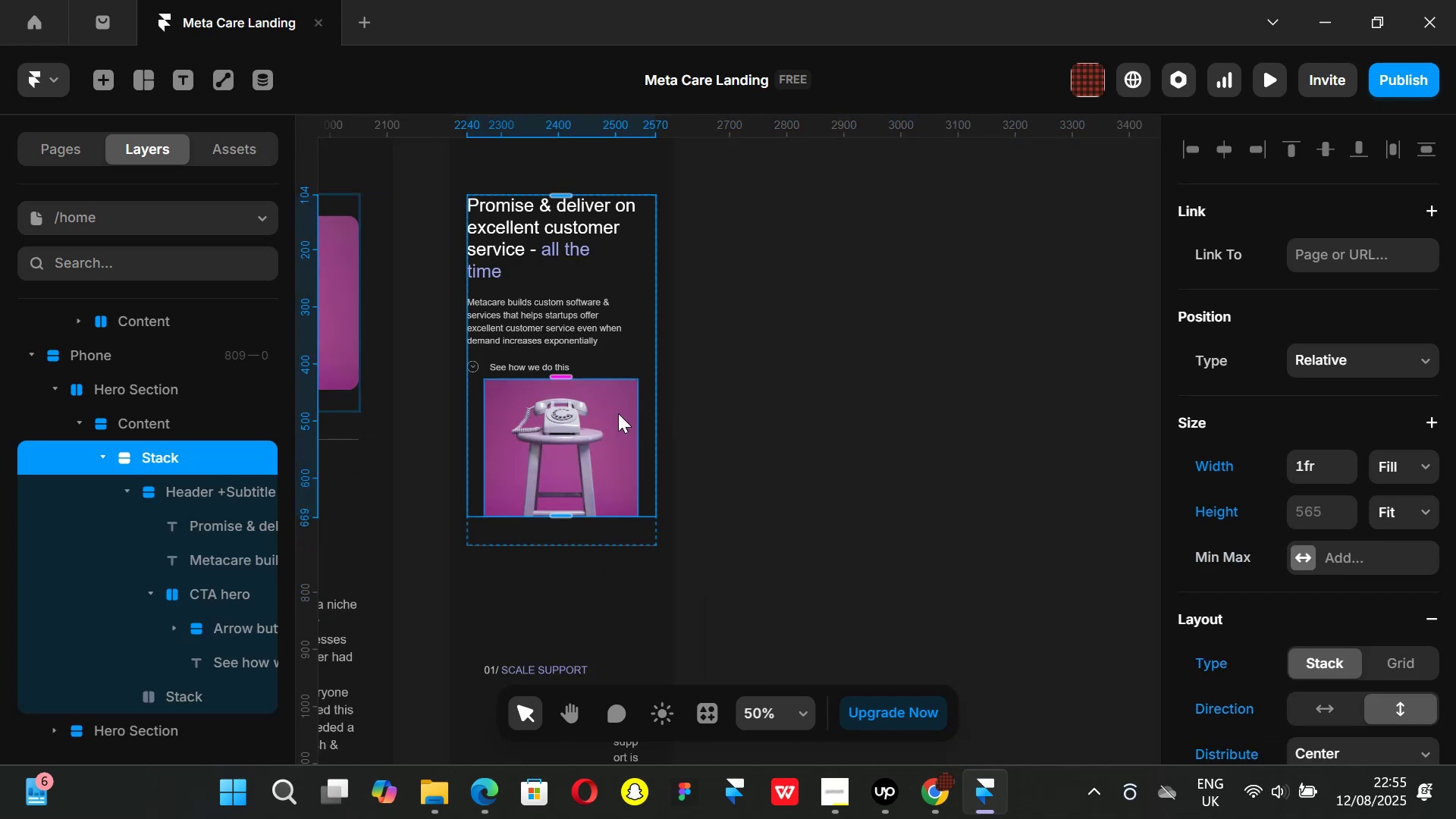 
hold_key(key=ShiftLeft, duration=1.51)
 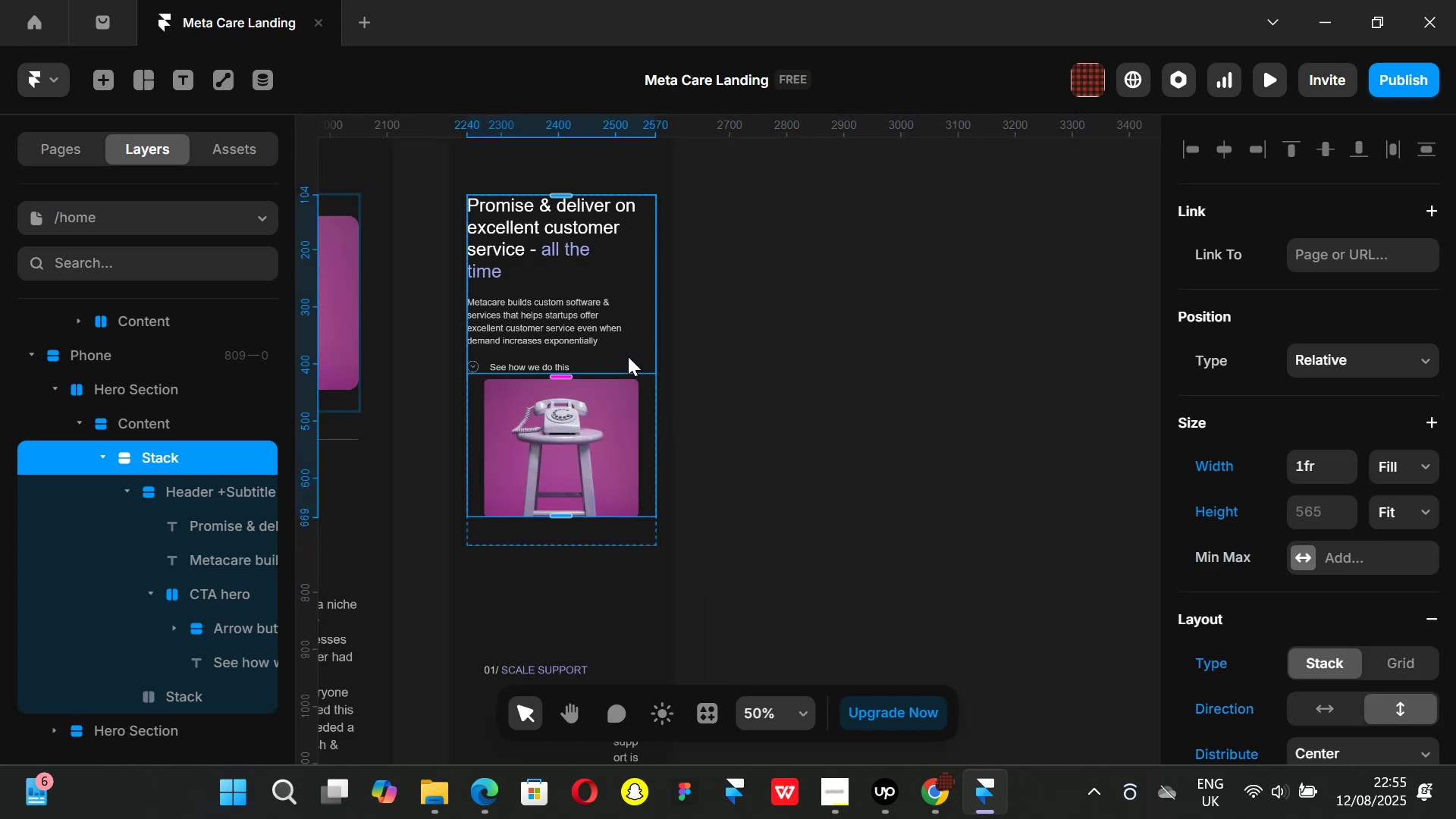 
left_click([815, 378])
 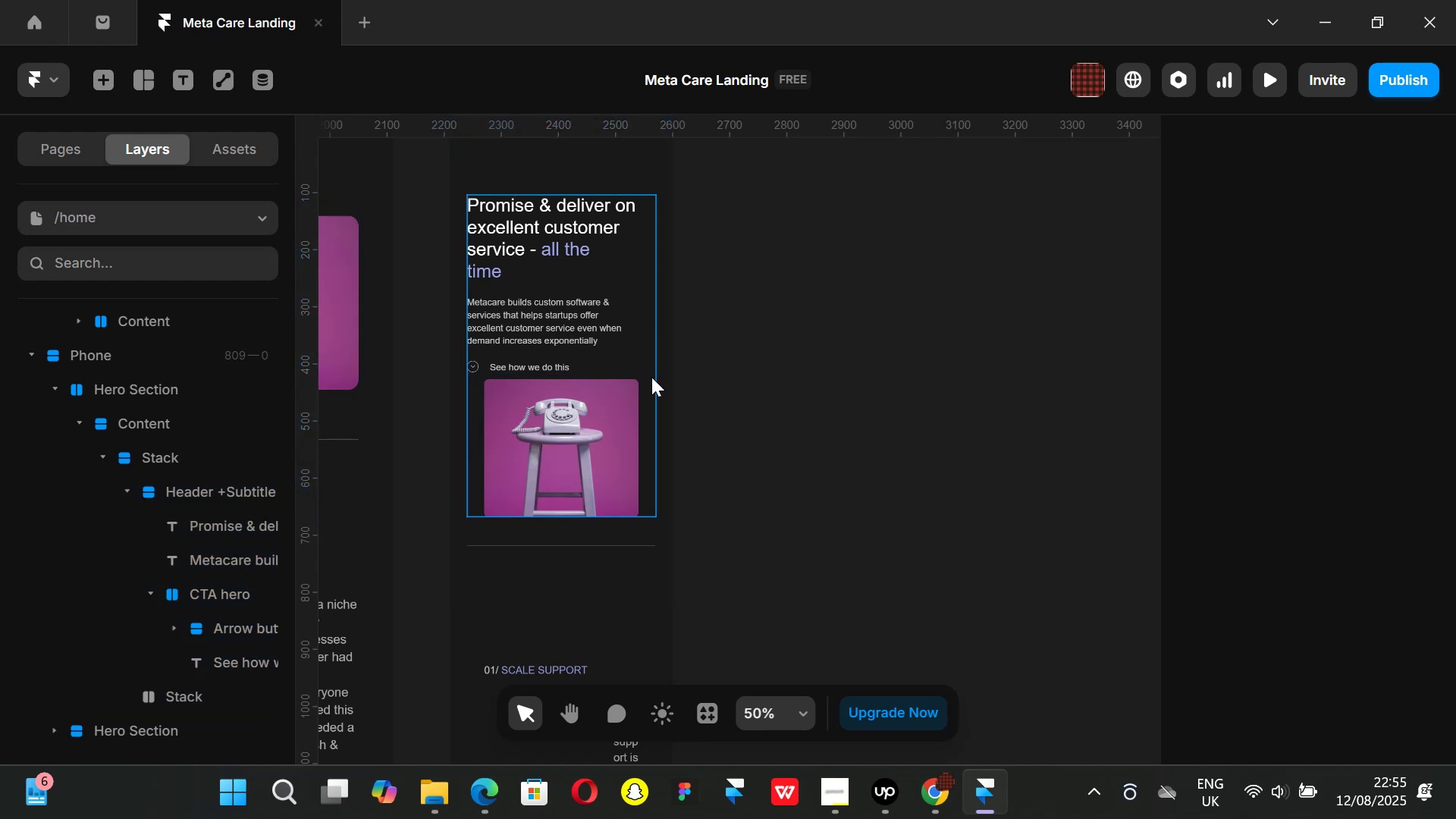 
left_click([651, 378])
 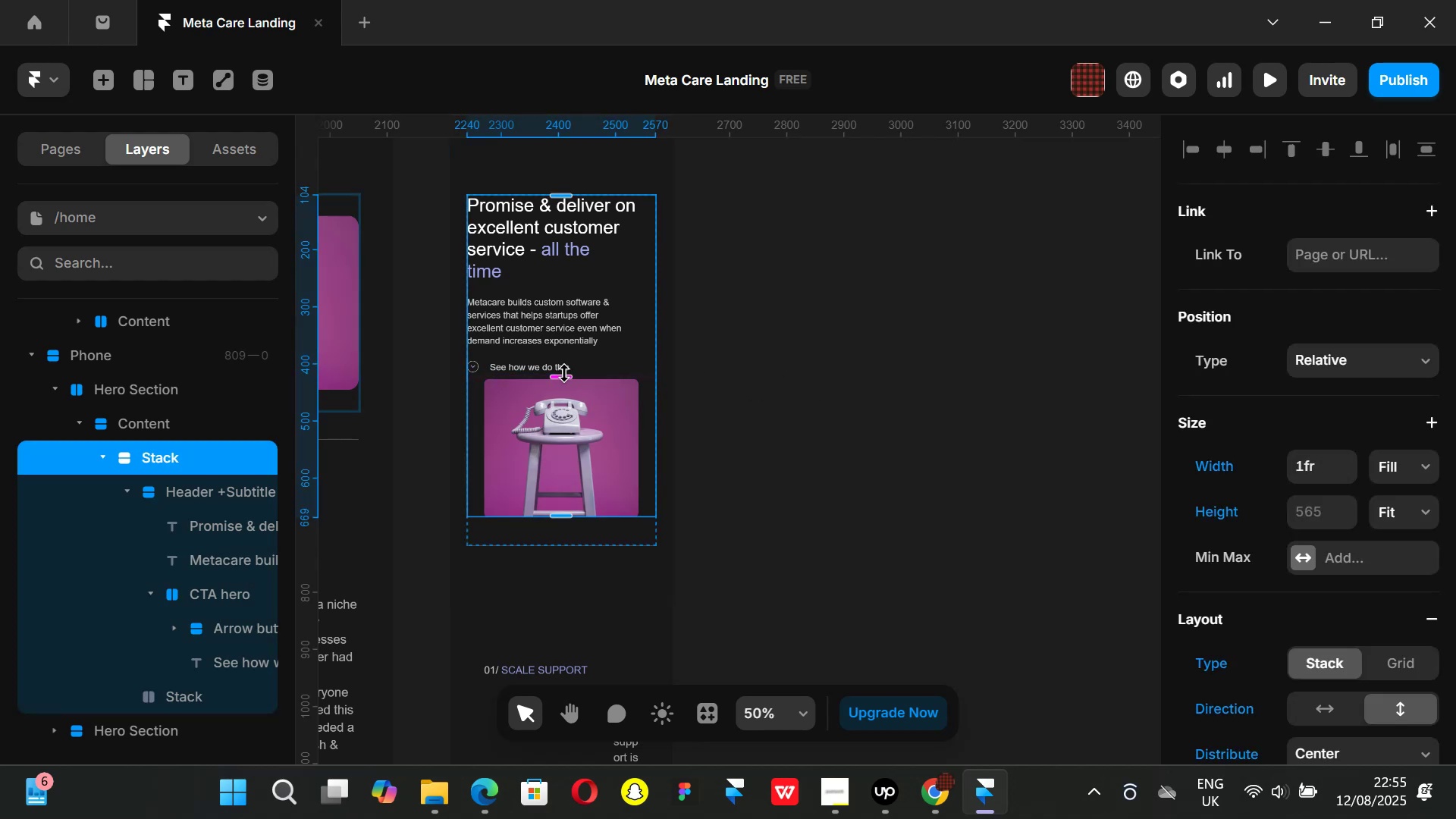 
key(Control+ControlLeft)
 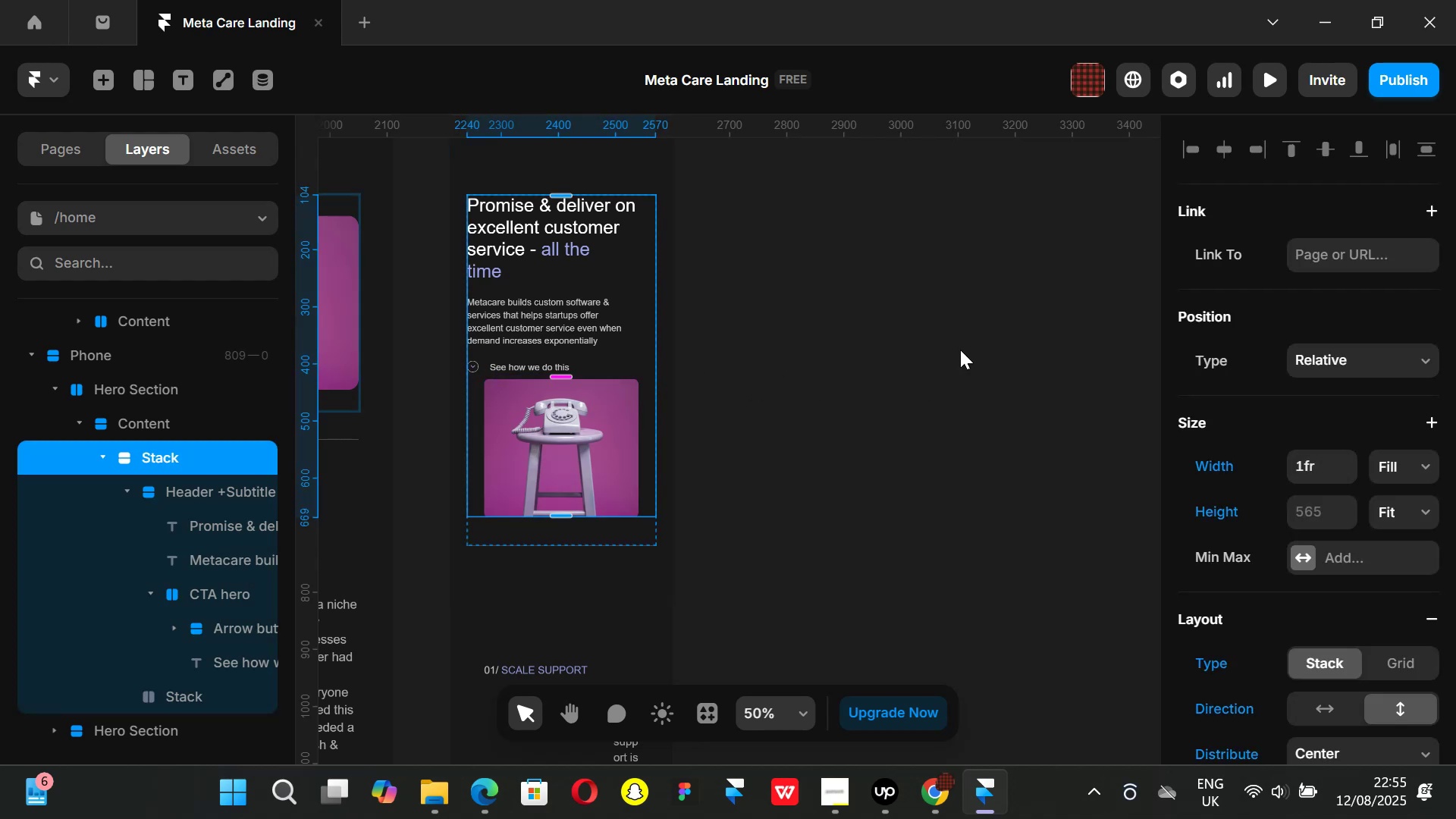 
key(Control+P)
 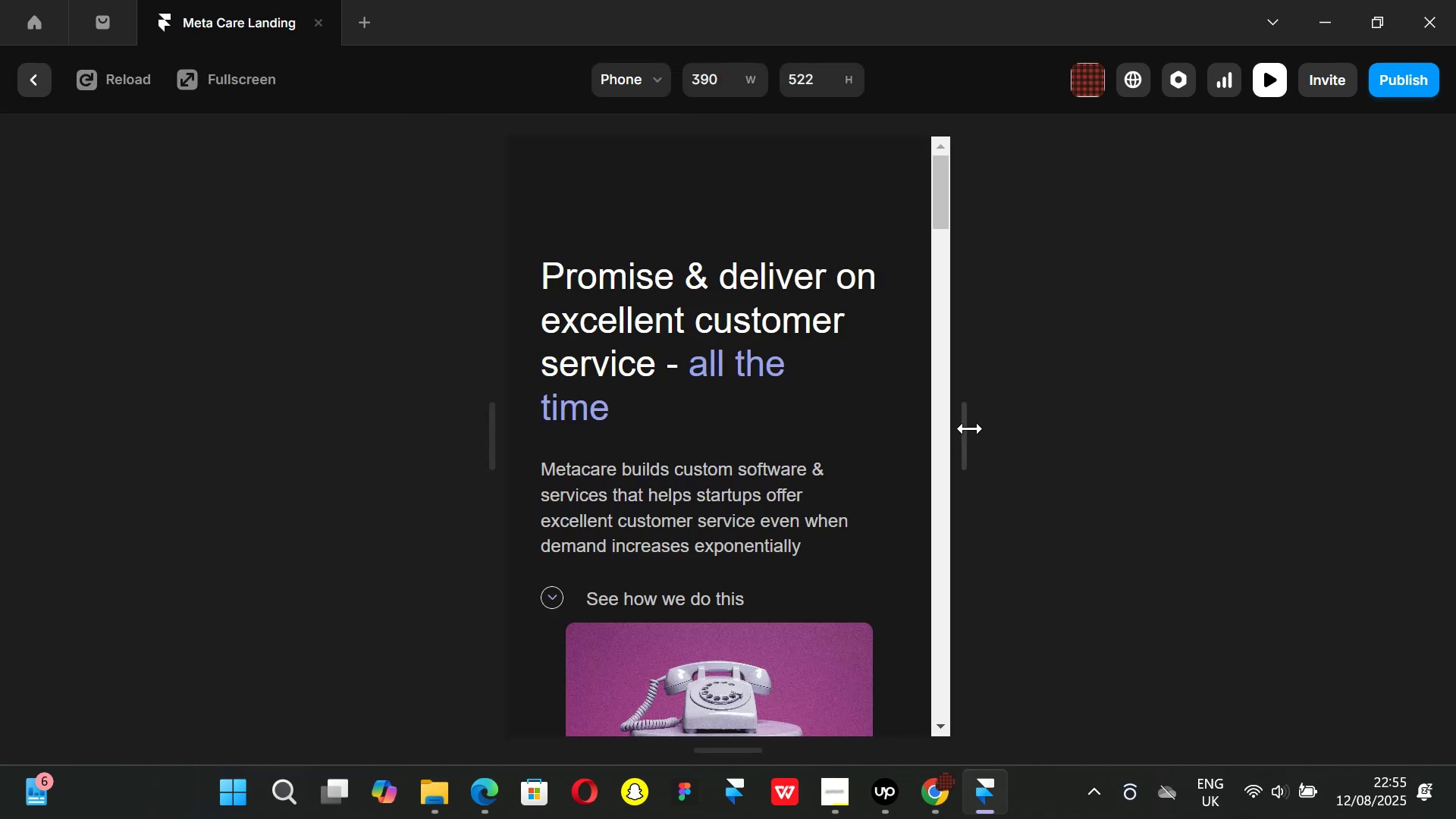 
left_click_drag(start_coordinate=[970, 428], to_coordinate=[897, 428])
 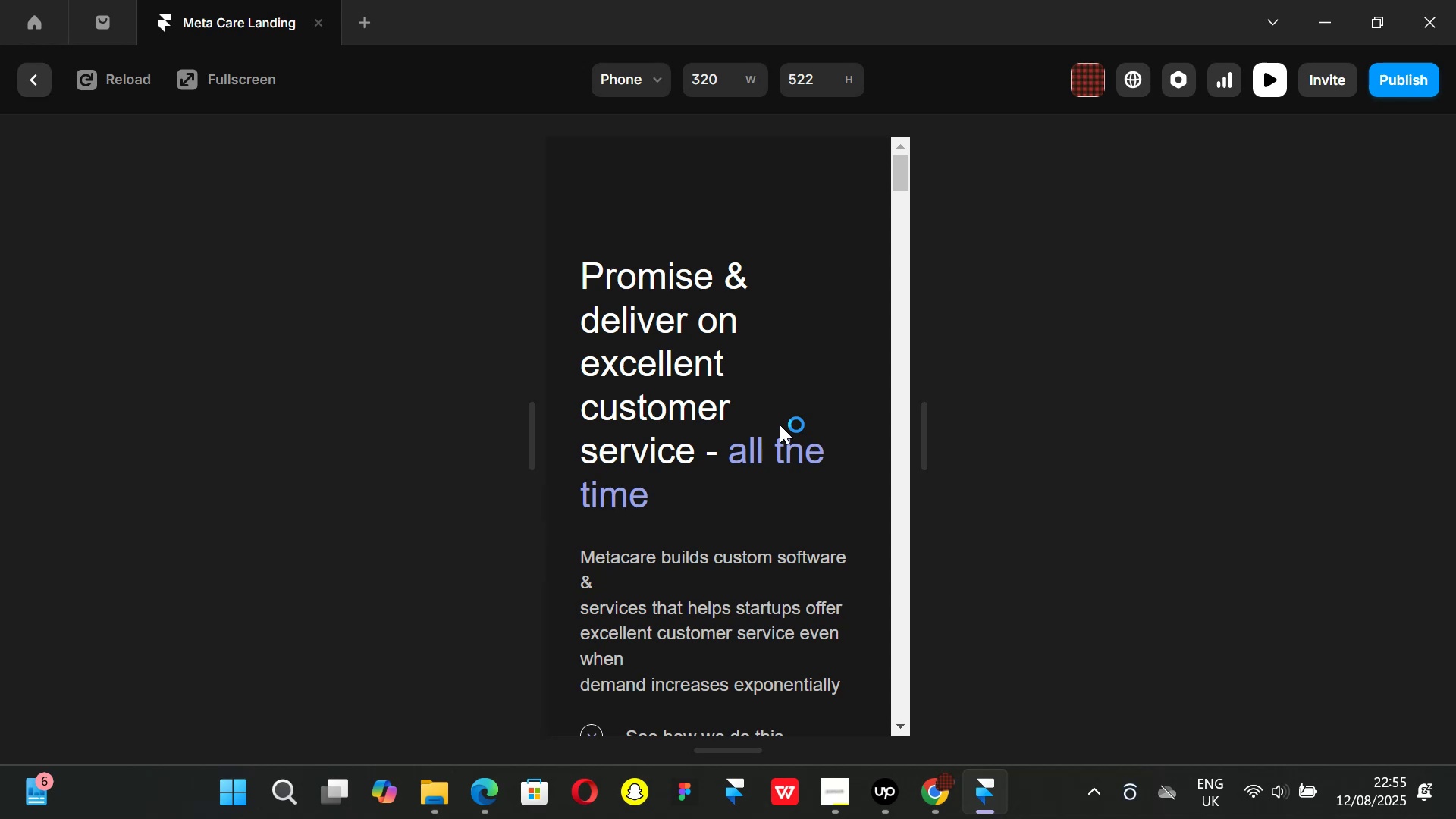 
scroll: coordinate [780, 425], scroll_direction: down, amount: 1.0
 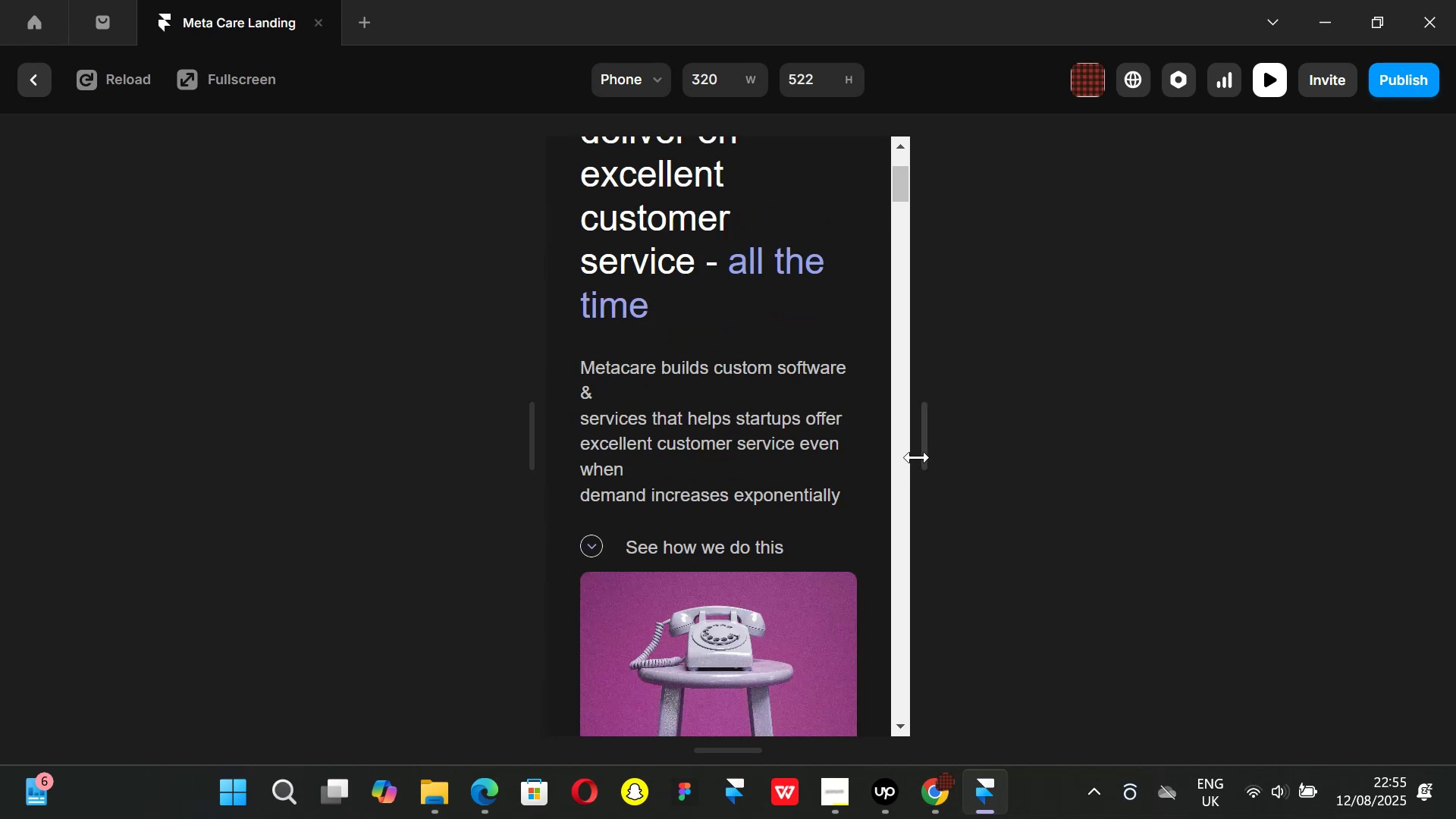 
left_click_drag(start_coordinate=[919, 457], to_coordinate=[1175, 475])
 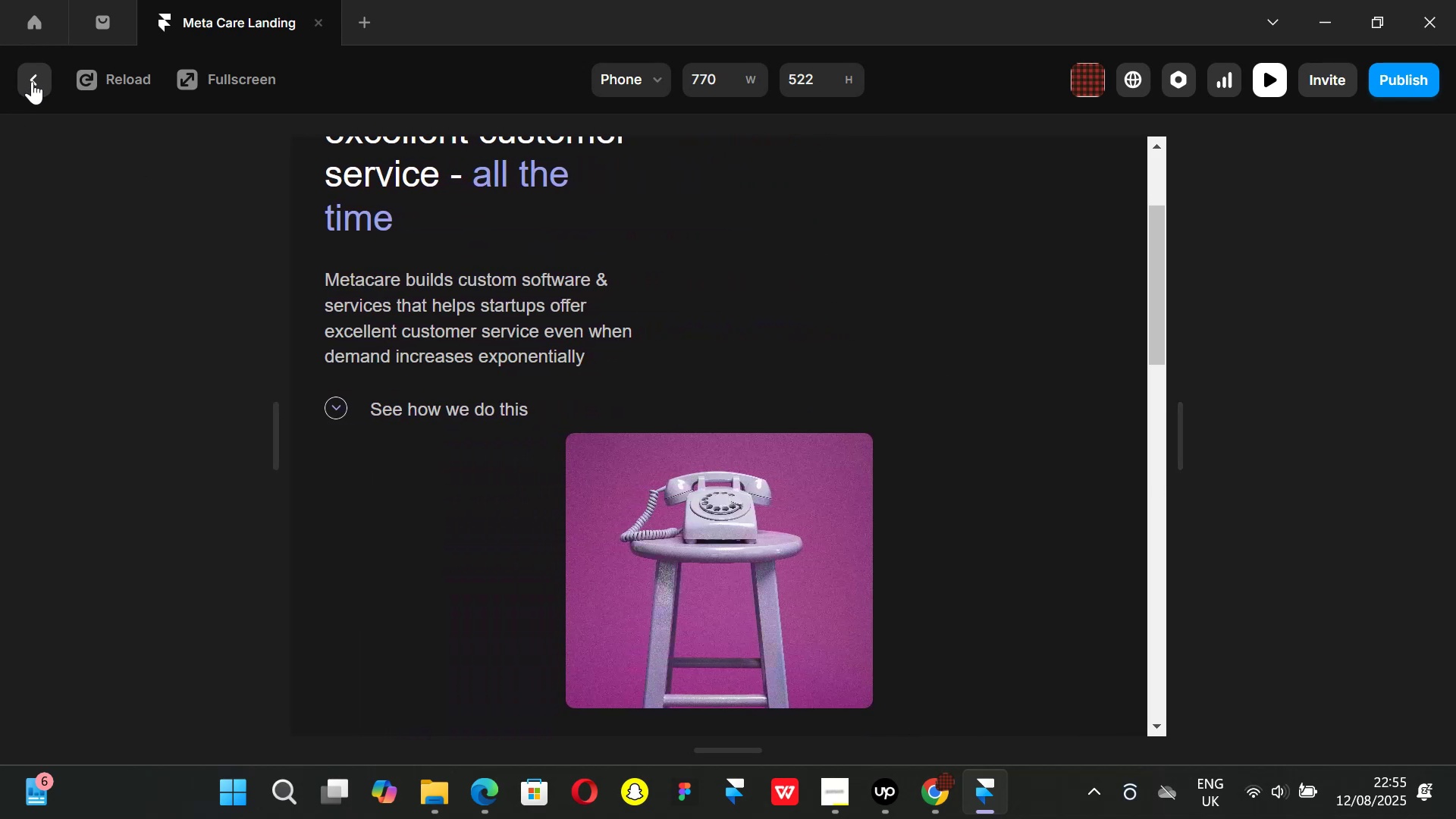 
left_click([32, 81])
 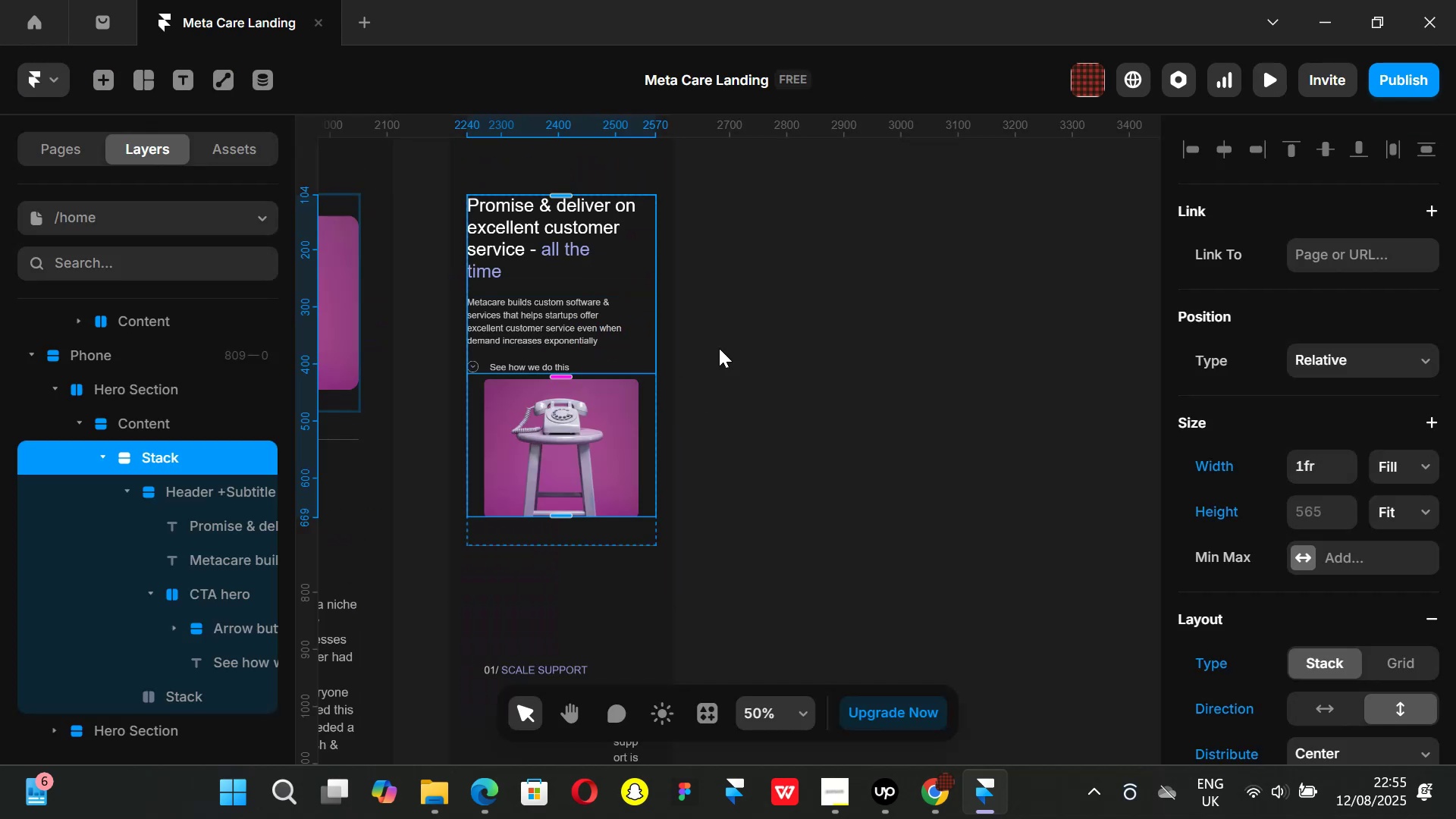 
scroll: coordinate [1346, 514], scroll_direction: down, amount: 2.0
 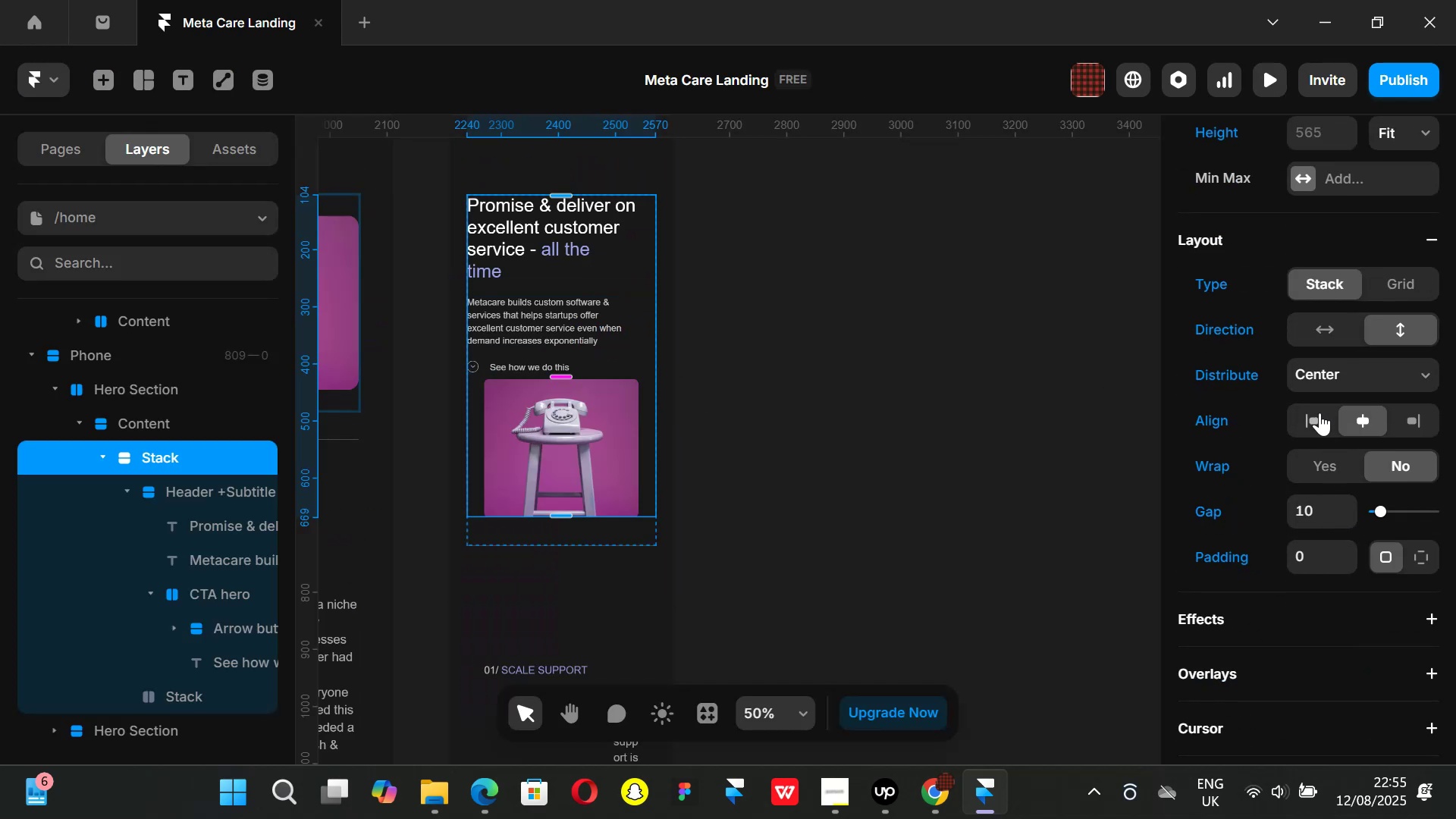 
left_click([1320, 413])
 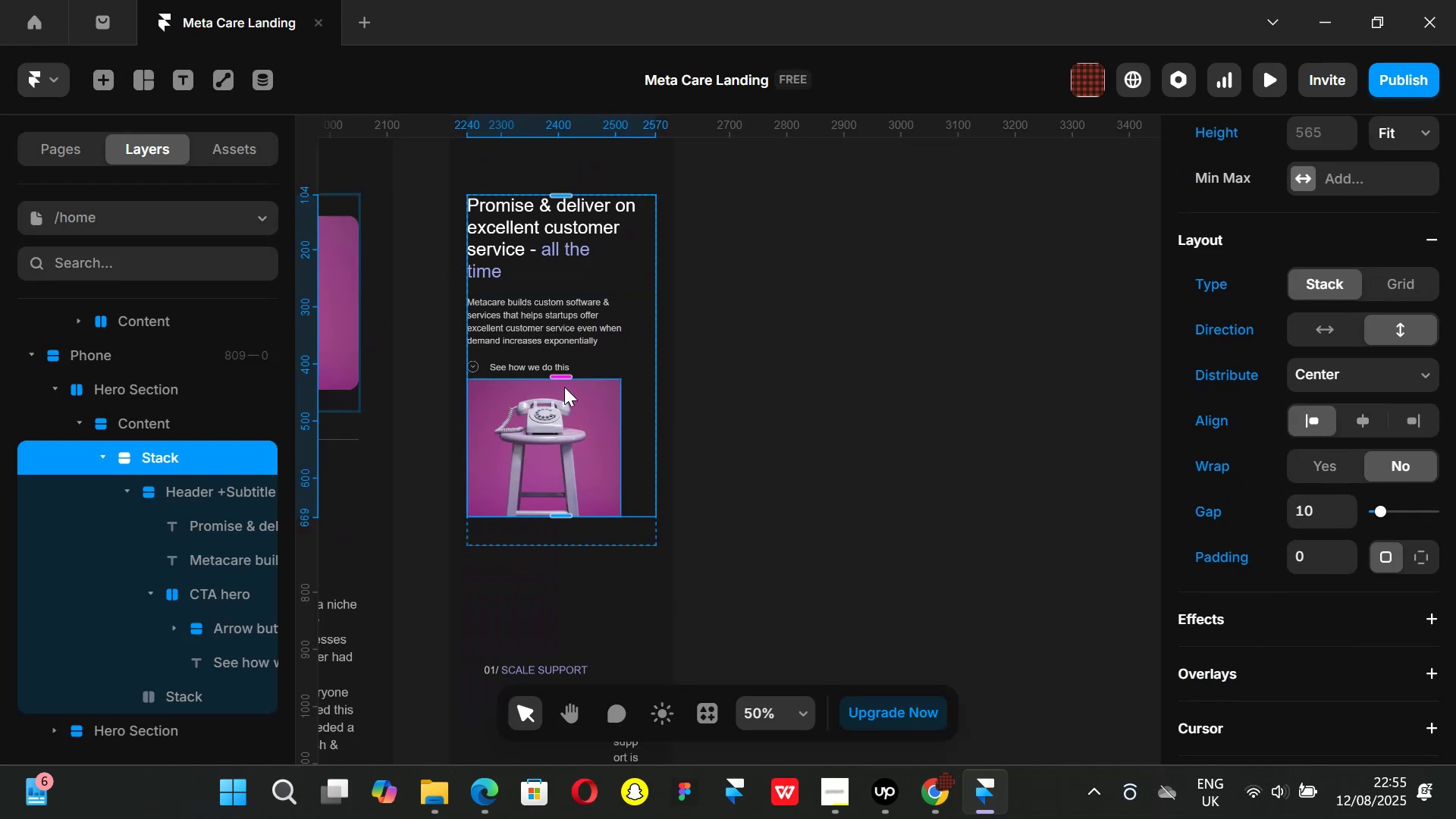 
left_click_drag(start_coordinate=[560, 378], to_coordinate=[554, 394])
 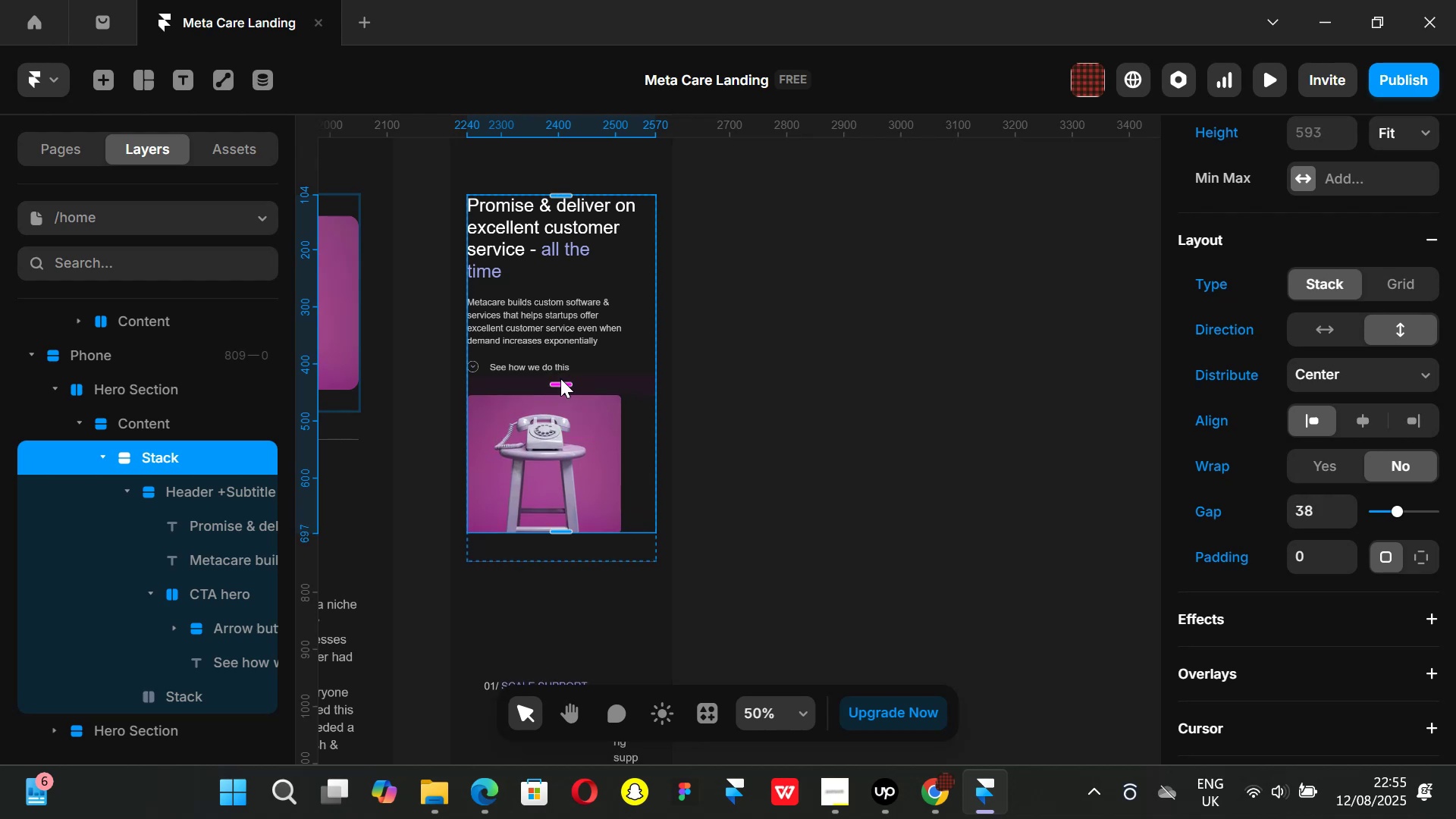 
key(Control+ControlLeft)
 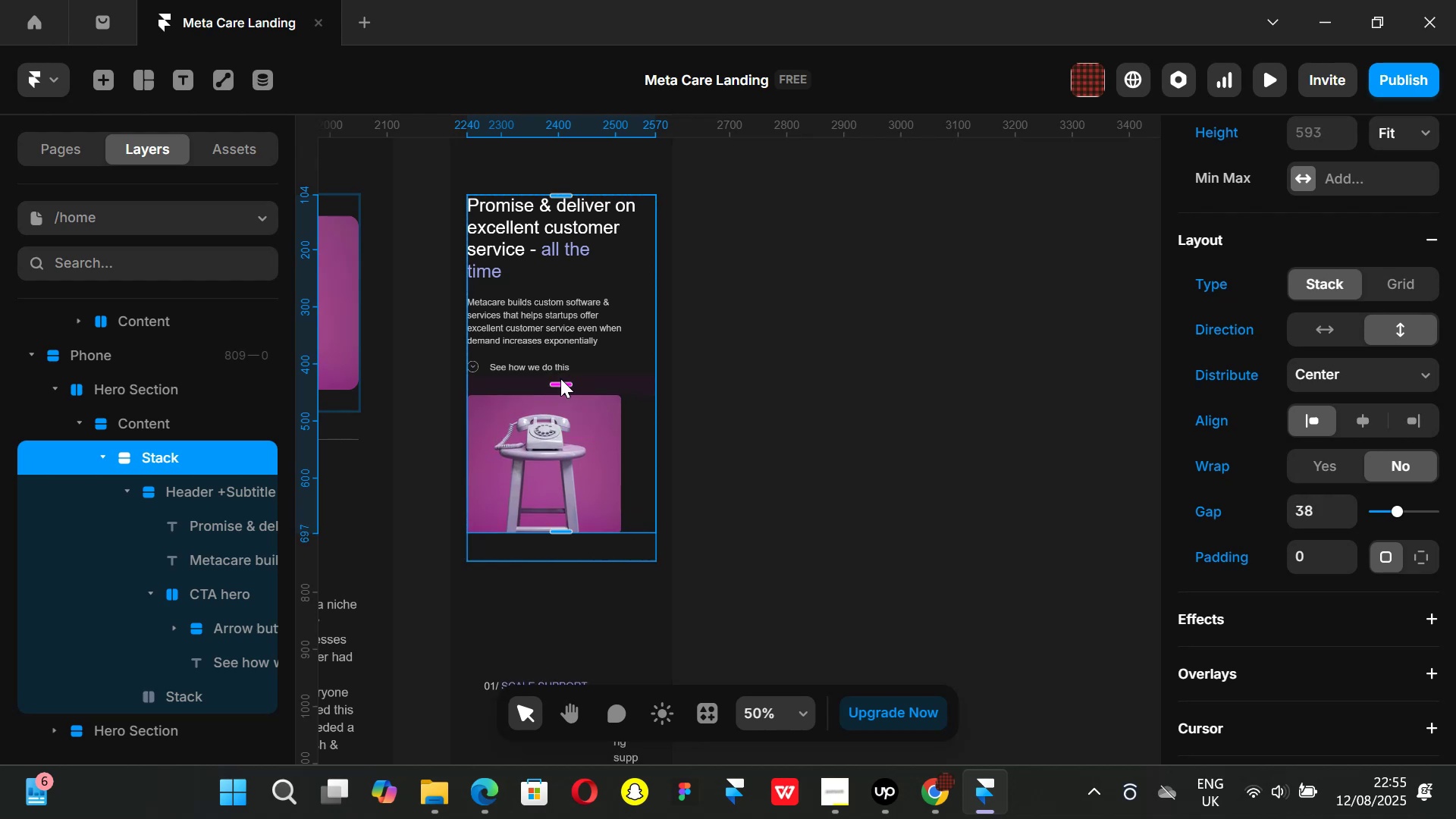 
key(Control+P)
 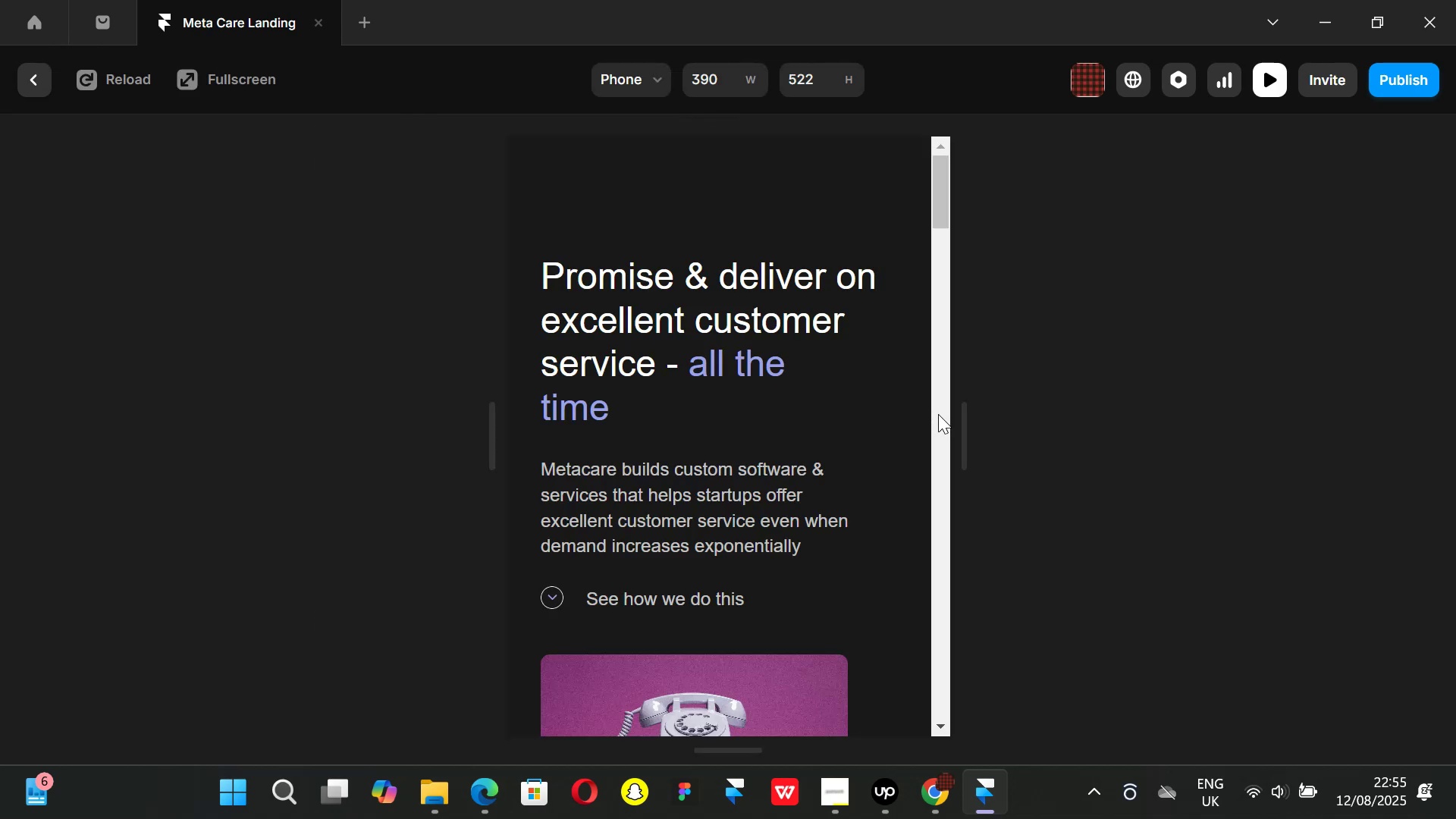 
left_click_drag(start_coordinate=[965, 428], to_coordinate=[1188, 469])
 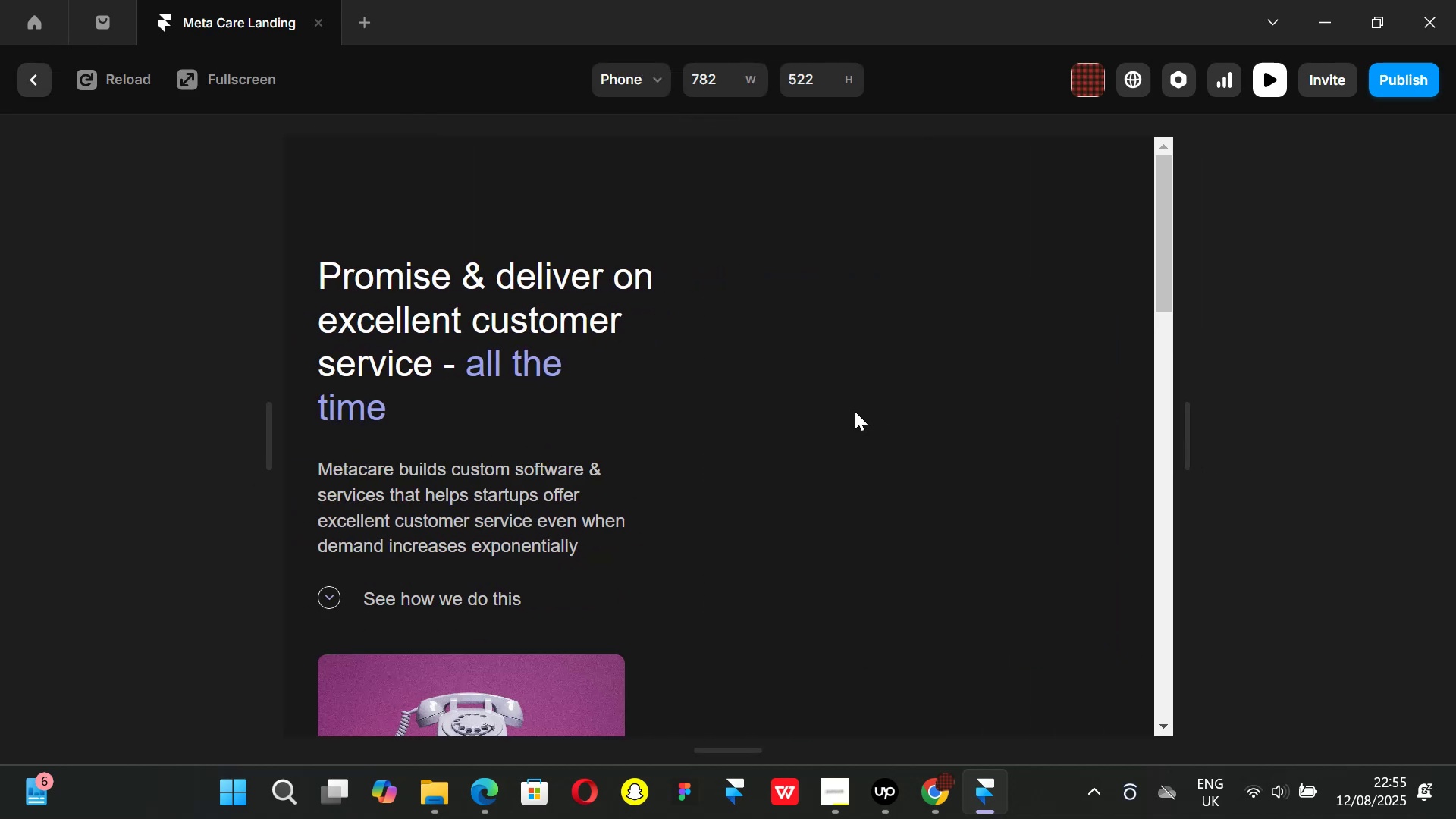 
scroll: coordinate [855, 411], scroll_direction: down, amount: 1.0
 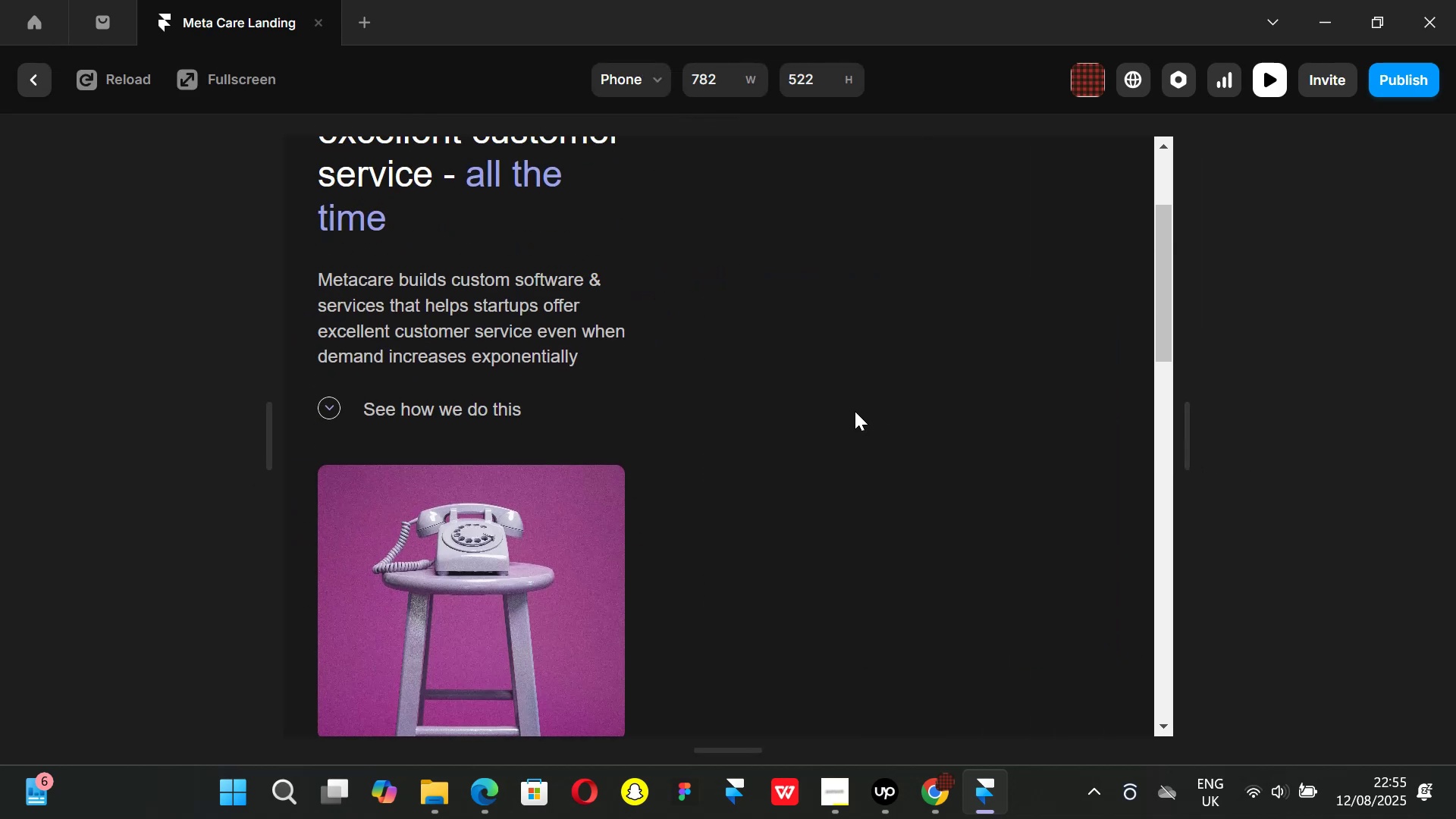 
scroll: coordinate [855, 411], scroll_direction: up, amount: 3.0
 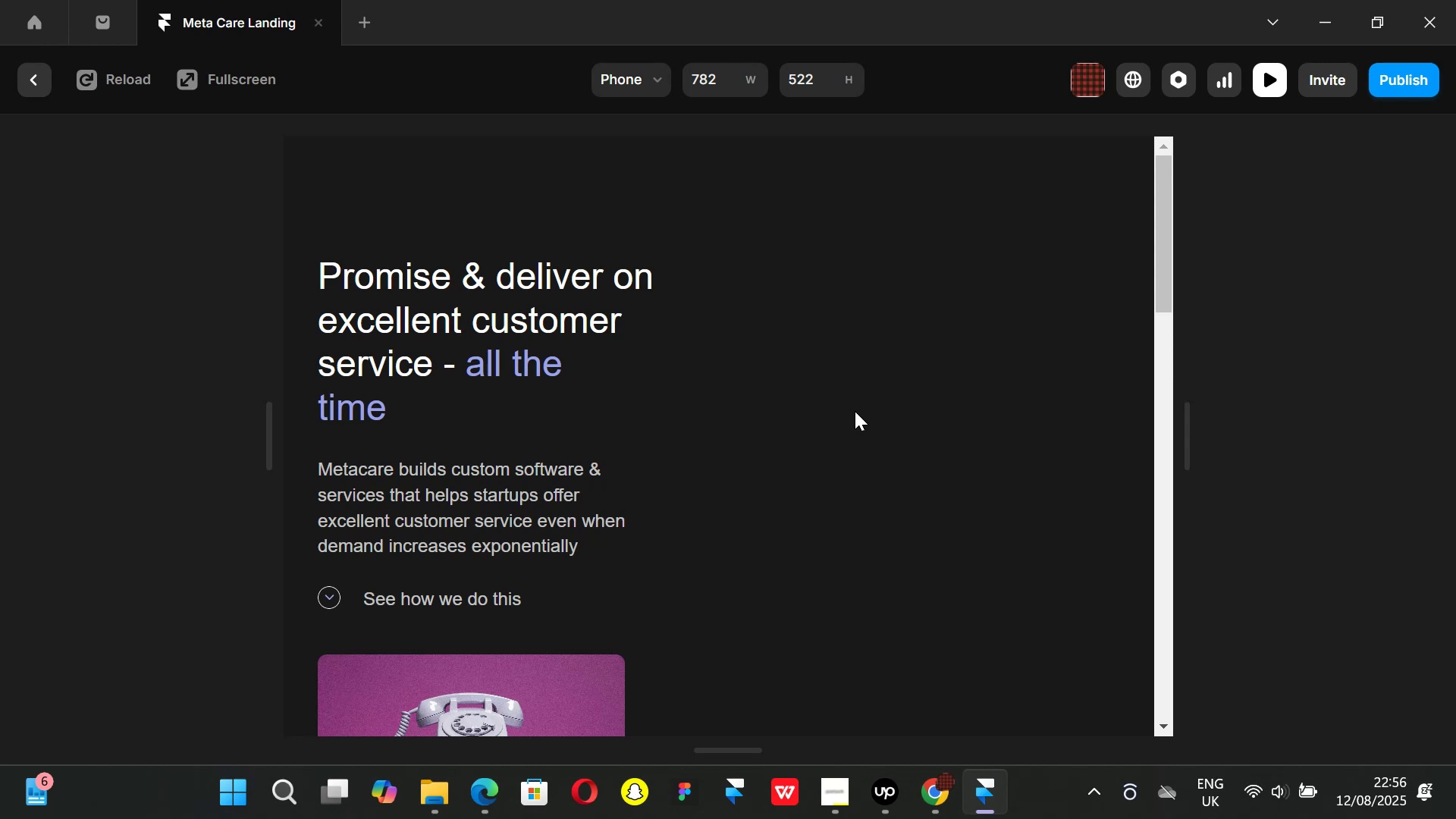 
wait(7.02)
 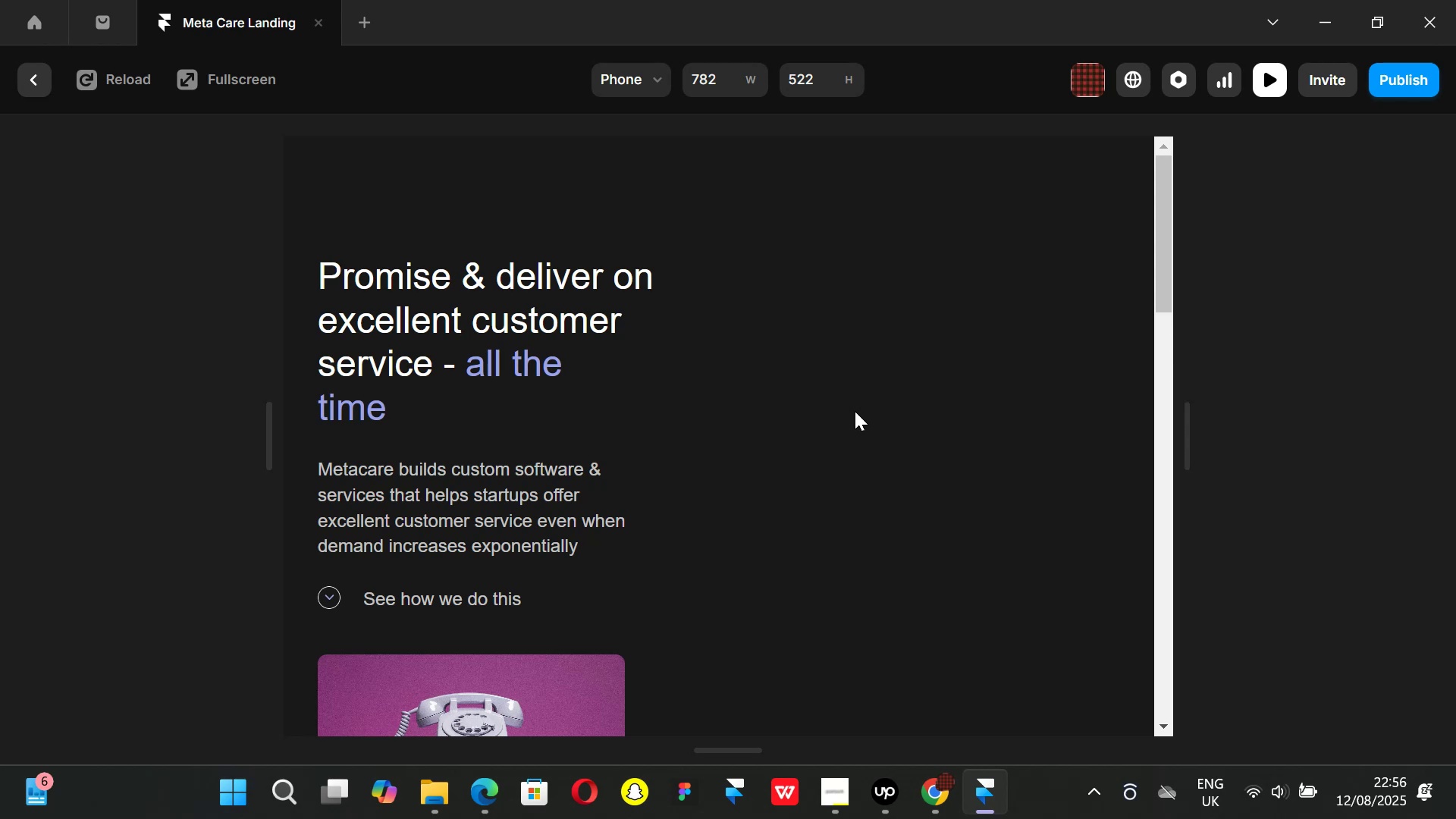 
left_click([42, 83])
 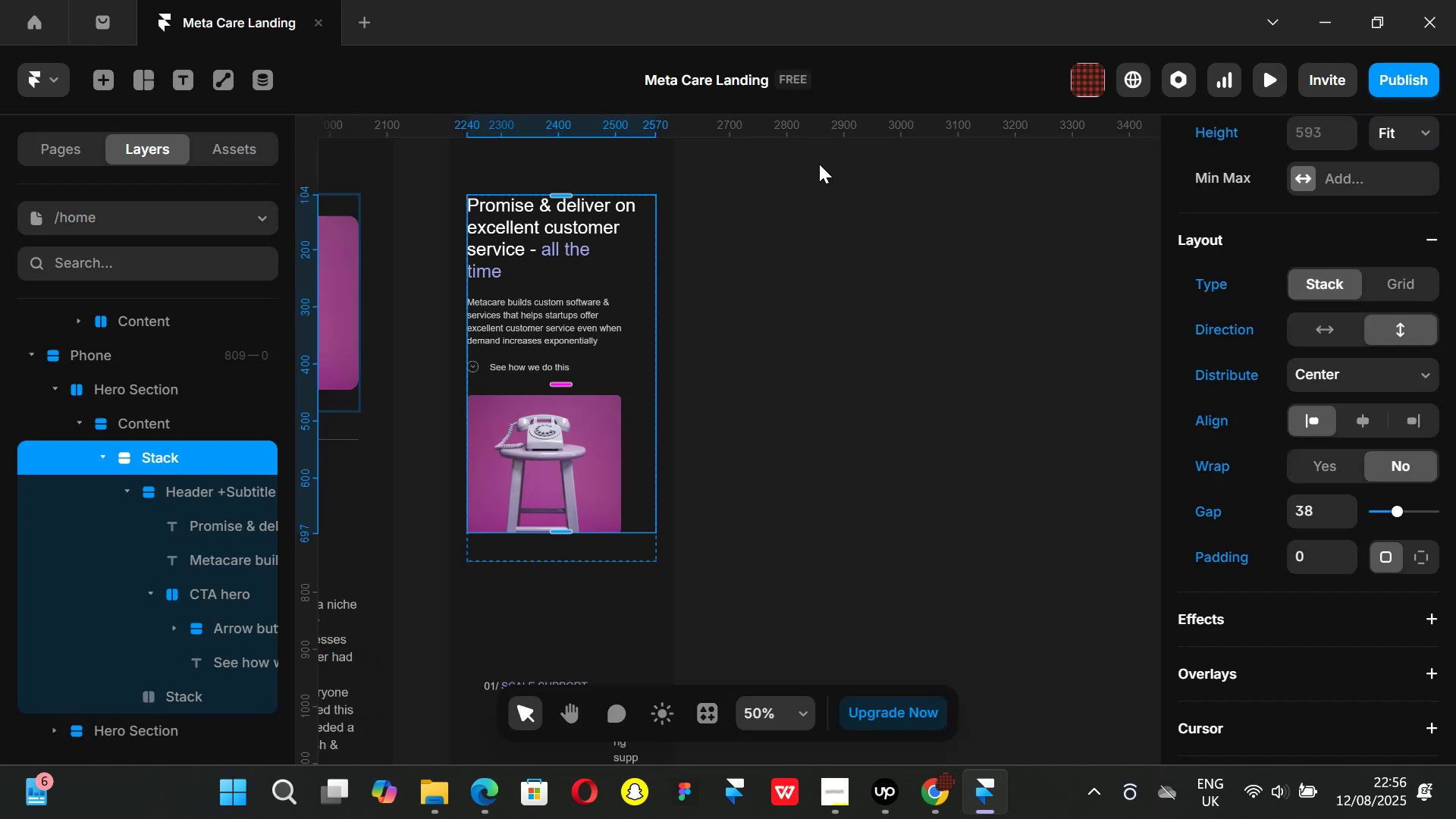 
key(Control+ControlLeft)
 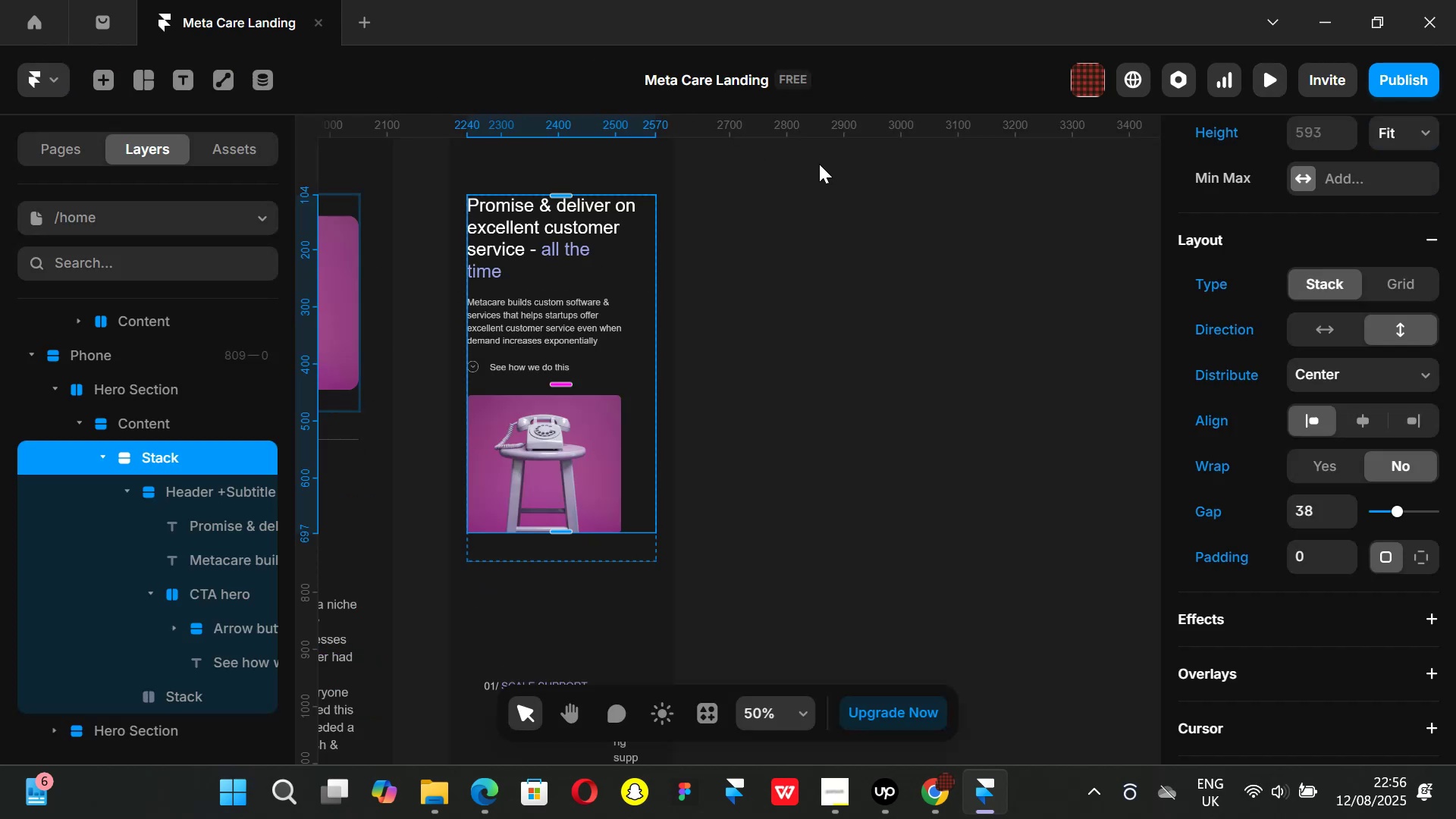 
key(Control+Z)
 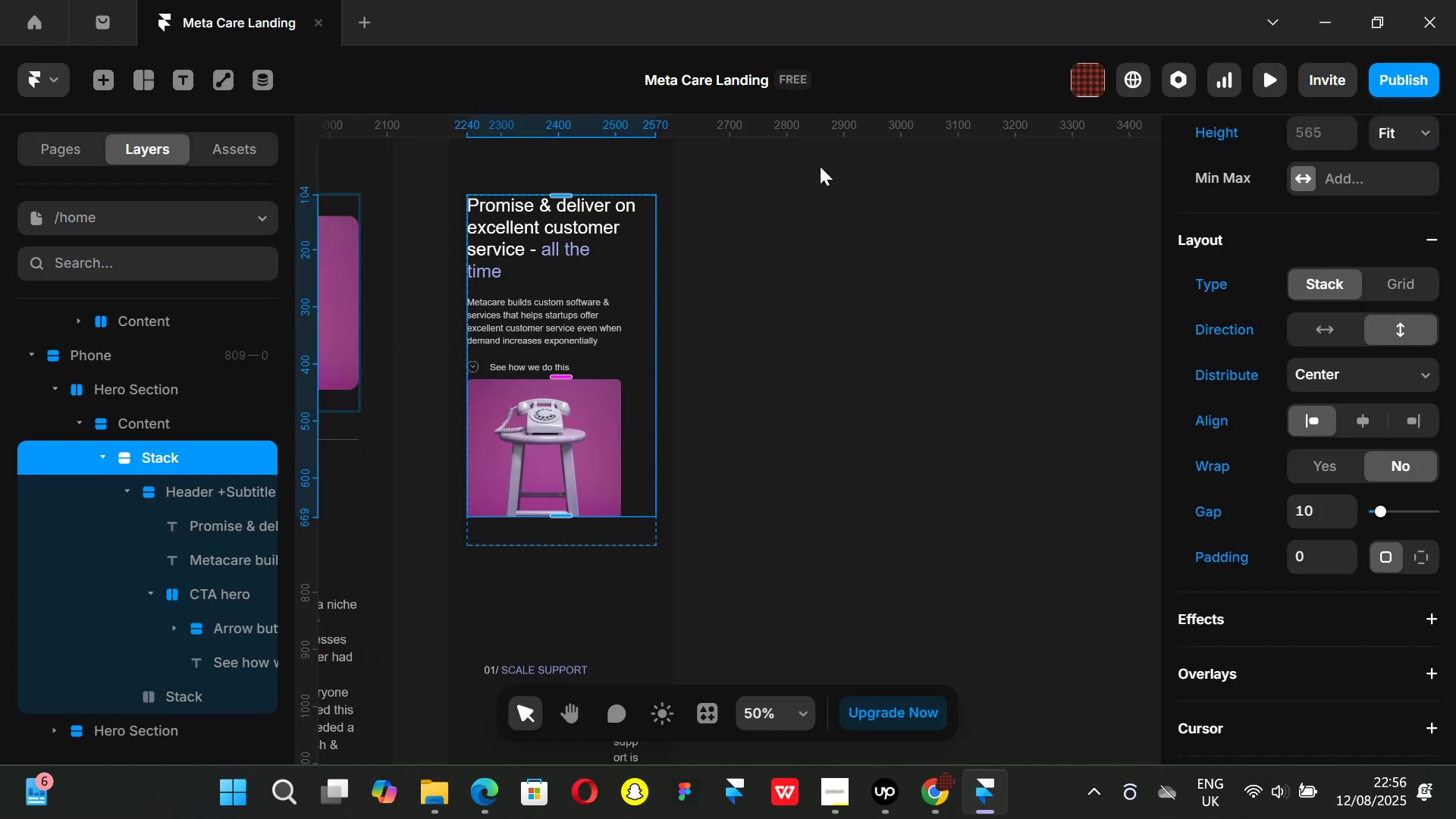 
key(Control+ControlLeft)
 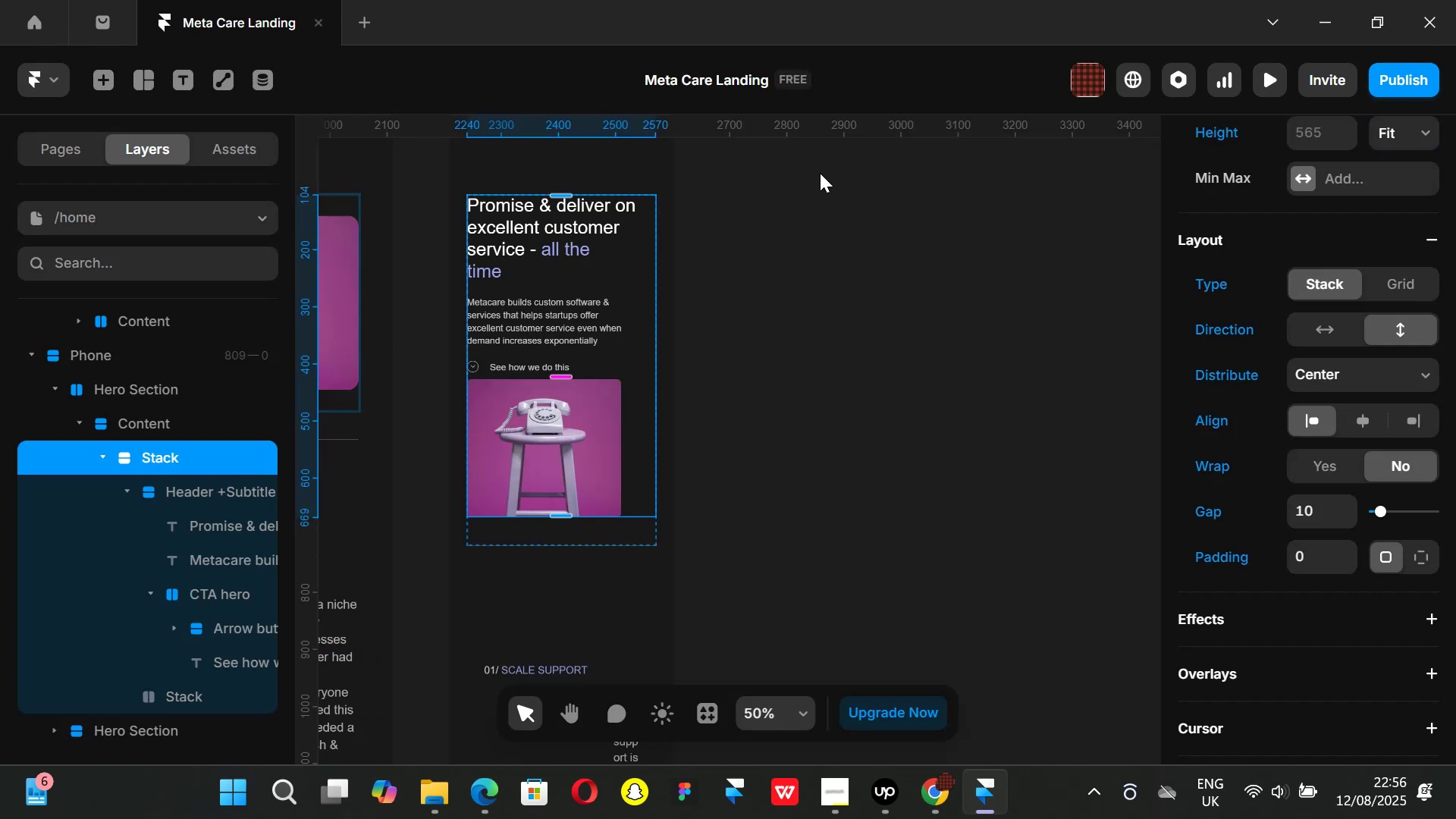 
key(Control+Z)
 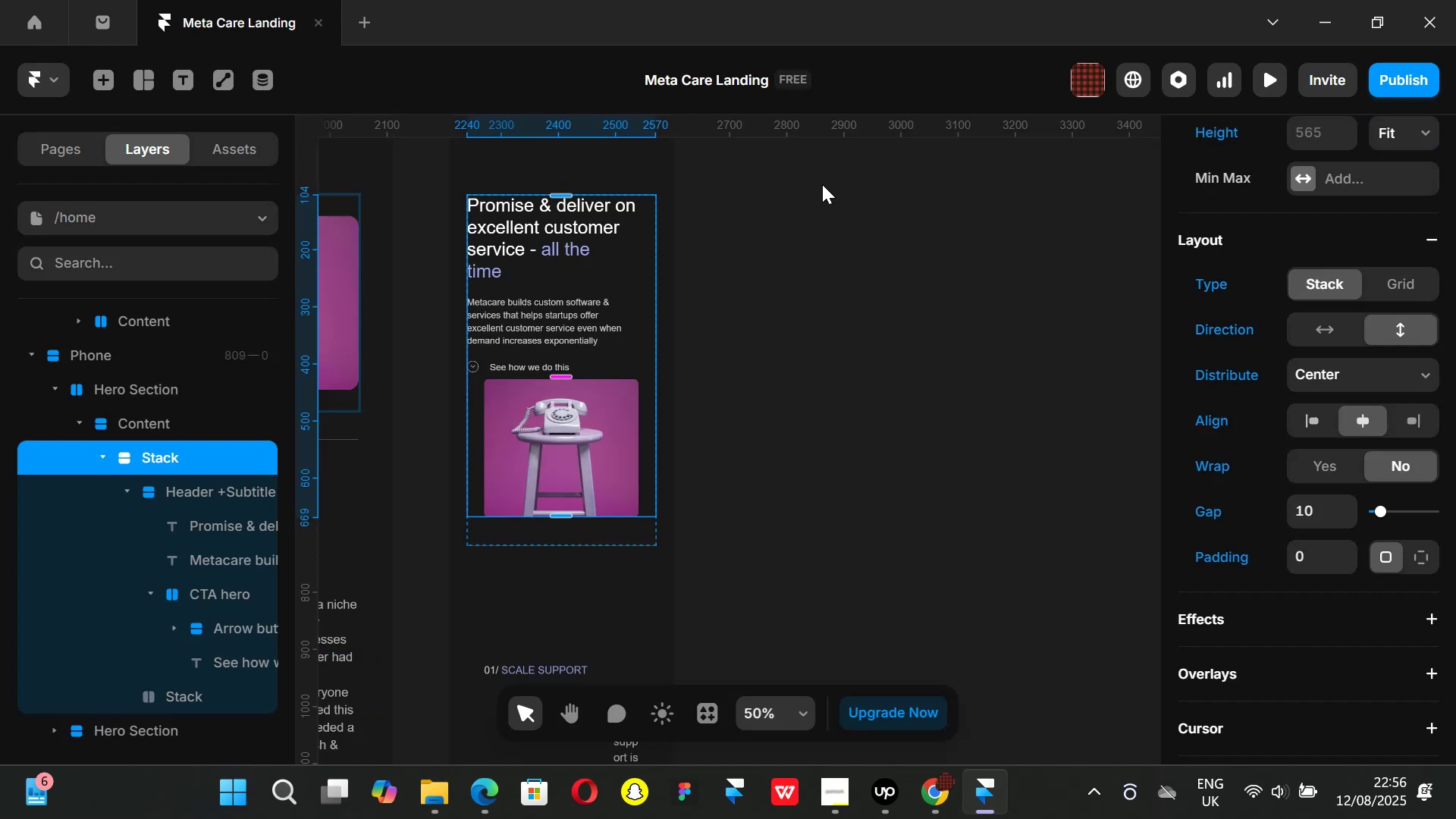 
key(Control+ControlLeft)
 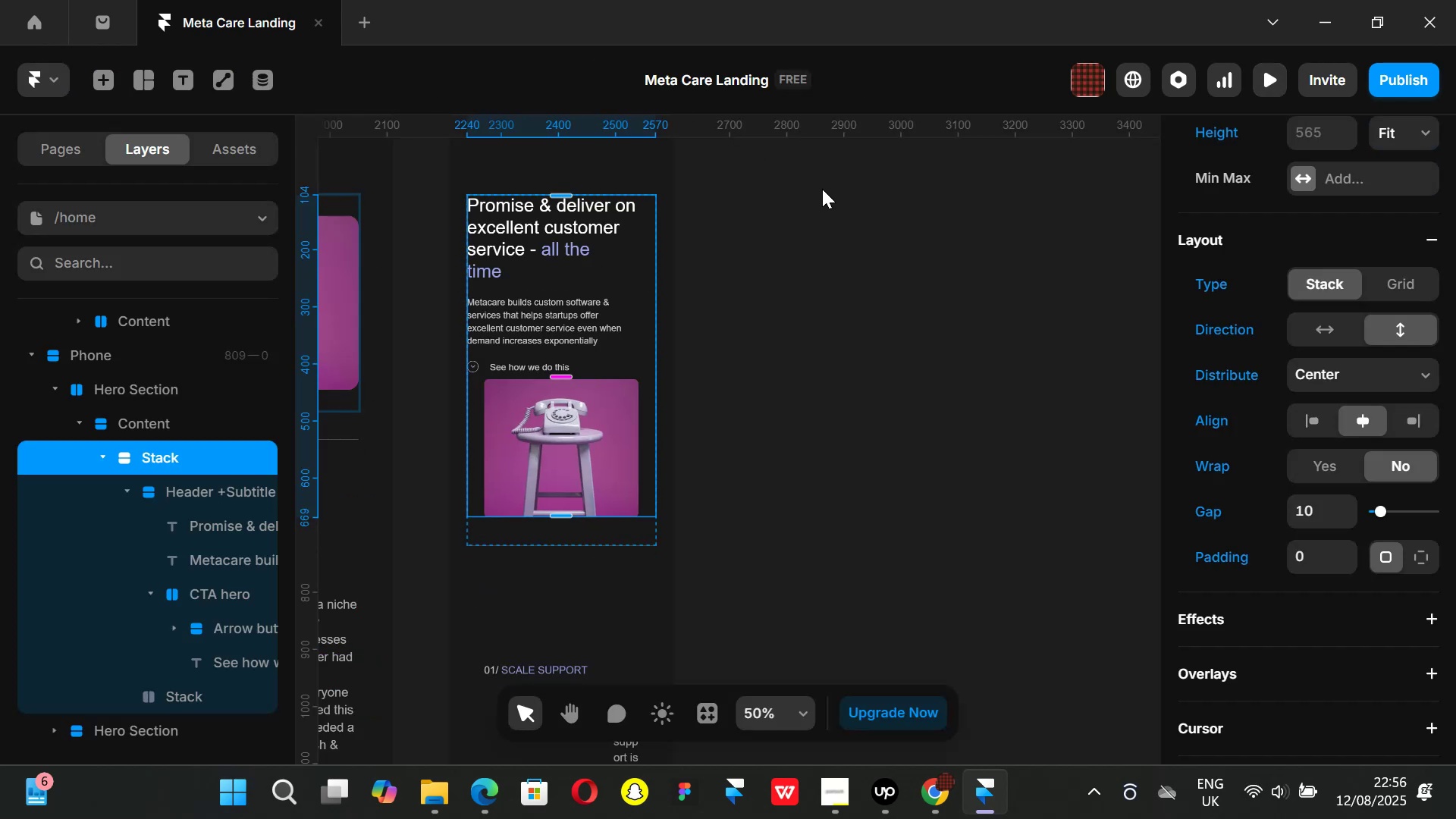 
key(Control+Z)
 